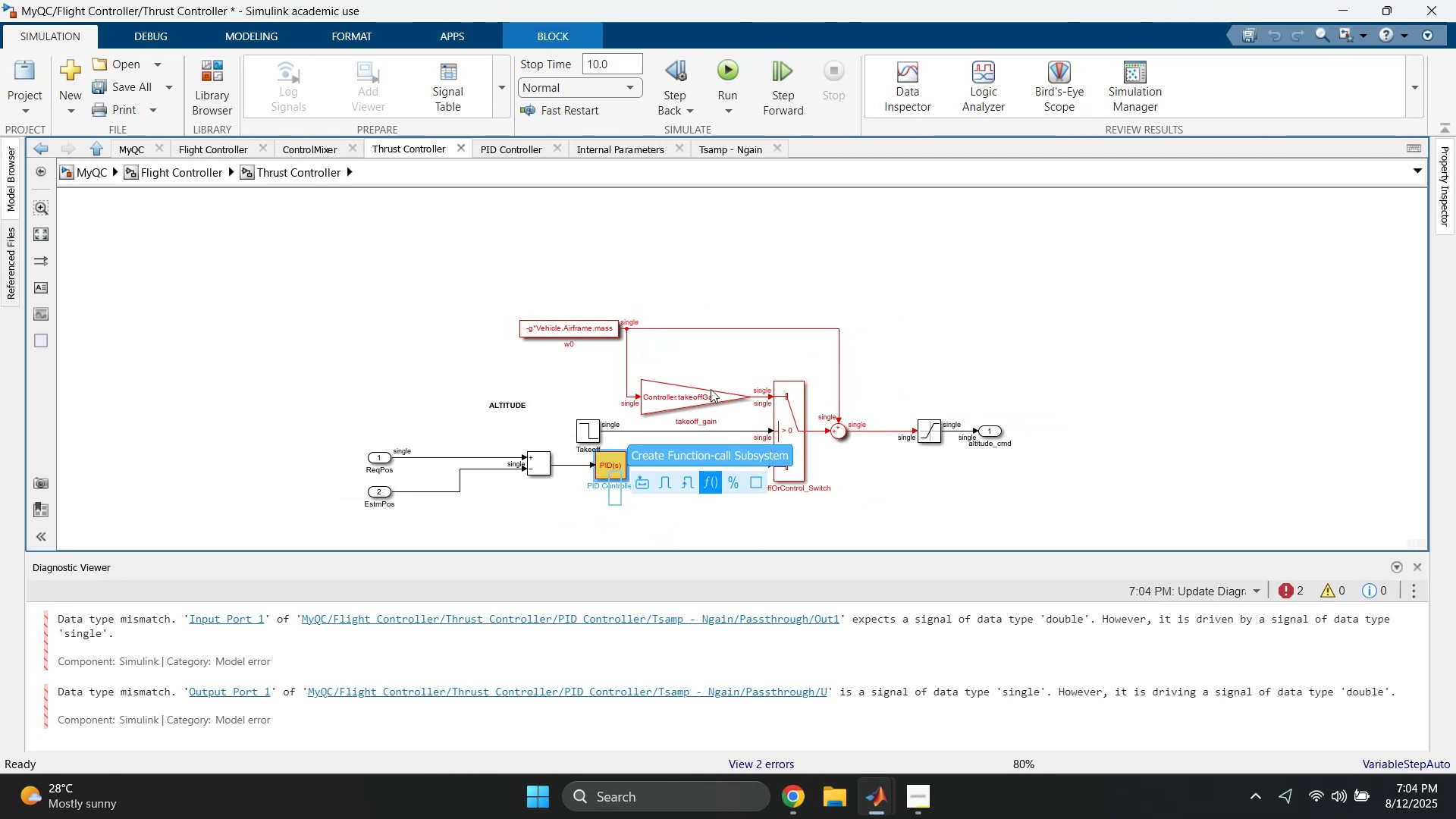 
double_click([442, 371])
 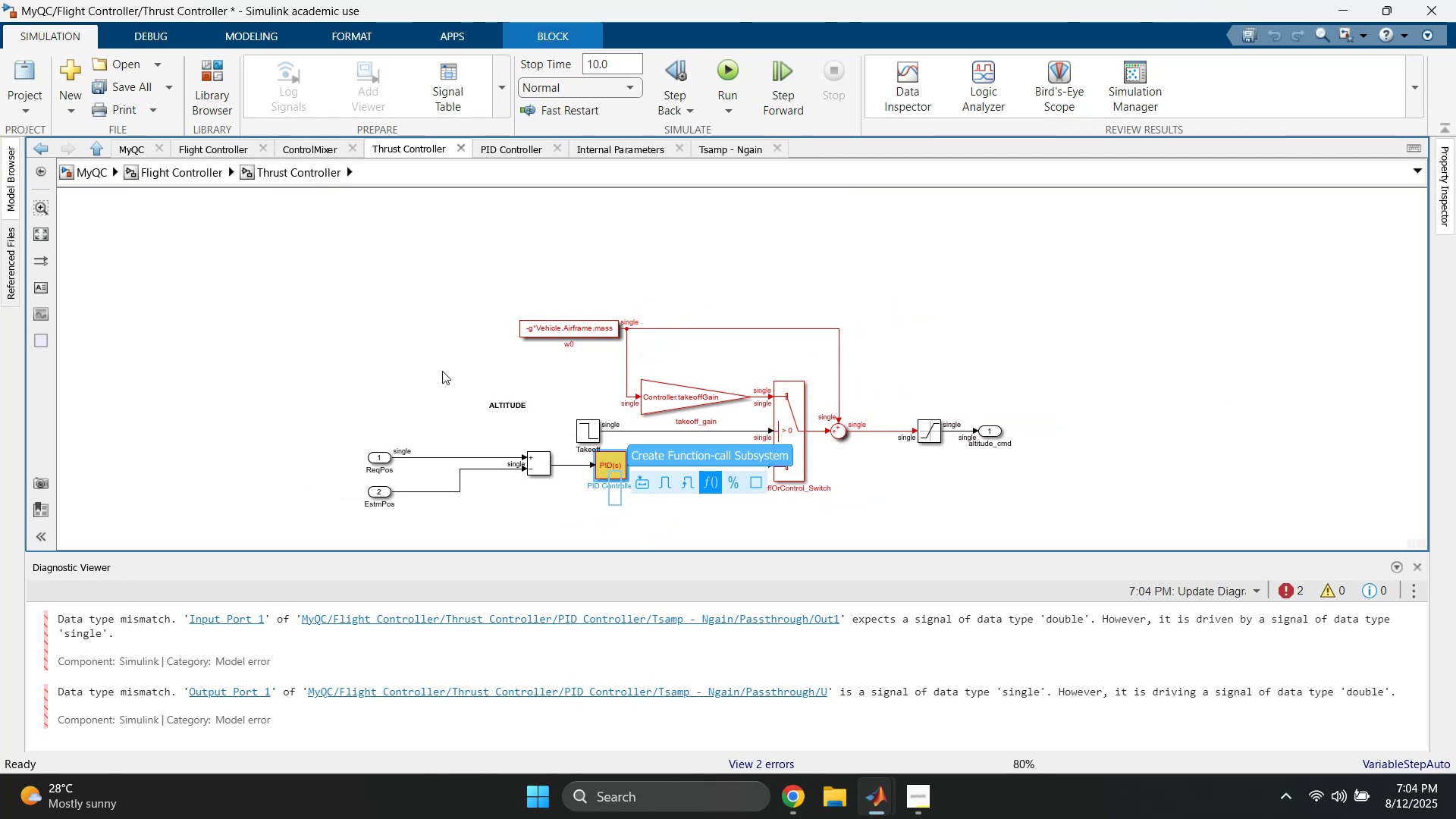 
triple_click([442, 371])
 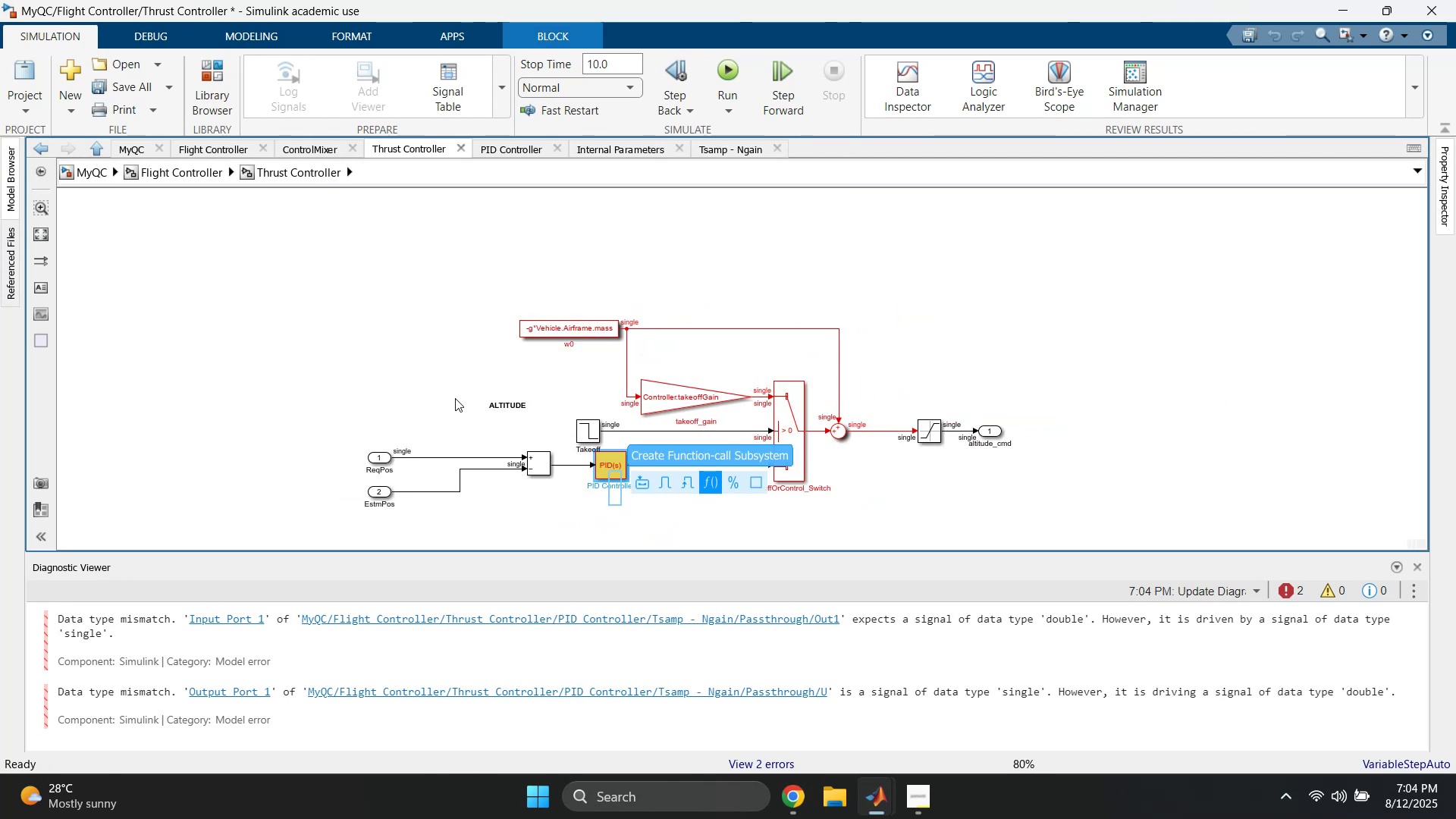 
scroll: coordinate [686, 485], scroll_direction: up, amount: 7.0
 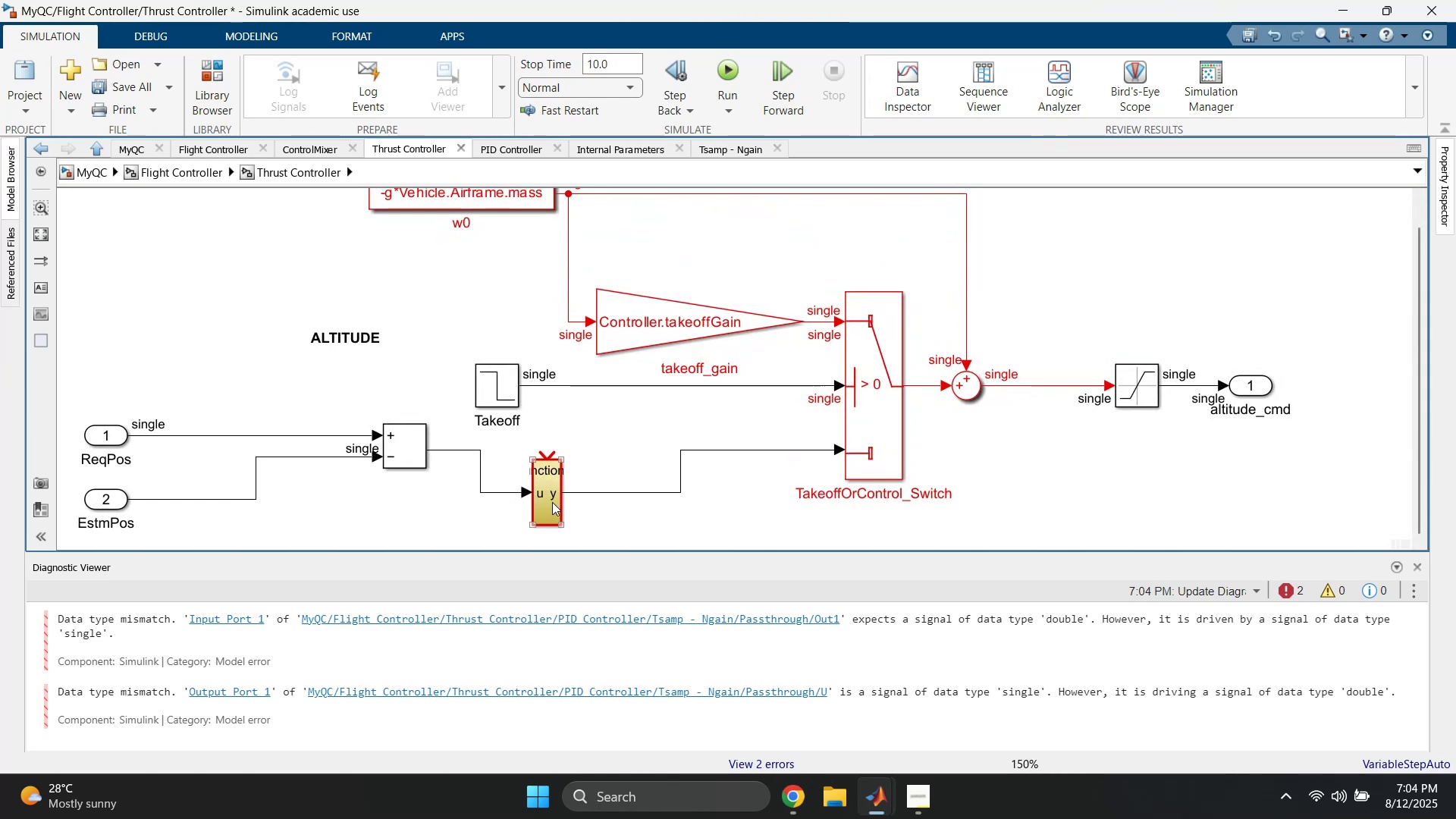 
key(Control+ControlLeft)
 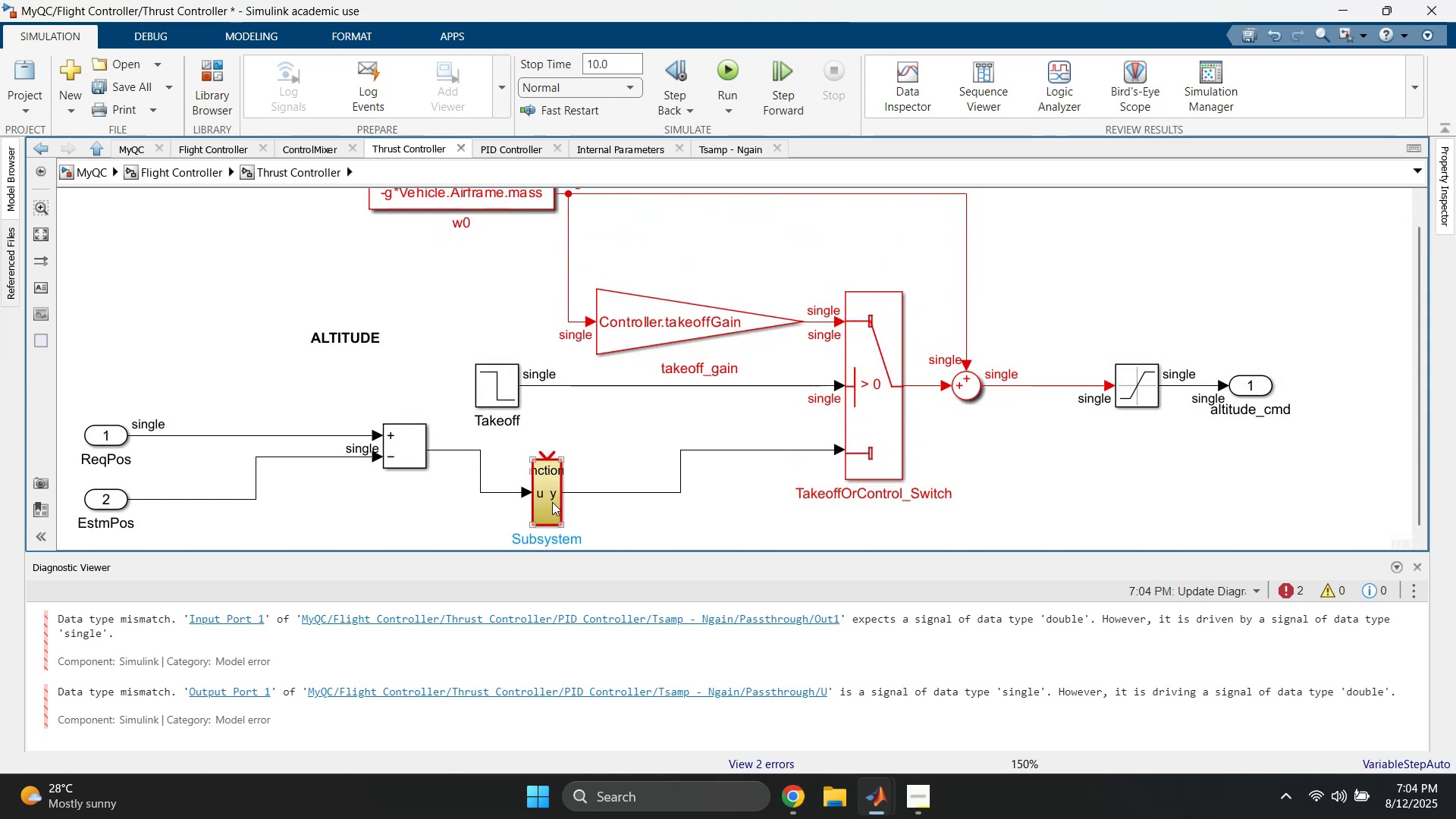 
key(Control+Z)
 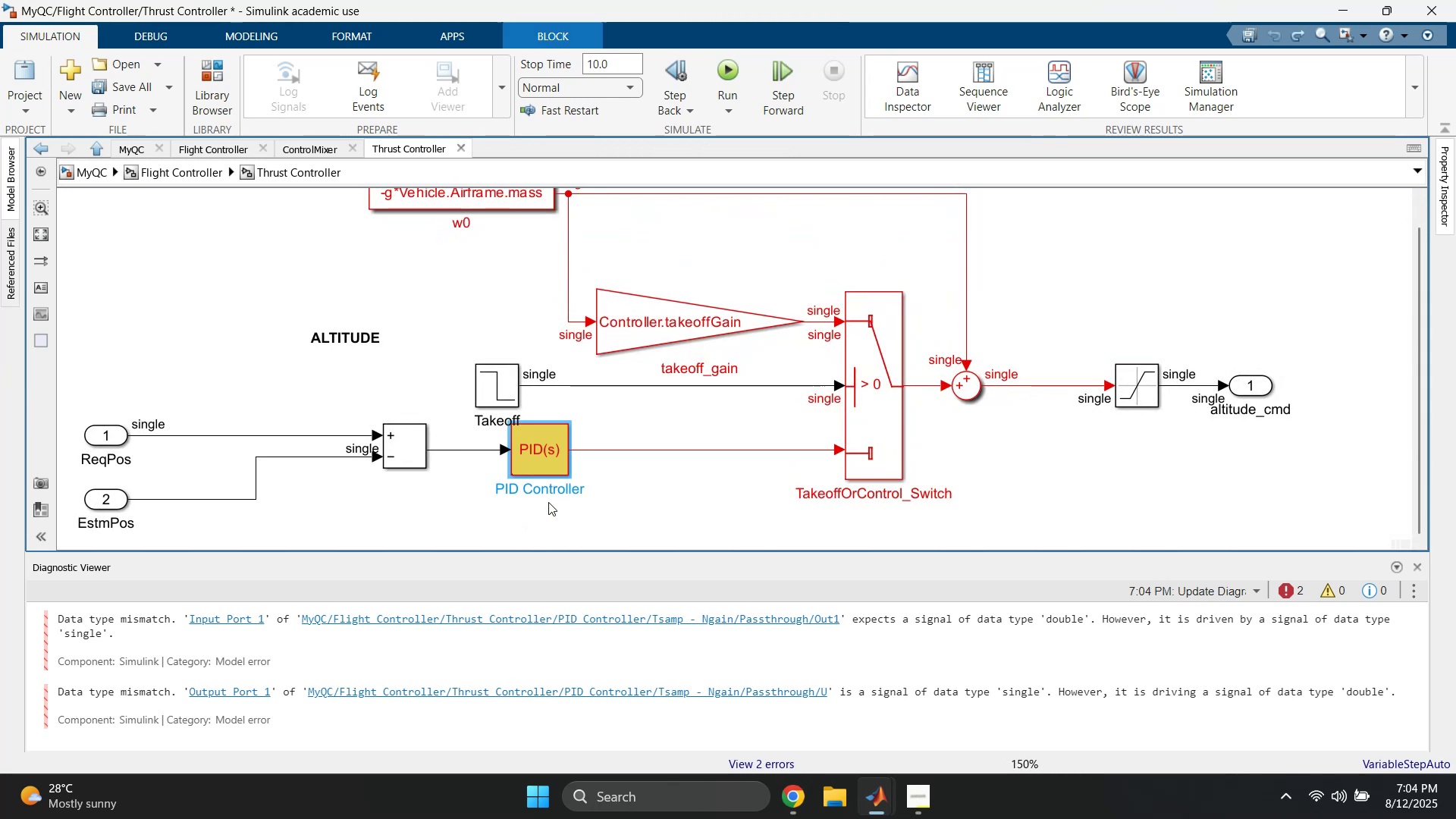 
double_click([539, 435])
 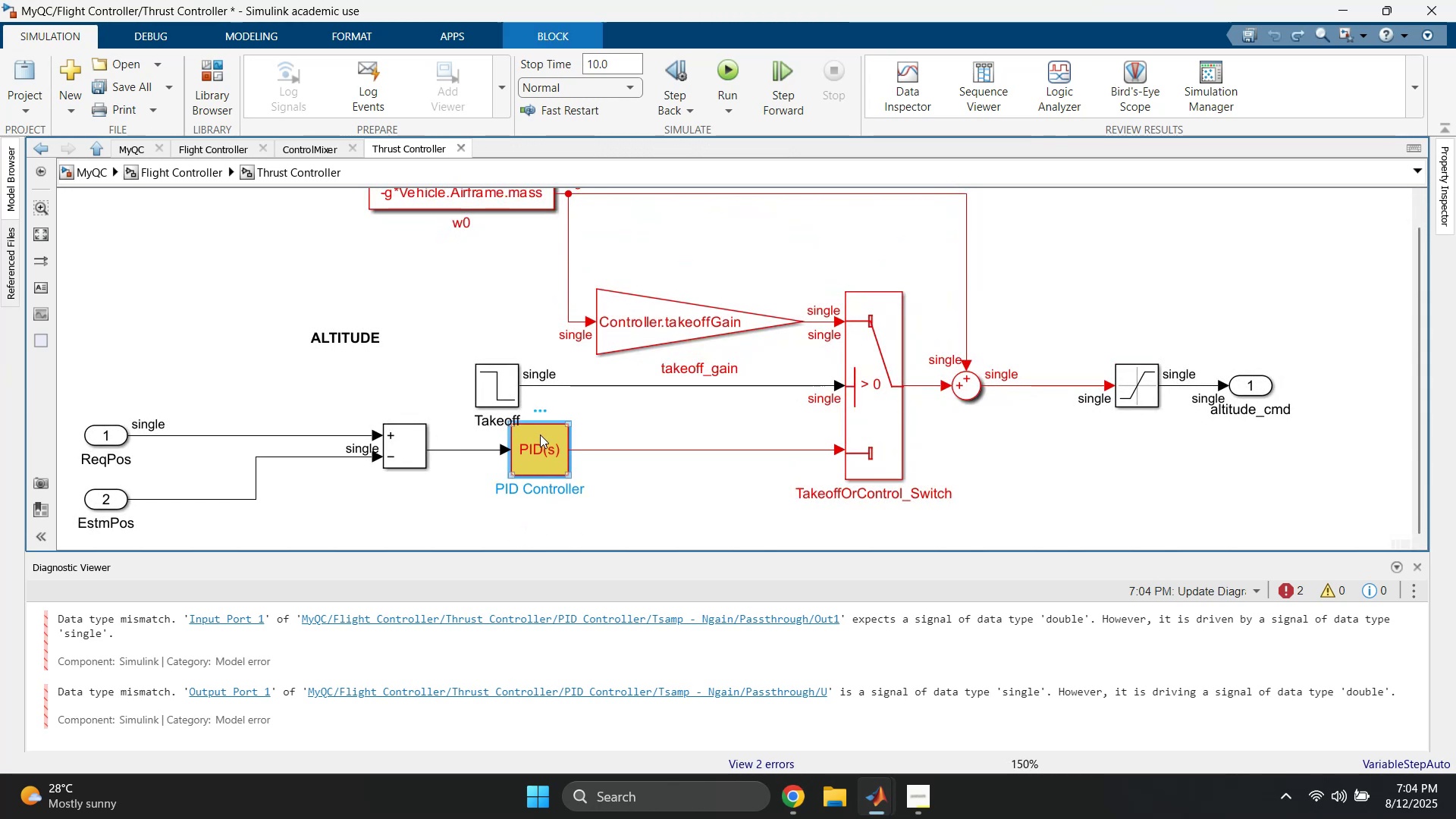 
mouse_move([684, 410])
 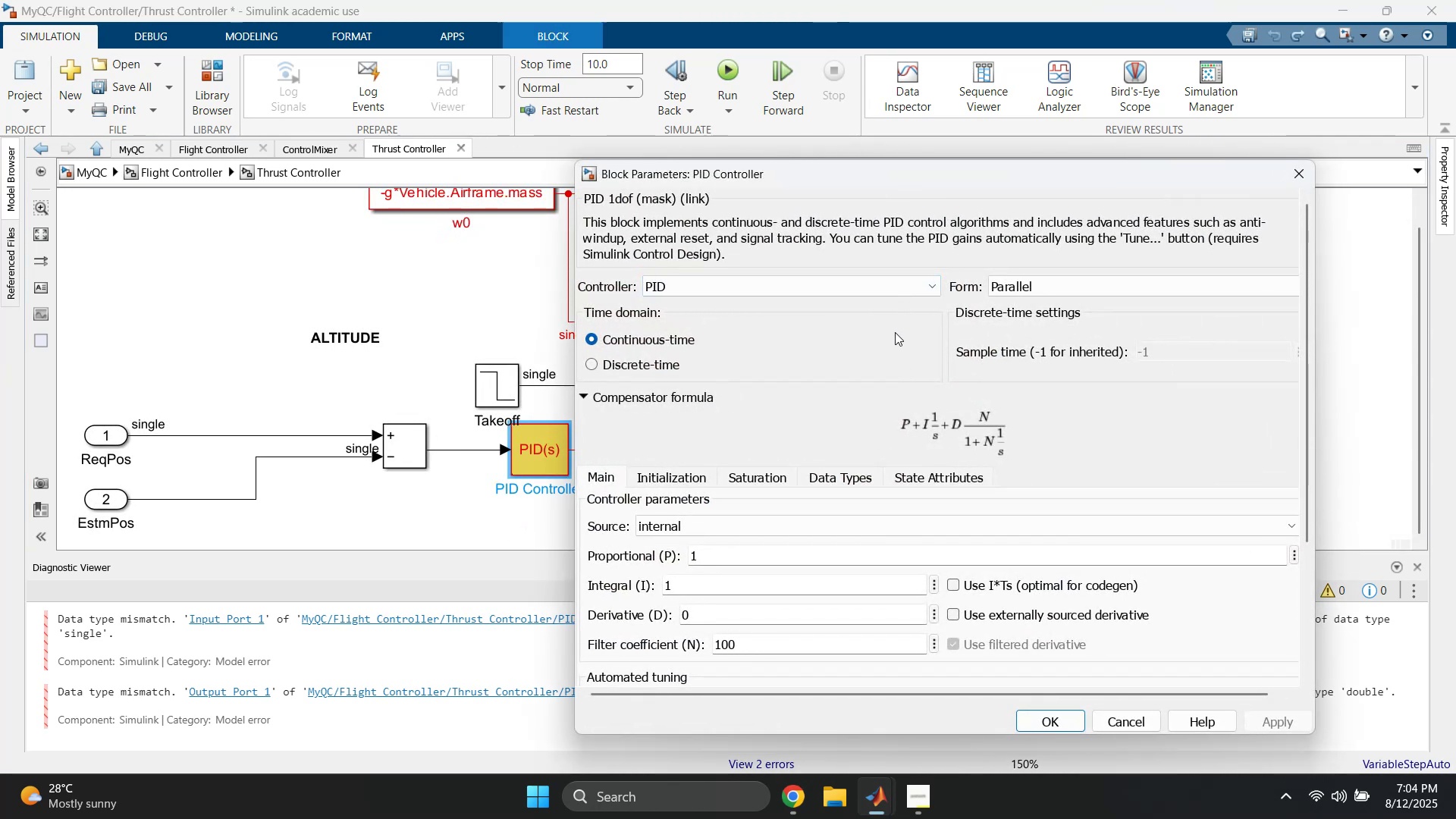 
wait(5.42)
 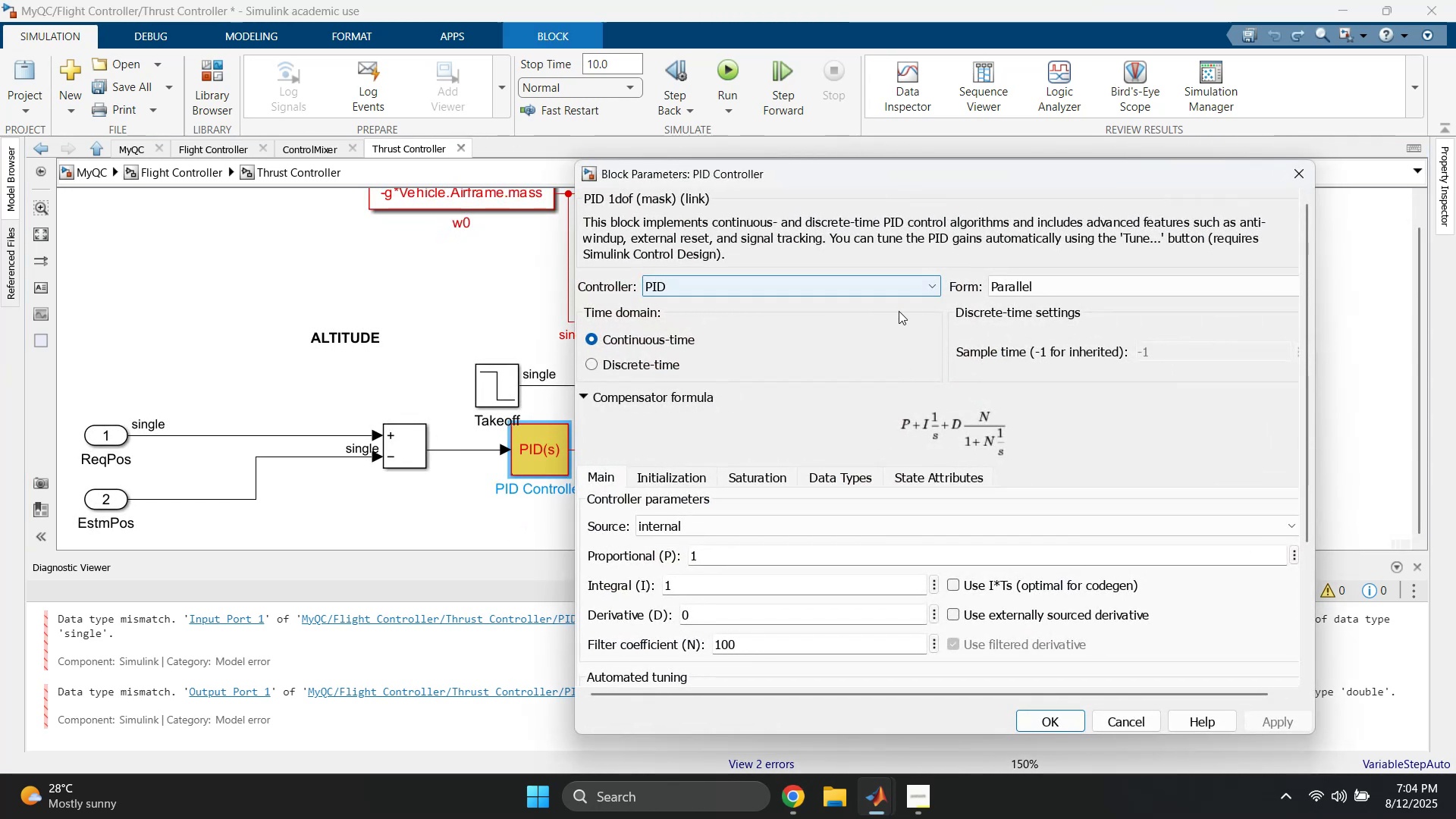 
left_click([668, 481])
 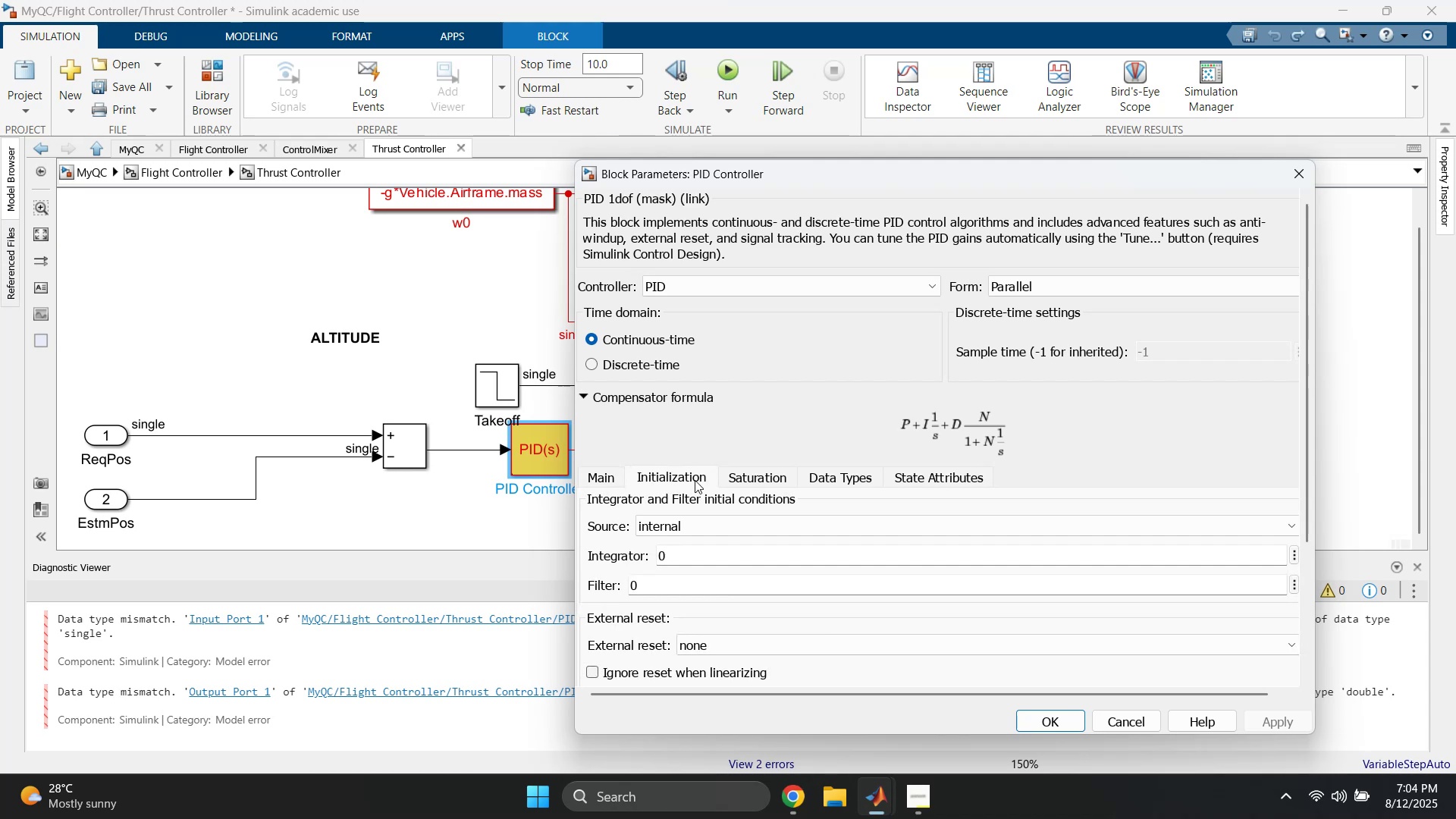 
double_click([748, 480])
 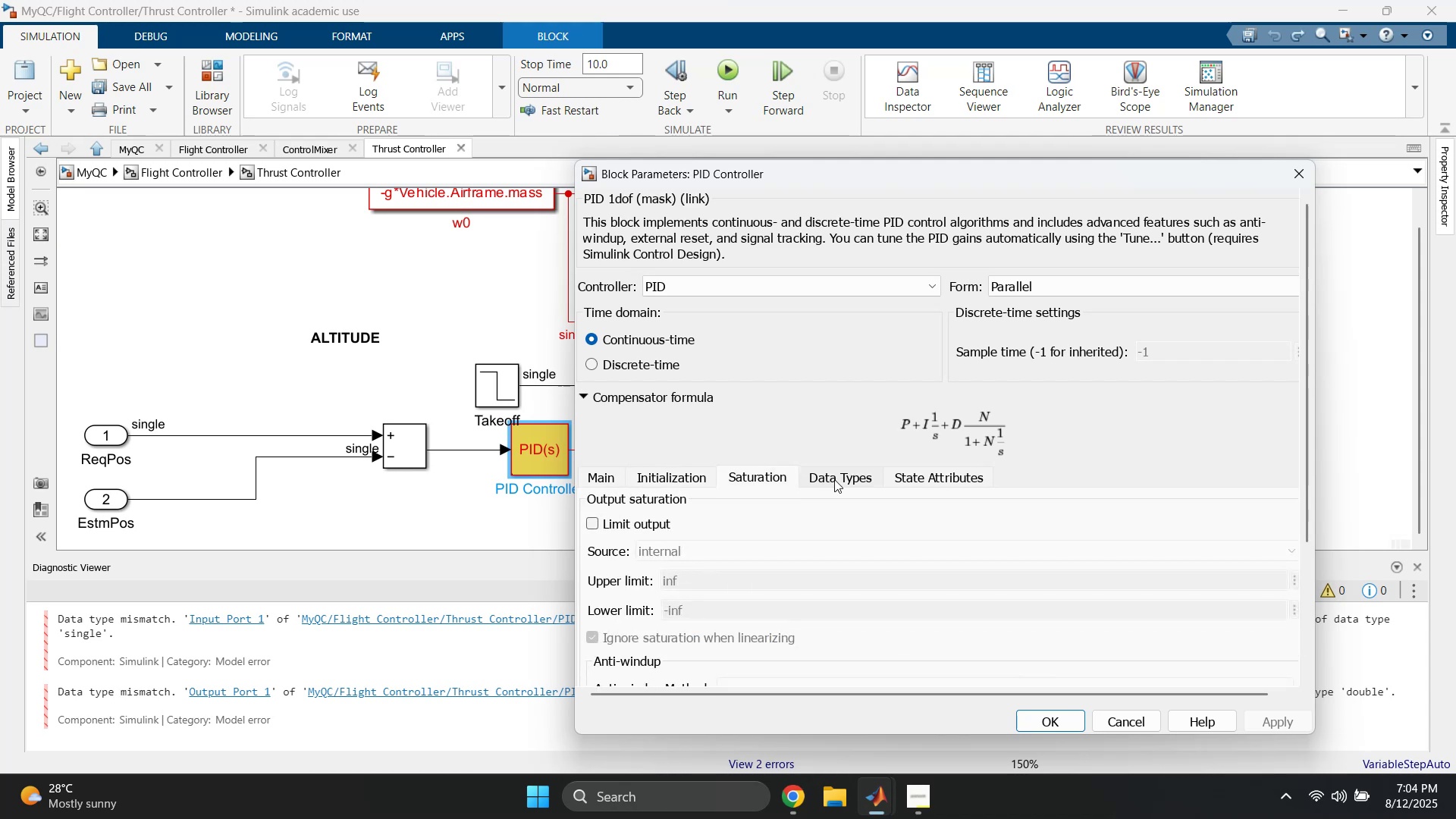 
left_click([834, 479])
 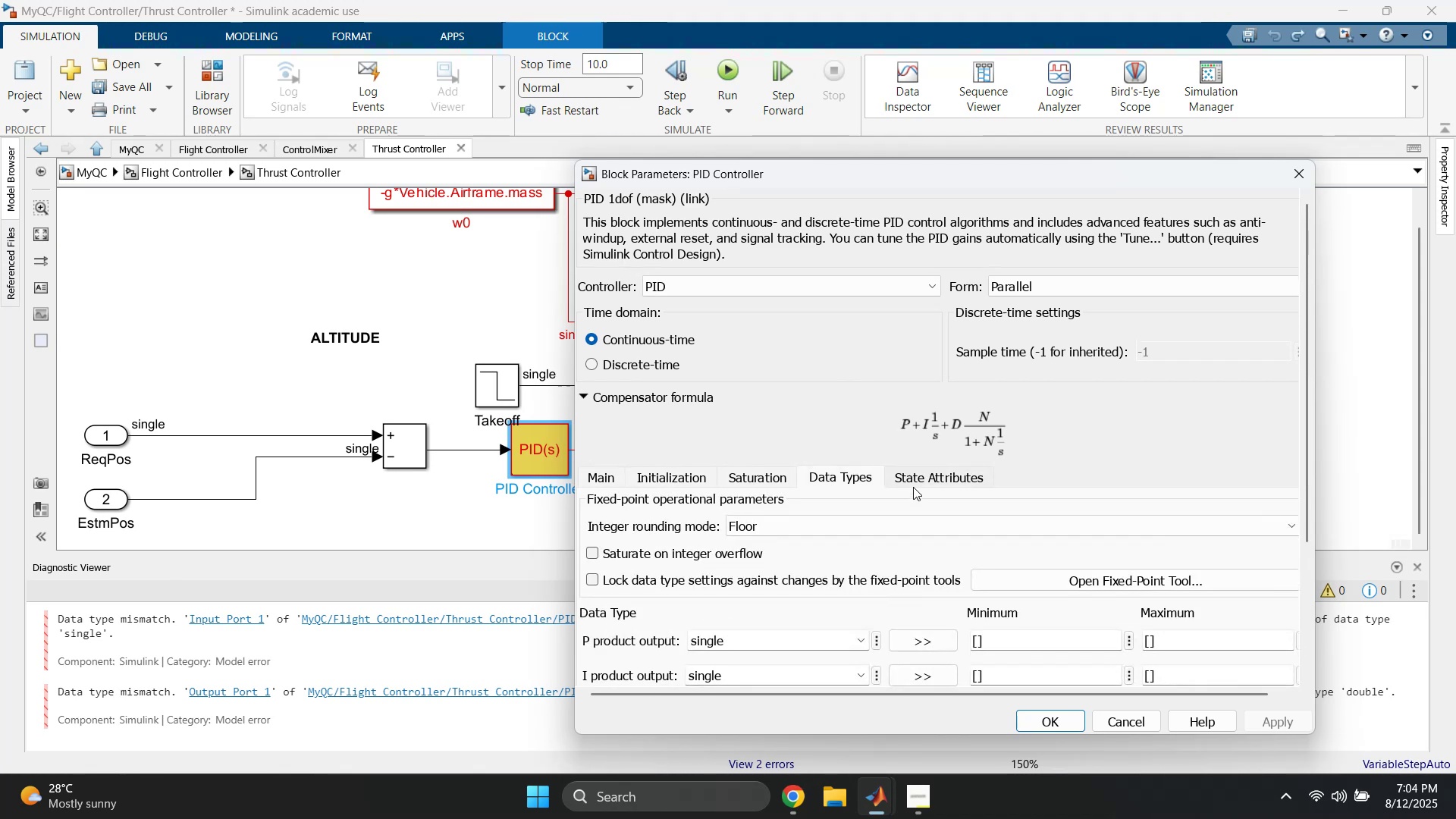 
double_click([807, 478])
 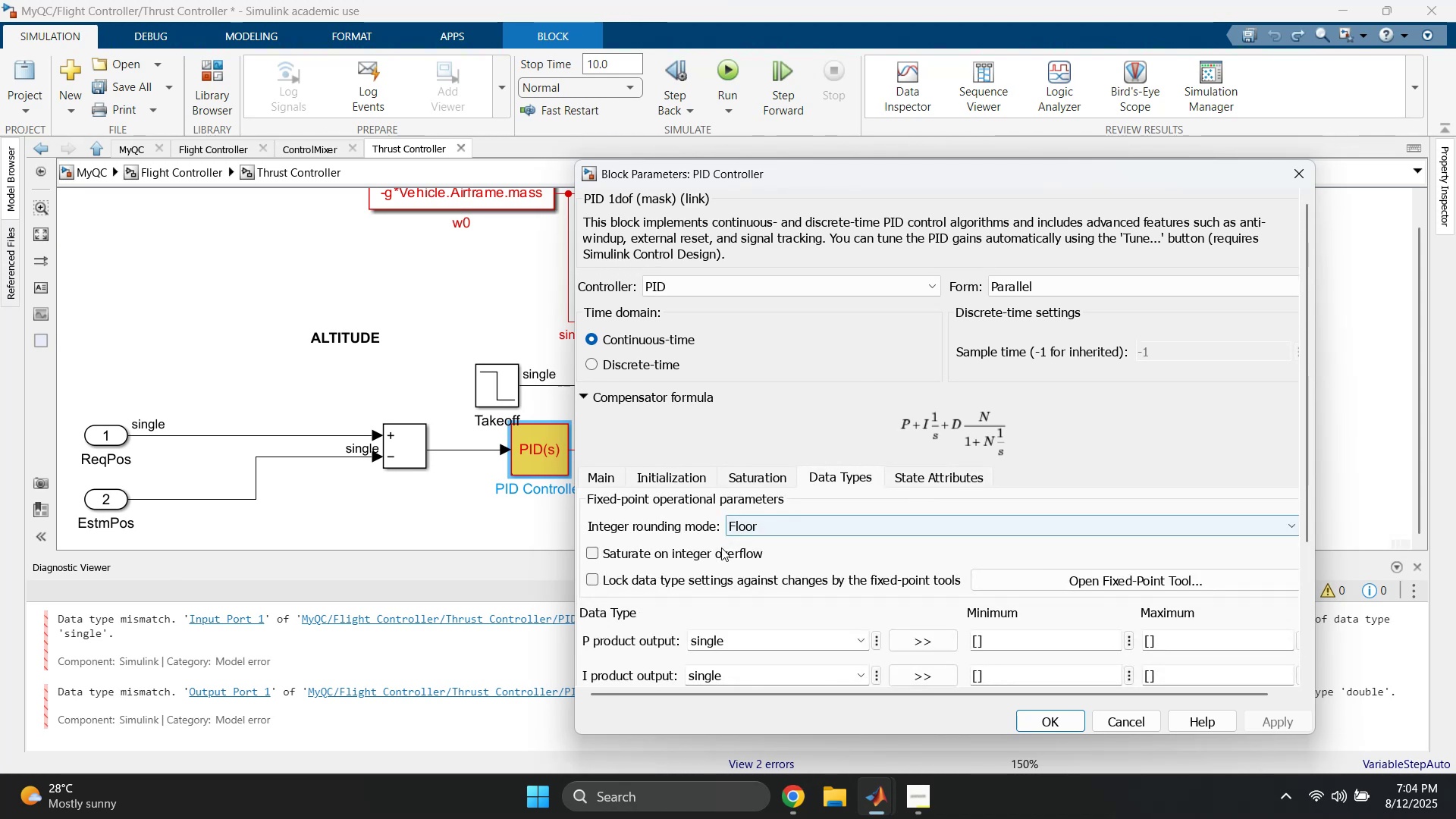 
scroll: coordinate [722, 568], scroll_direction: down, amount: 6.0
 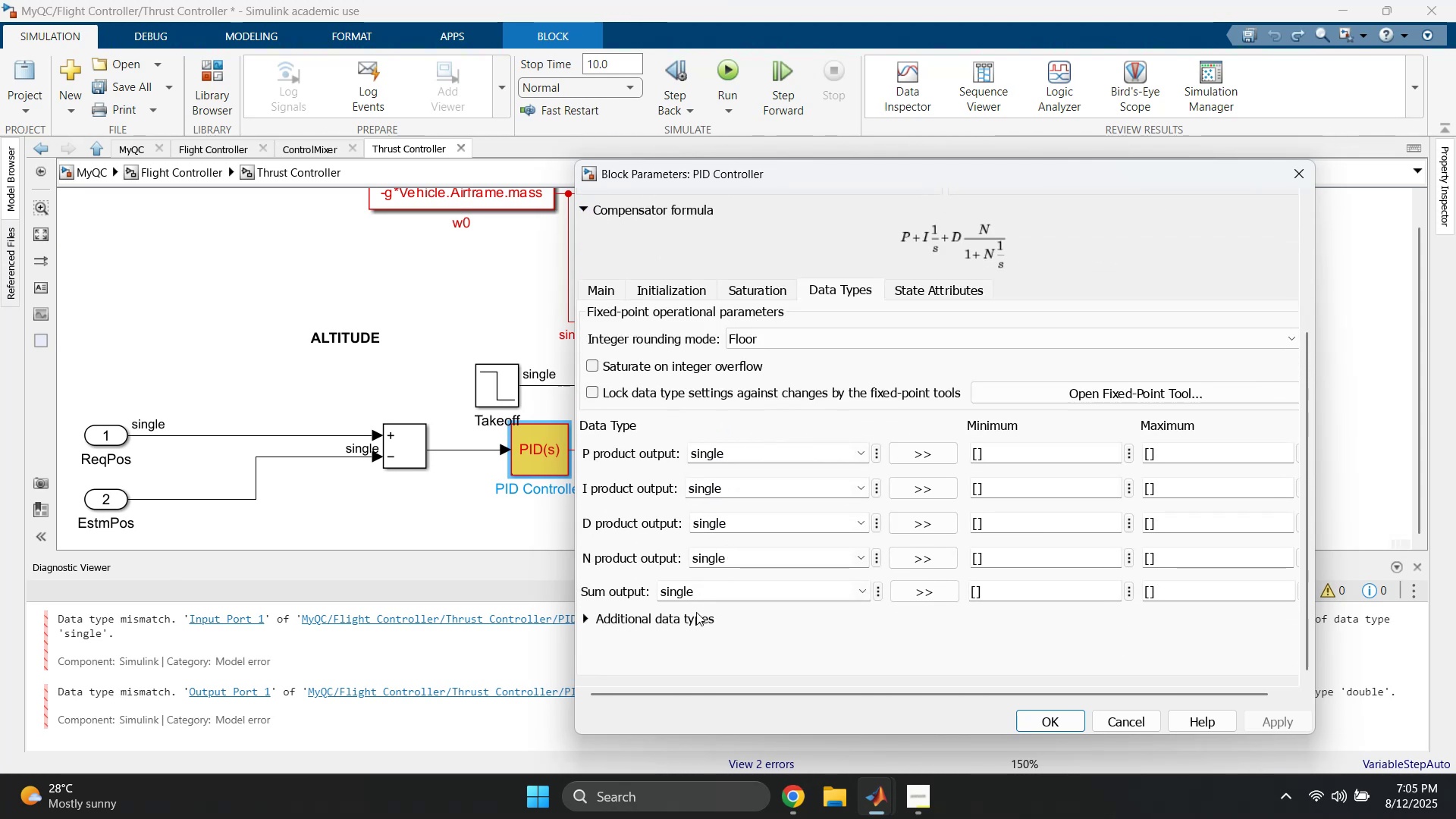 
left_click([682, 622])
 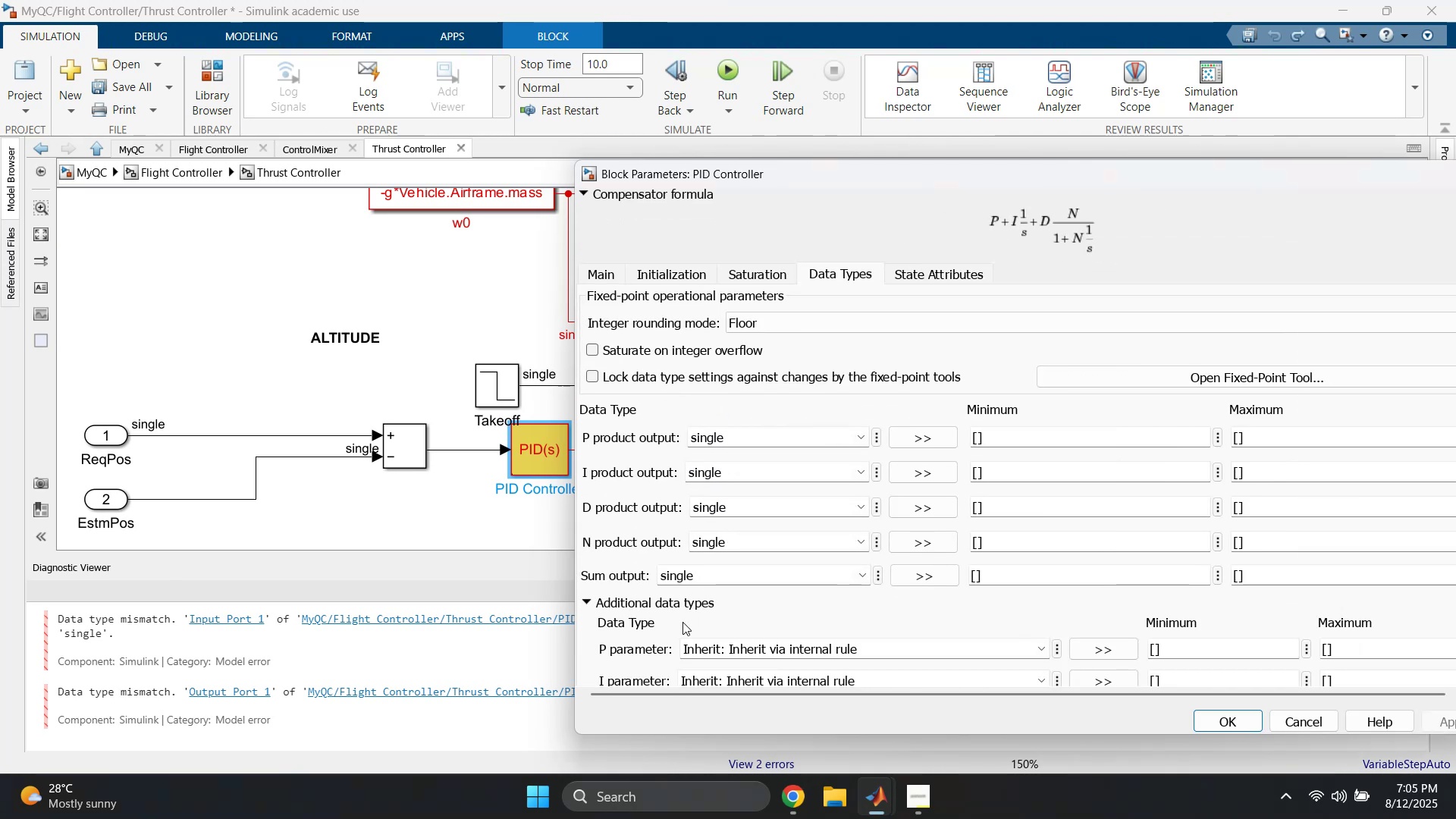 
scroll: coordinate [794, 594], scroll_direction: down, amount: 7.0
 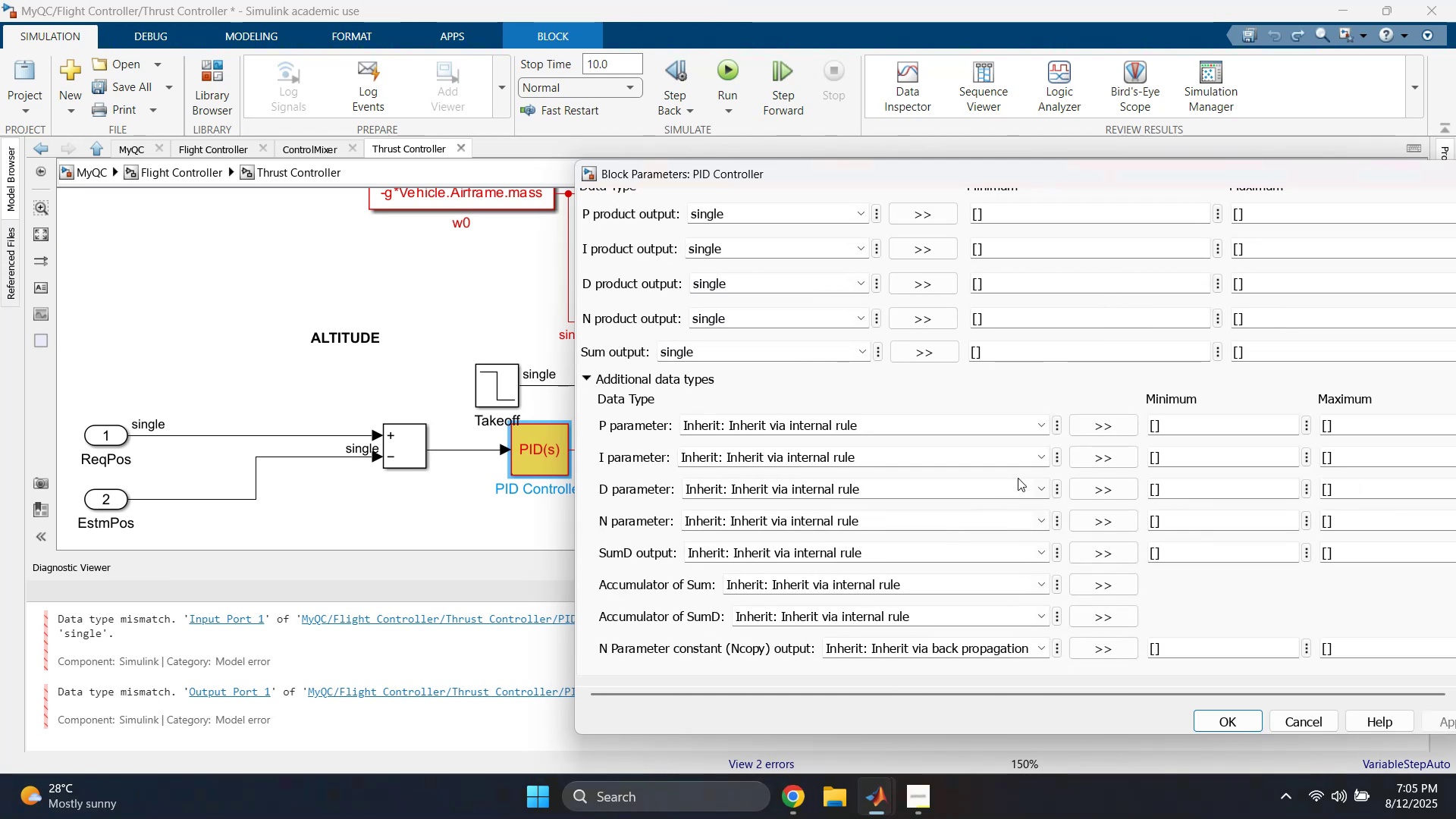 
left_click([1048, 426])
 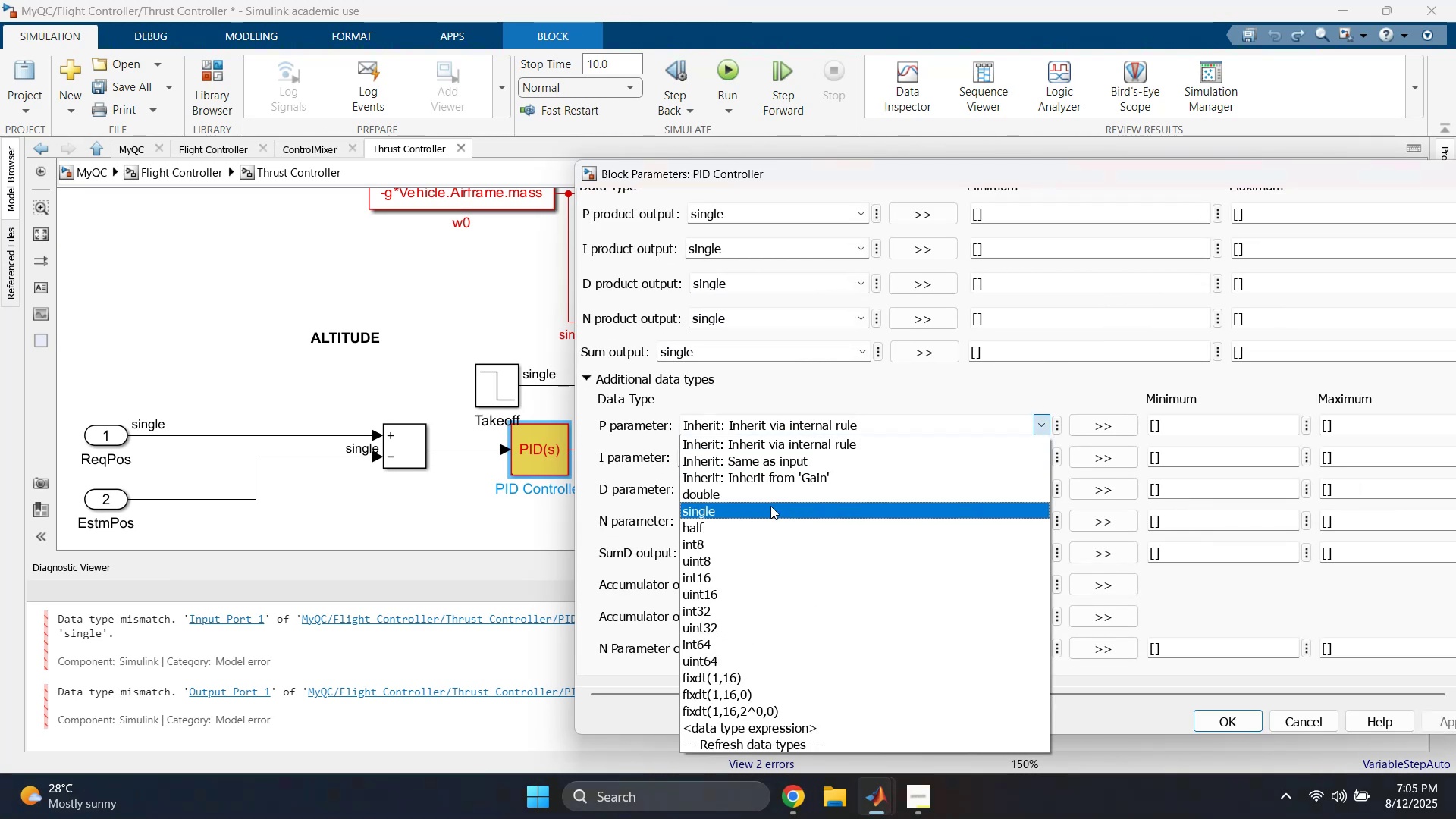 
left_click([770, 506])
 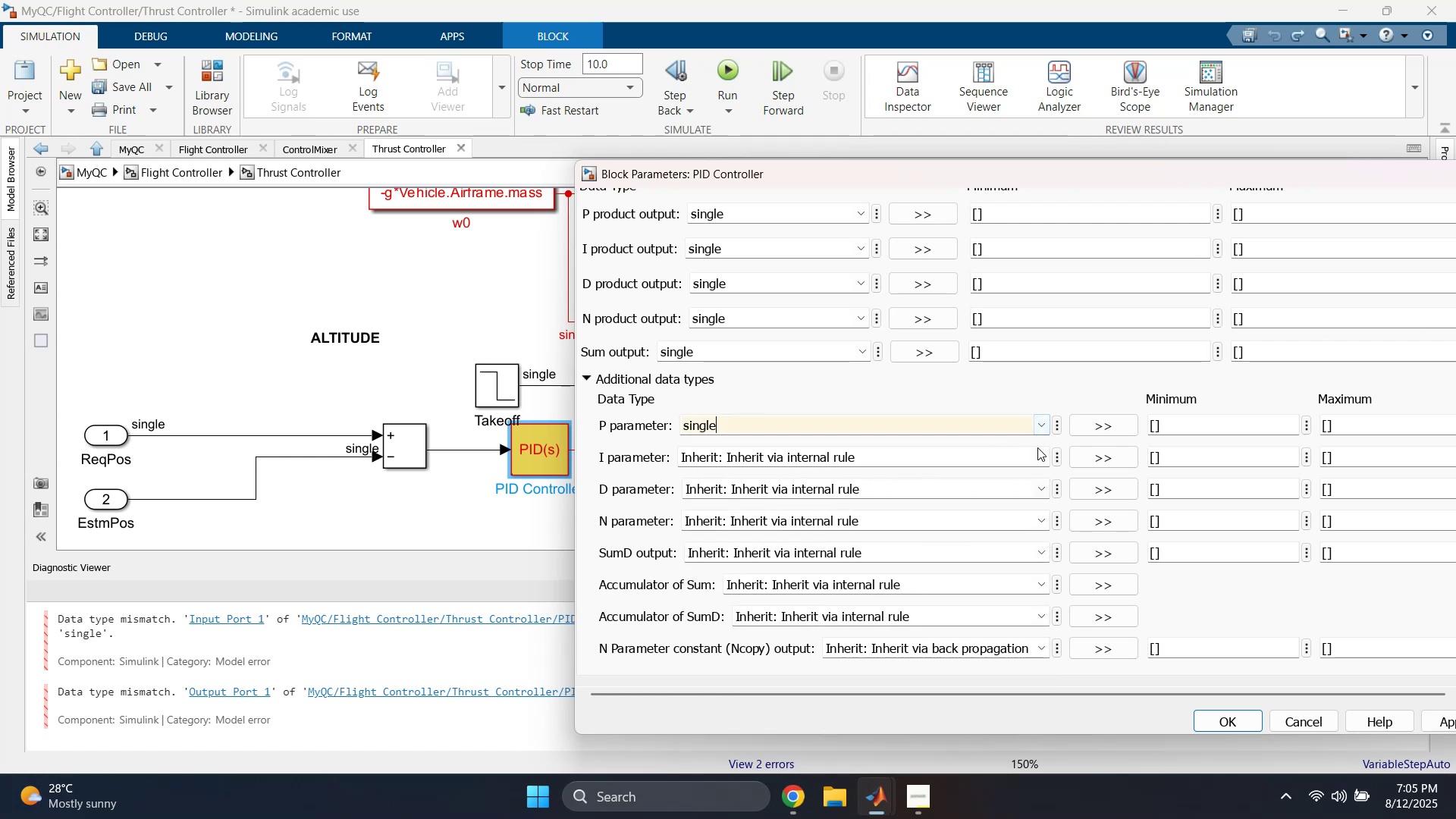 
left_click([1042, 447])
 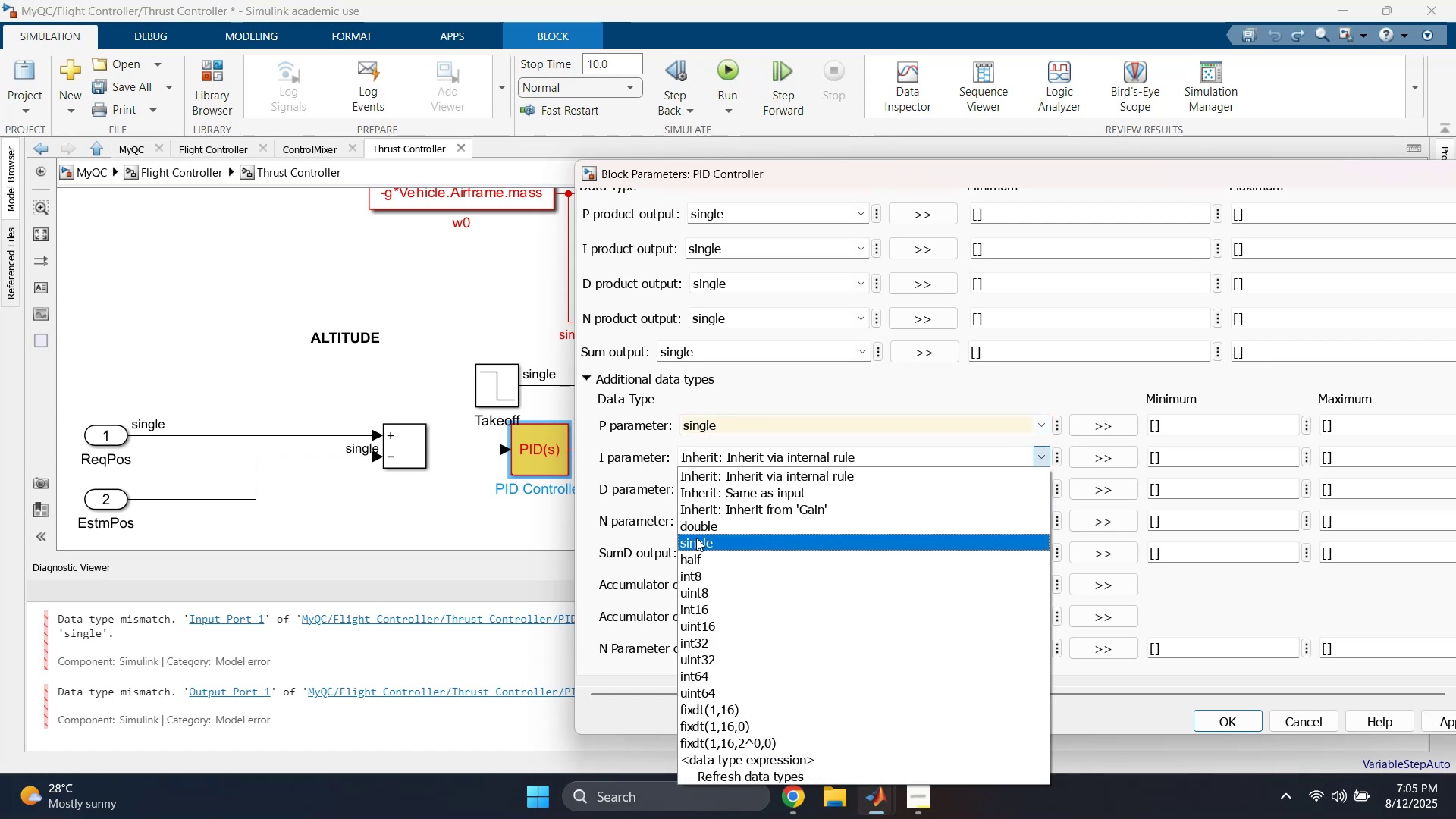 
left_click([691, 540])
 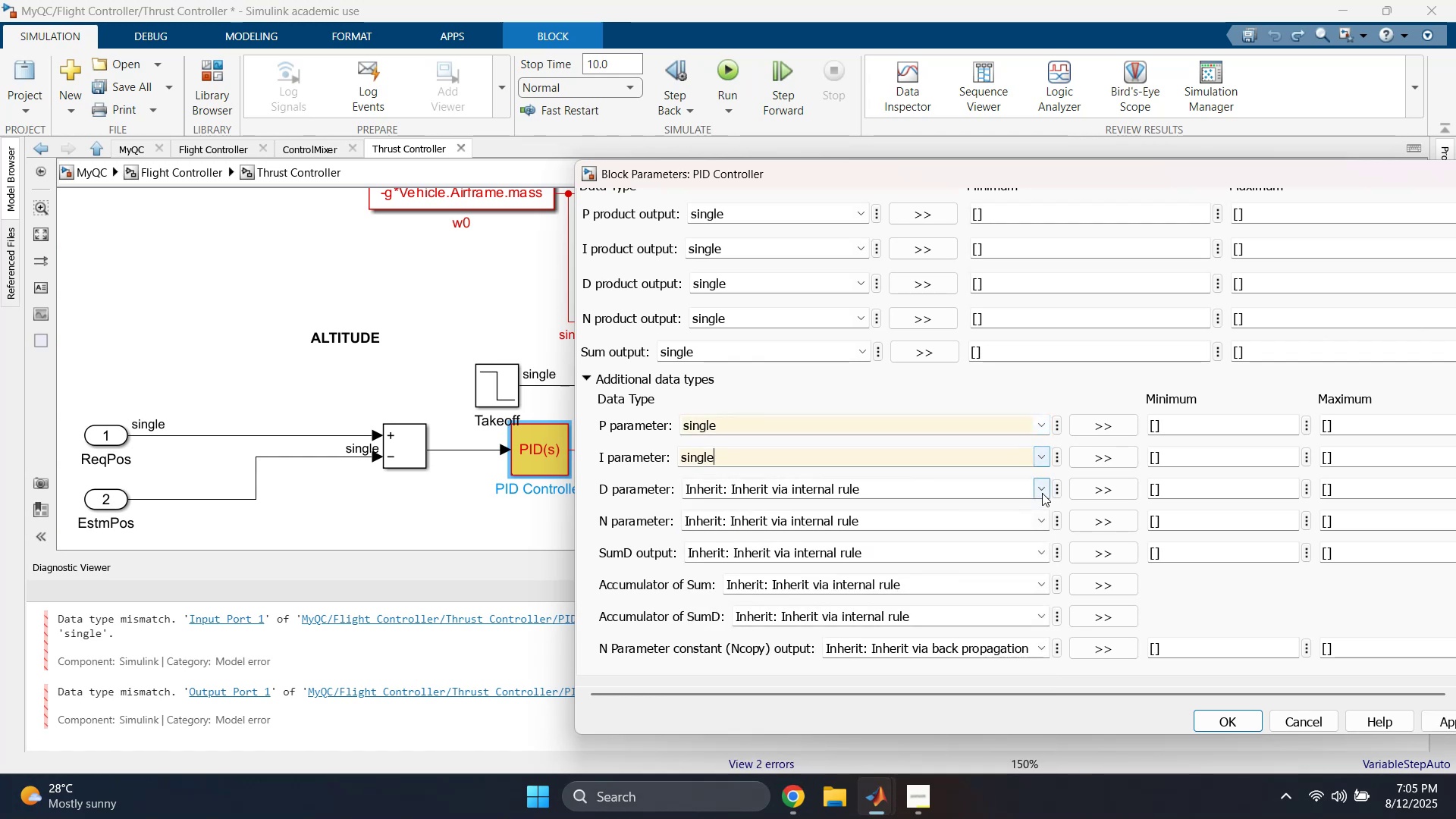 
left_click([1047, 490])
 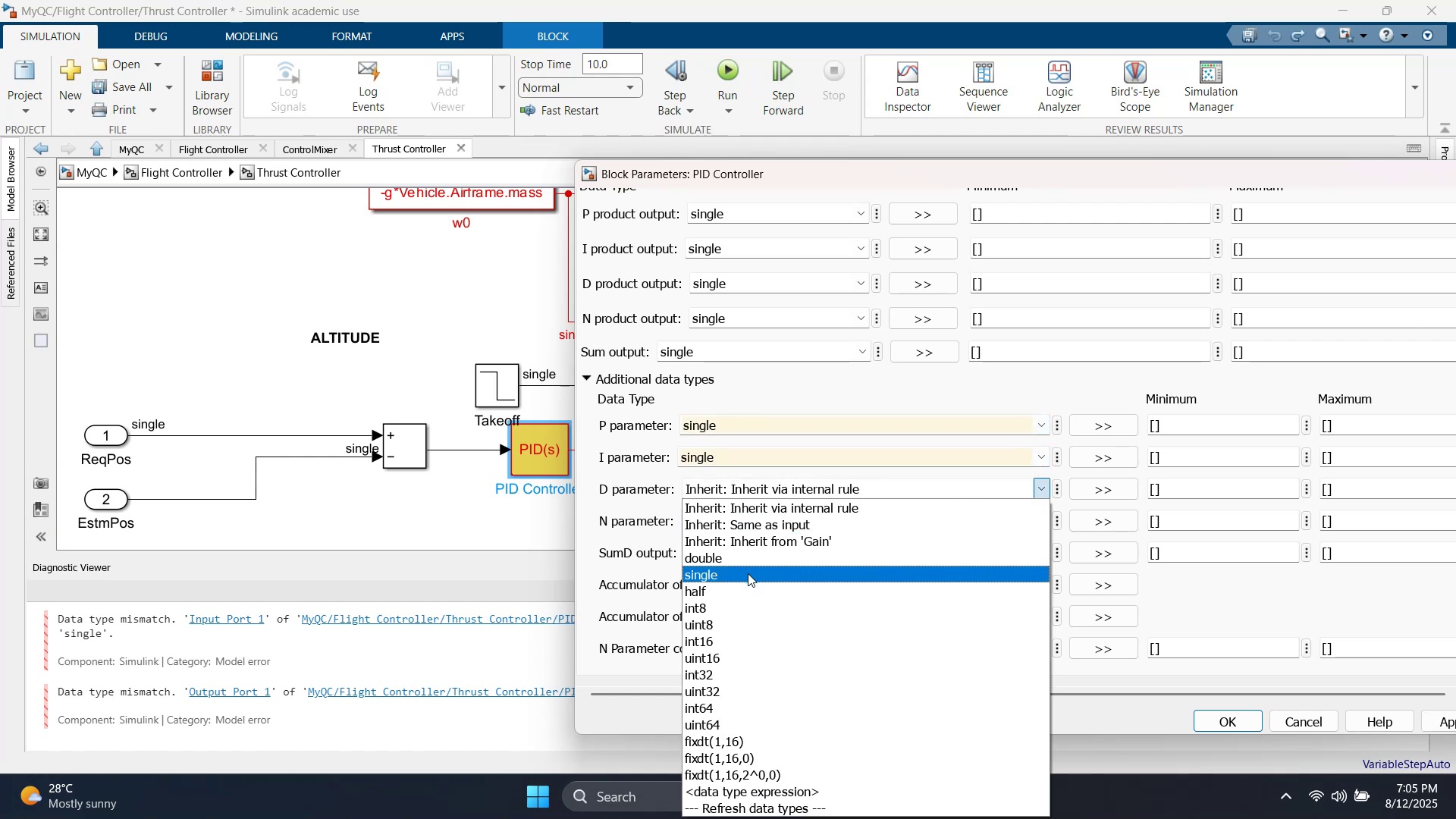 
left_click([745, 577])
 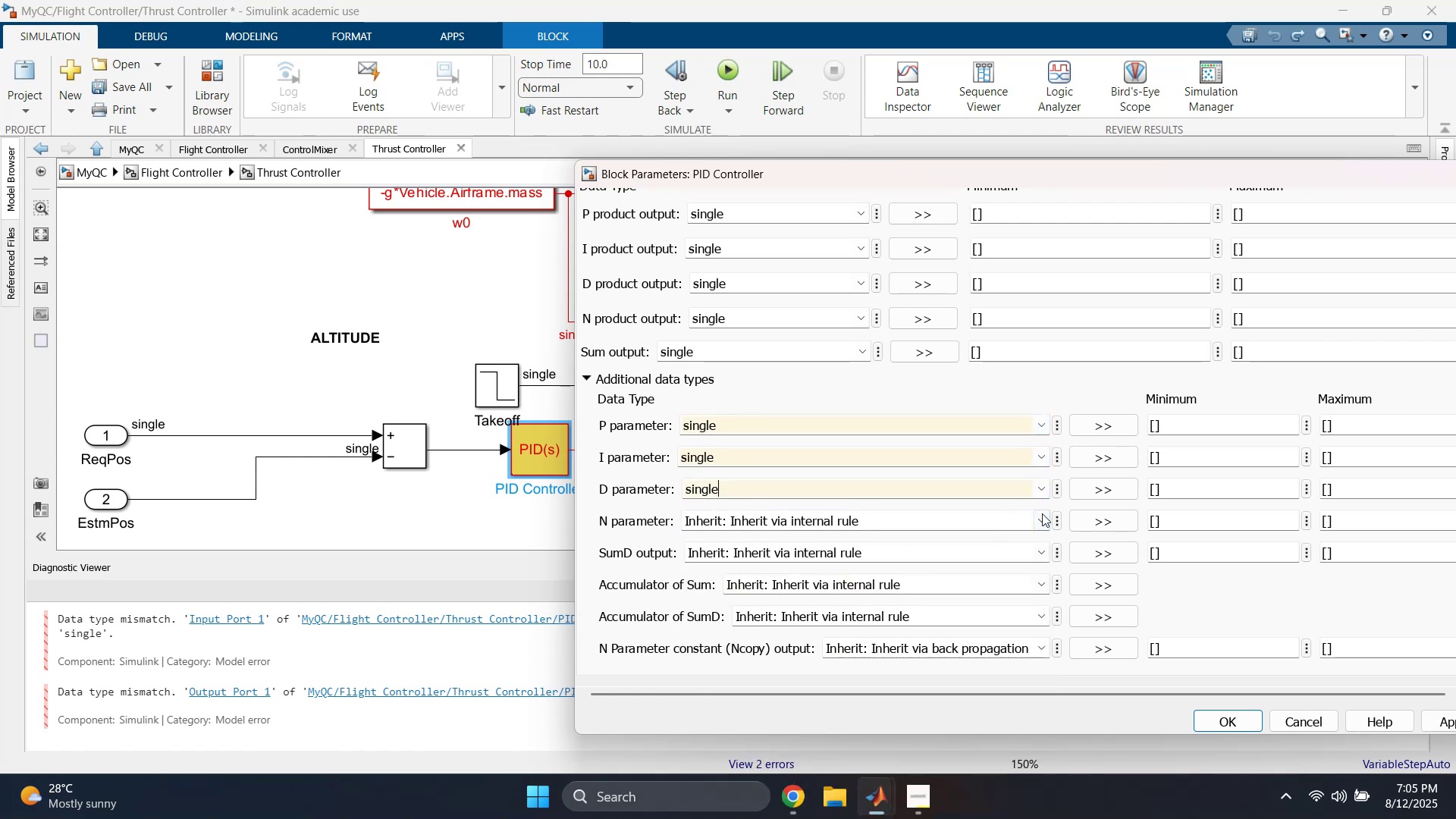 
left_click([1045, 513])
 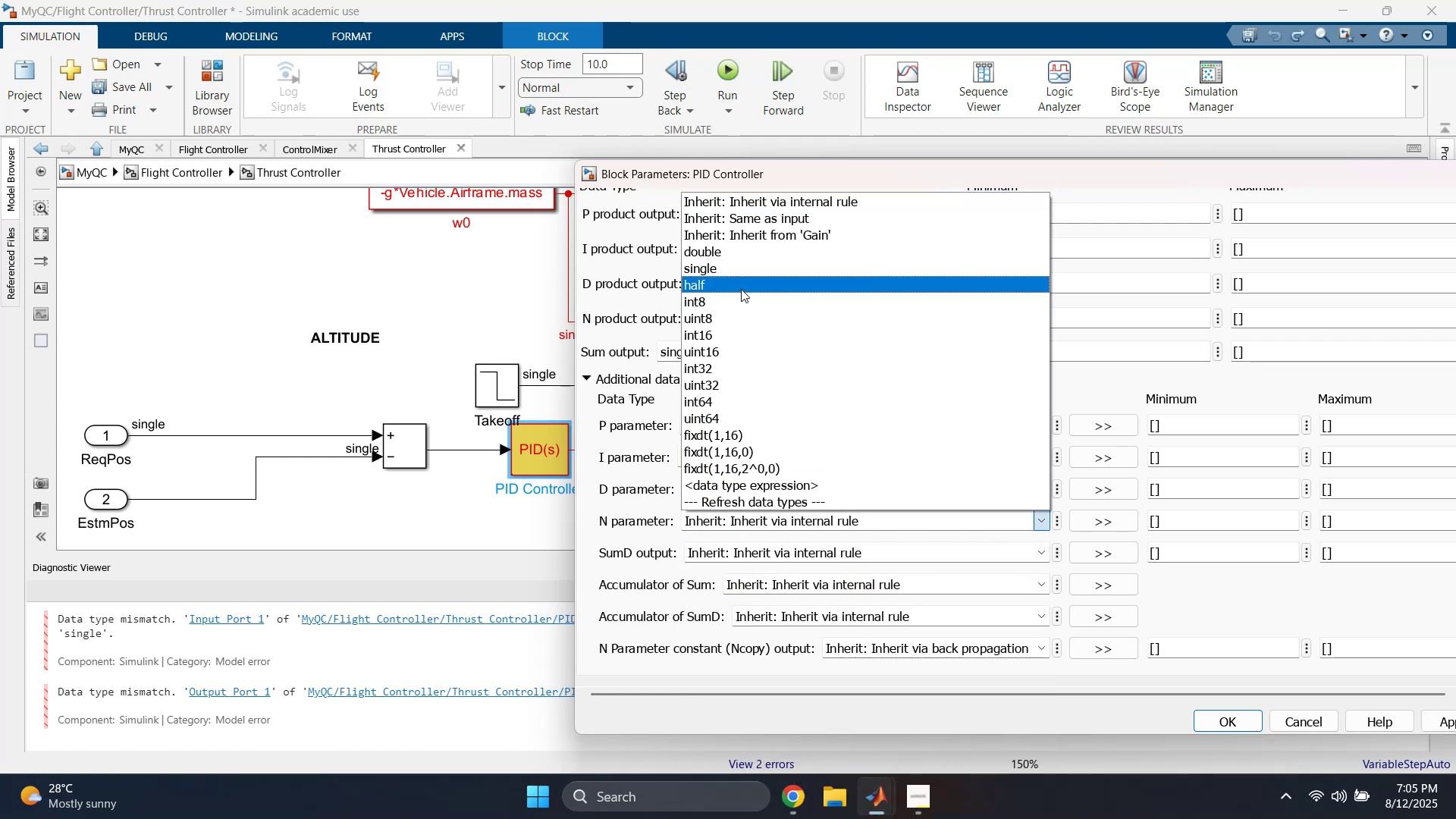 
left_click([720, 265])
 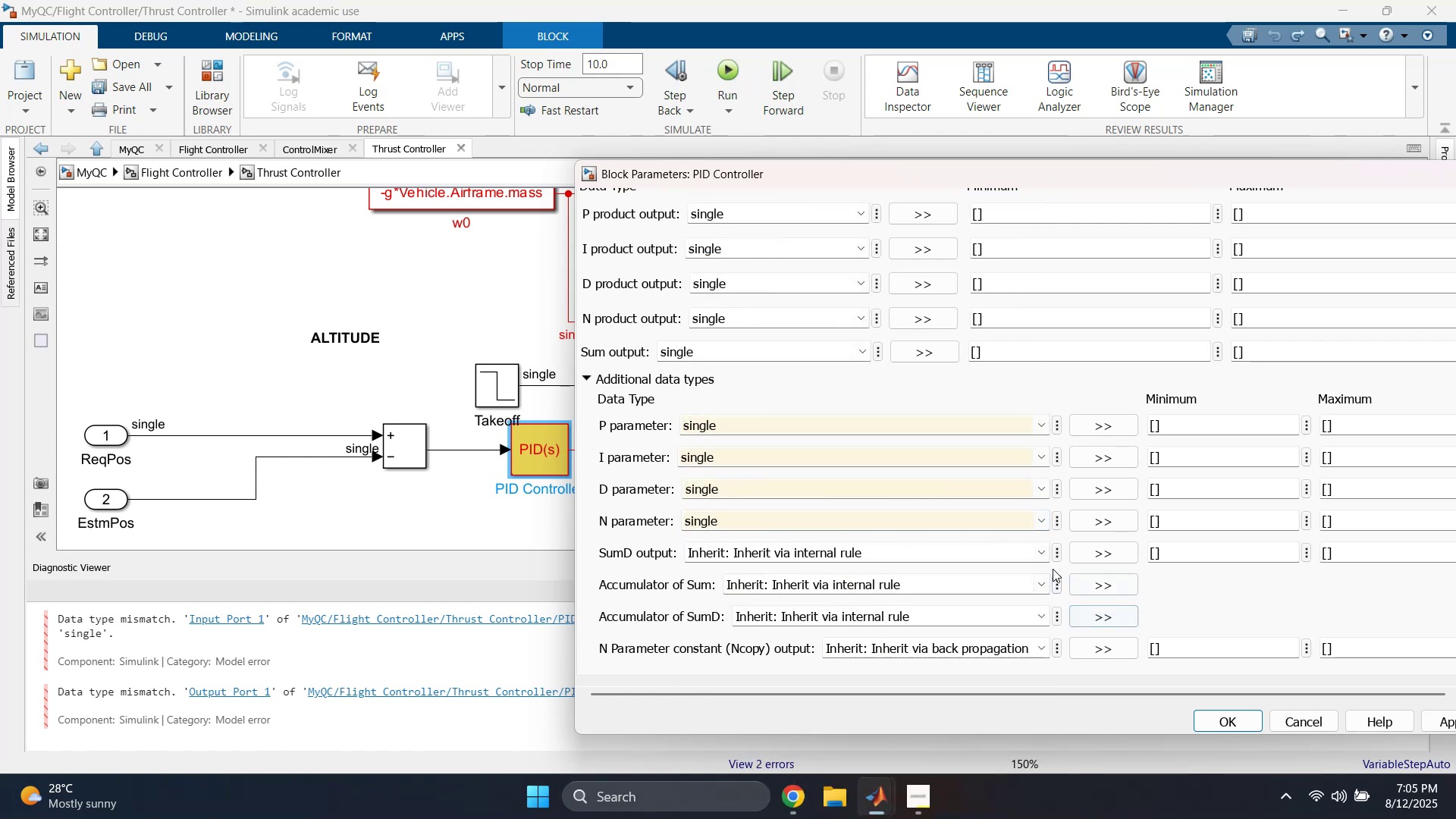 
left_click([1038, 554])
 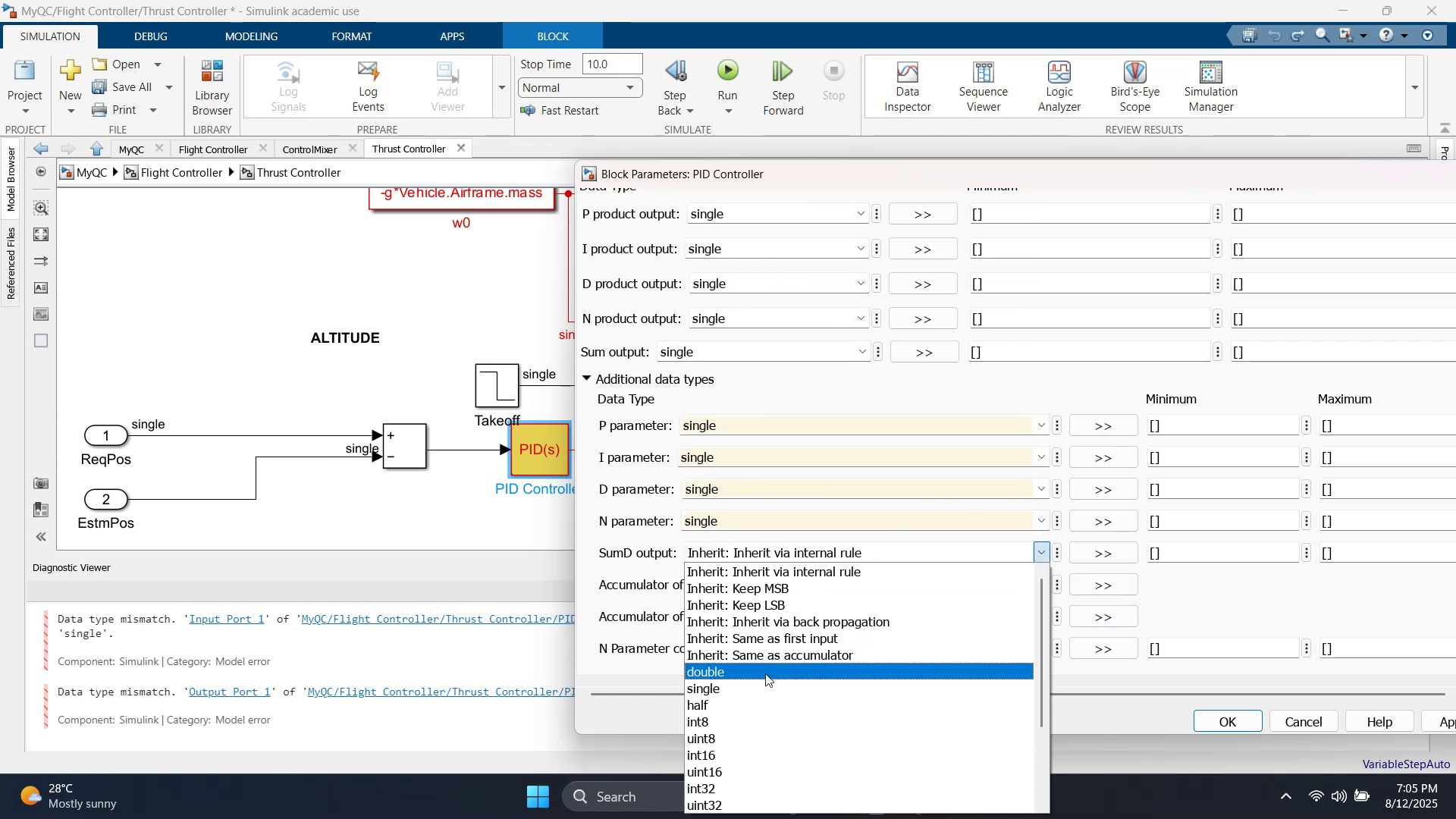 
left_click([755, 691])
 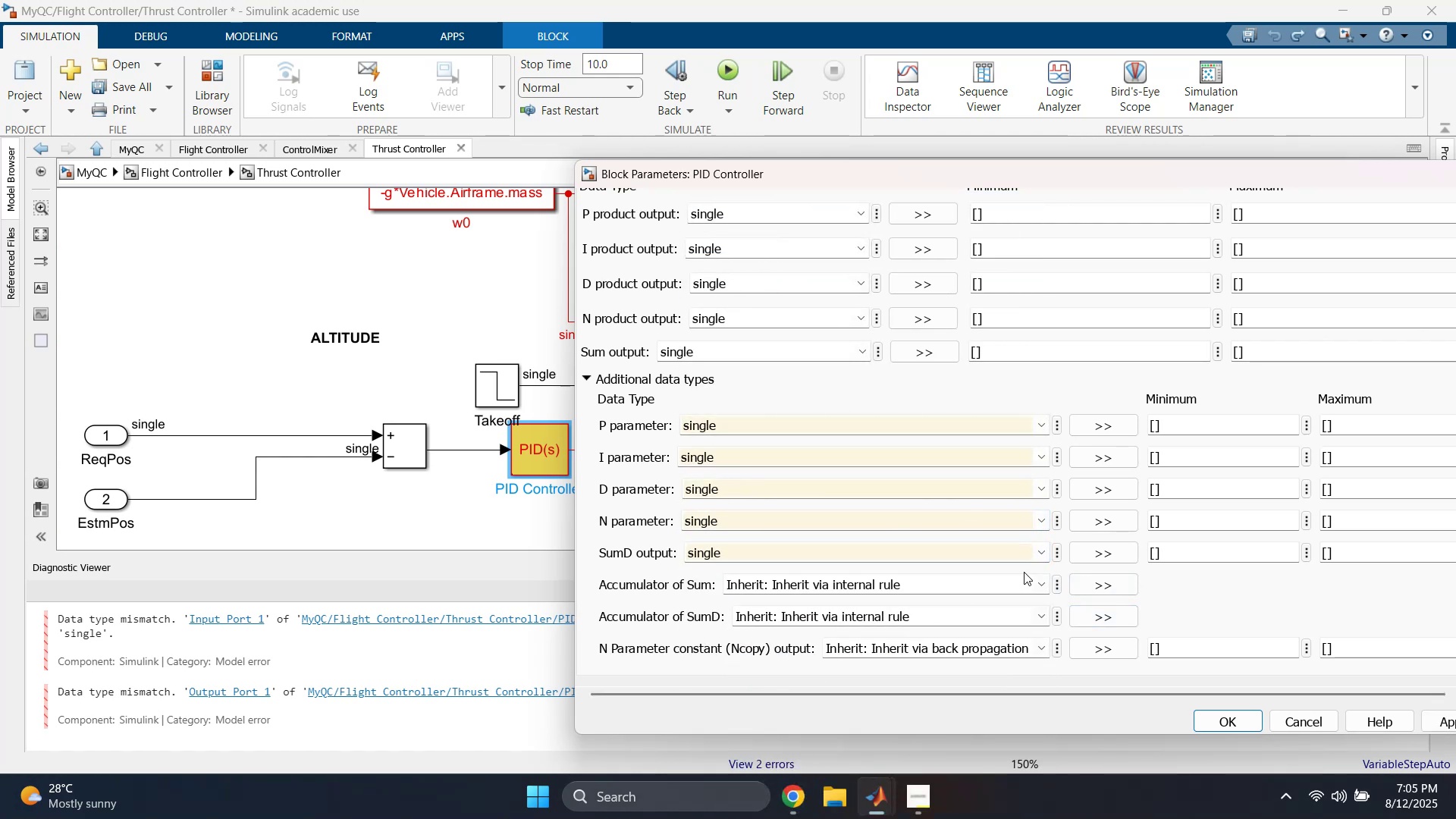 
left_click([1043, 579])
 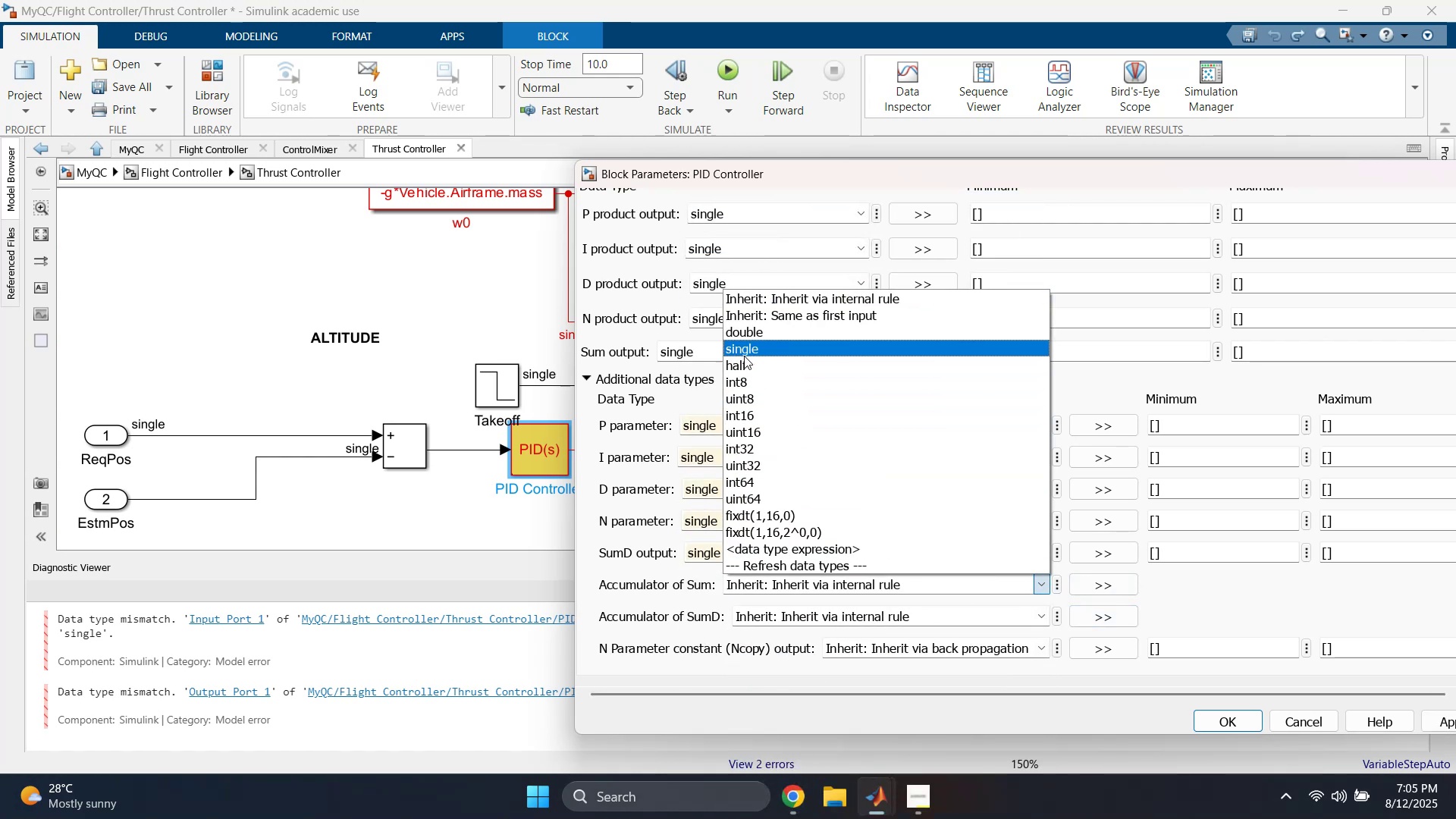 
left_click([741, 347])
 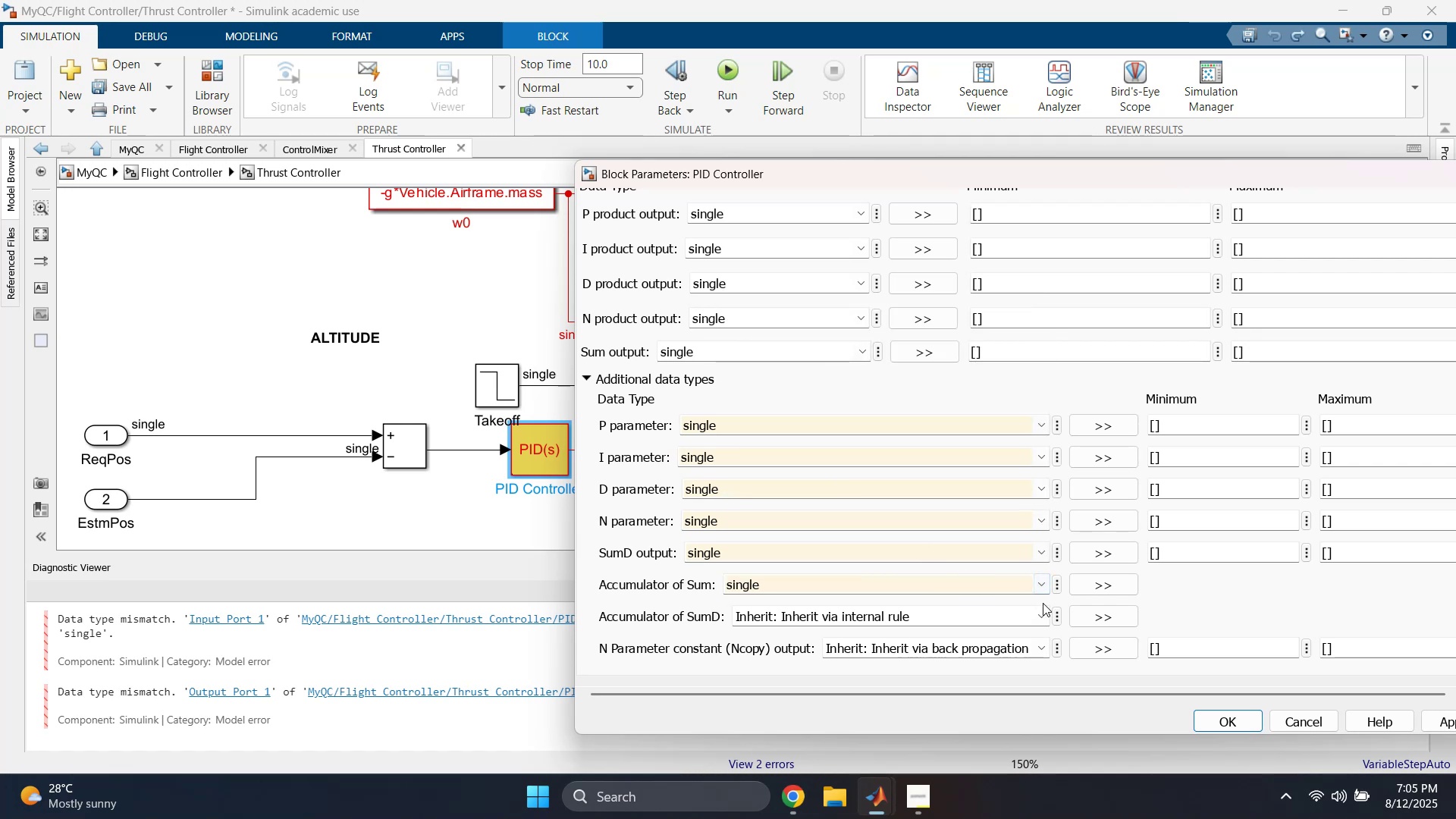 
left_click([1043, 616])
 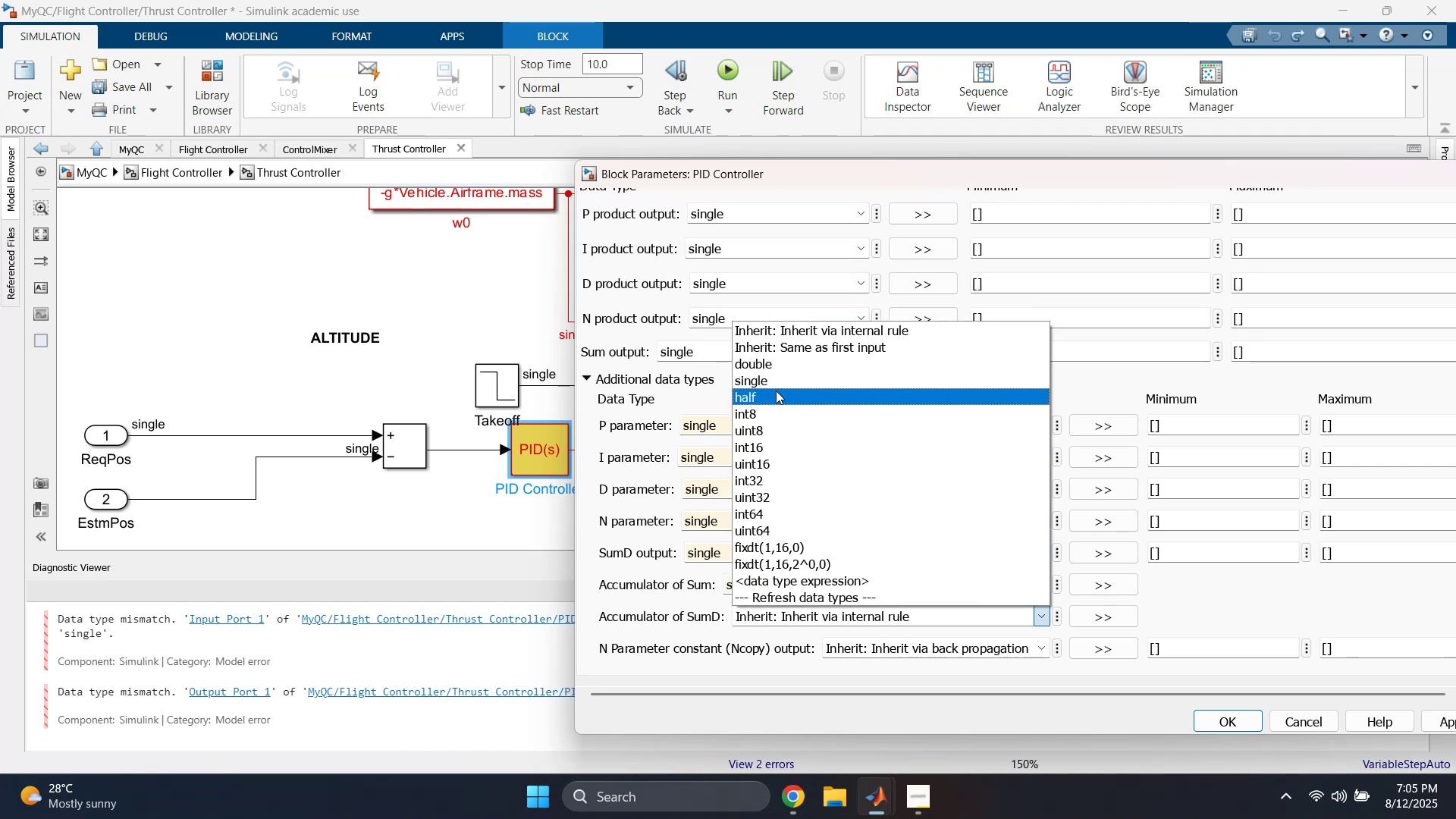 
left_click([774, 387])
 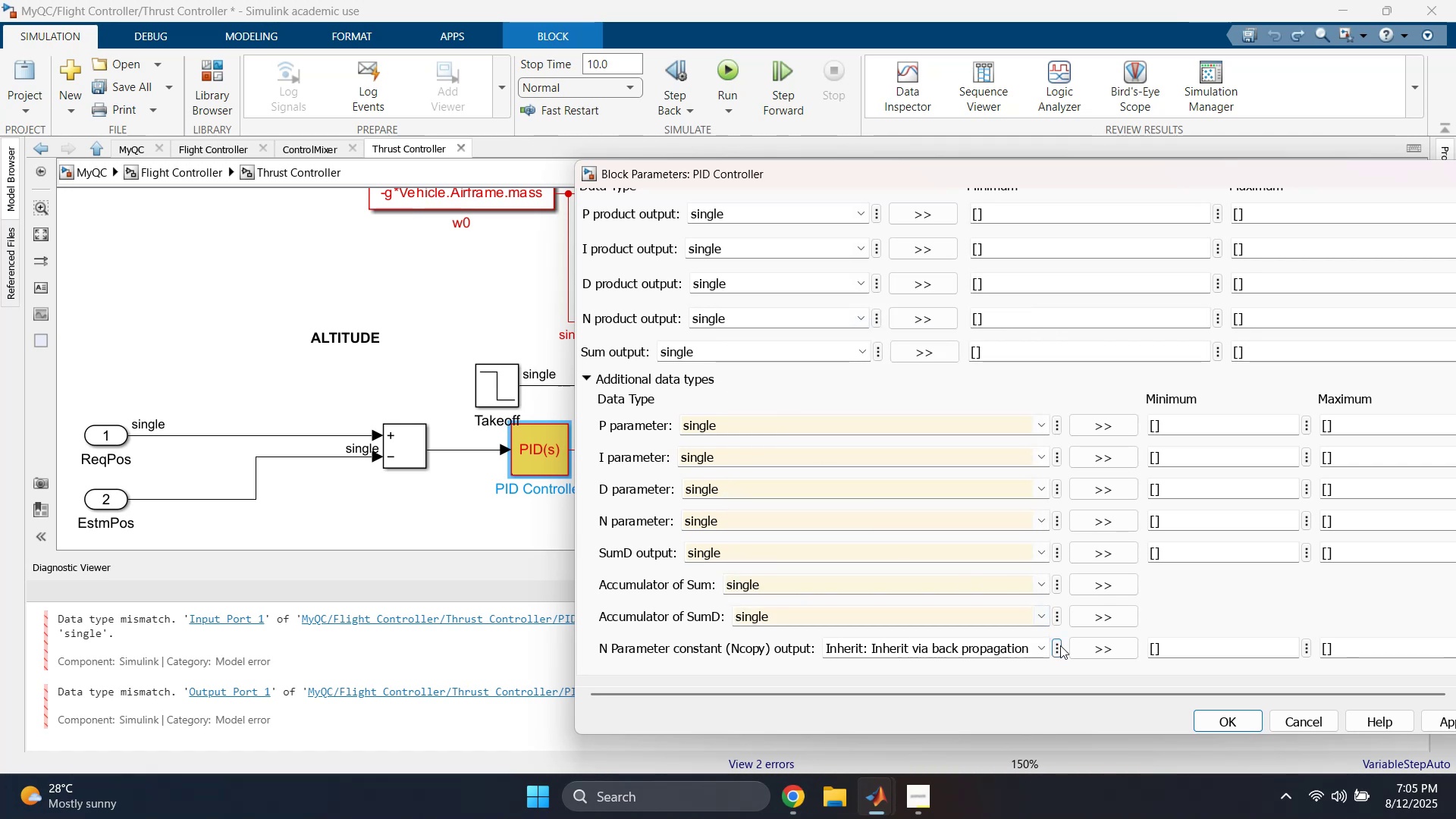 
left_click([1036, 651])
 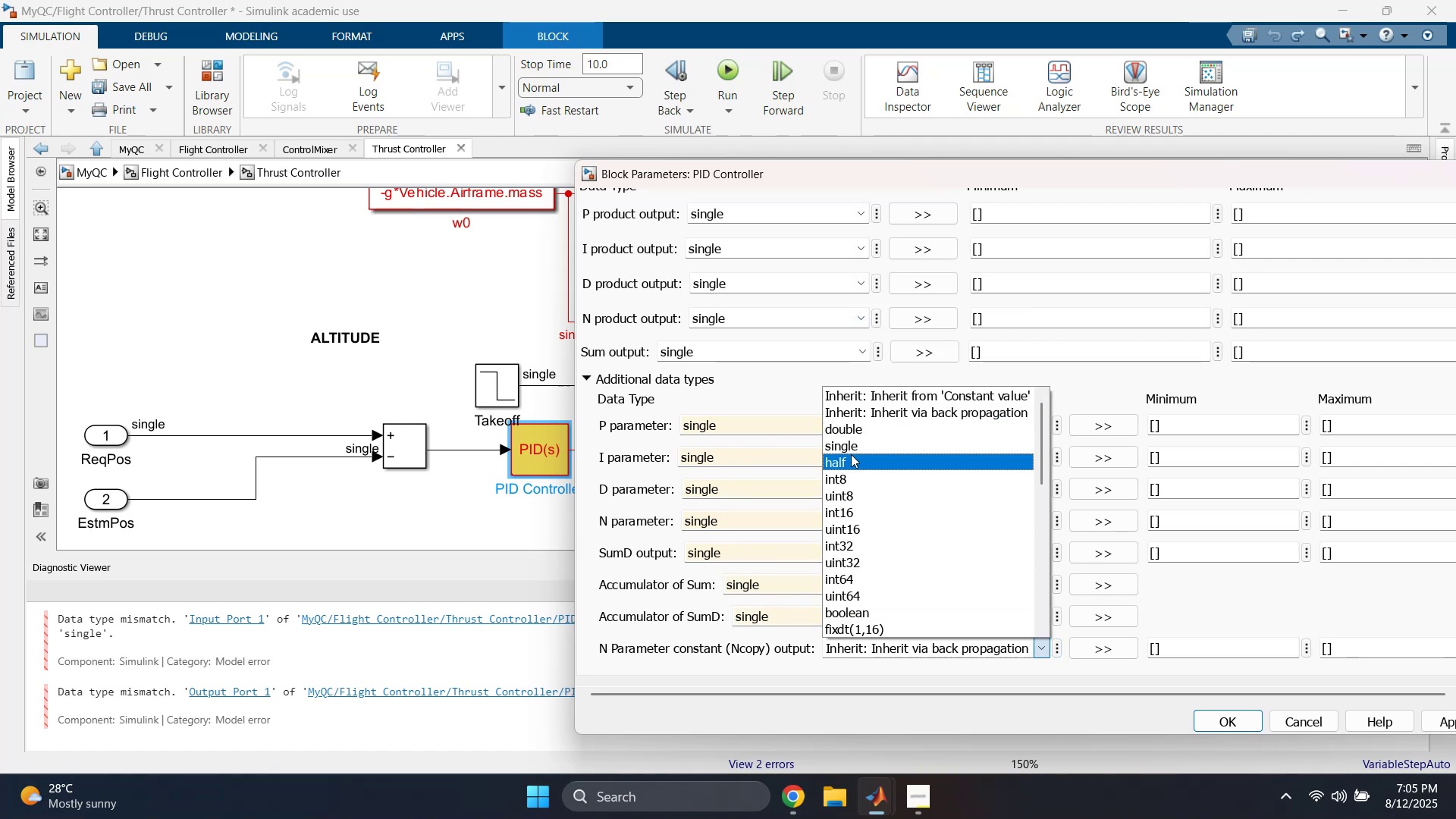 
left_click([851, 447])
 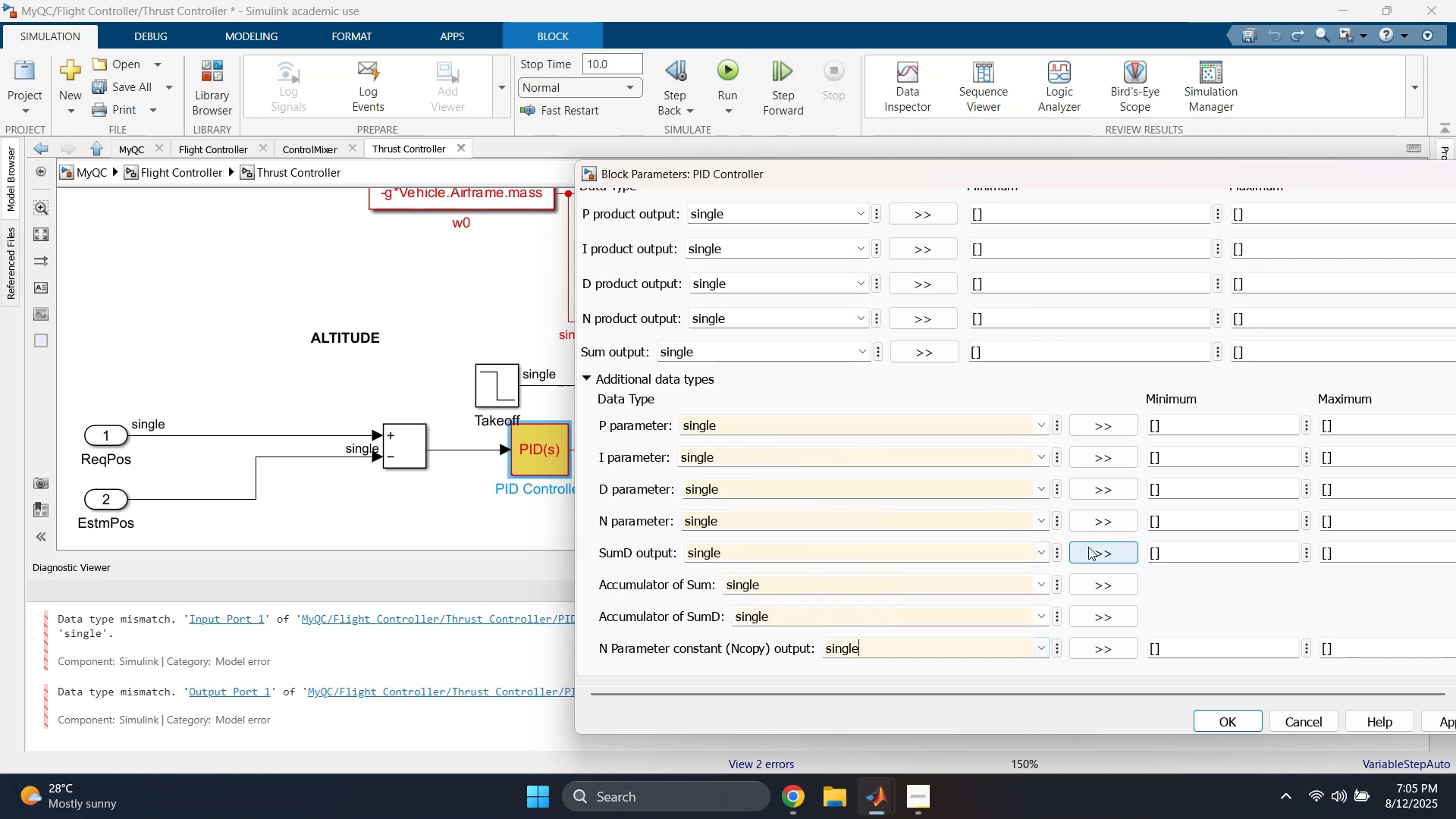 
scroll: coordinate [920, 519], scroll_direction: up, amount: 7.0
 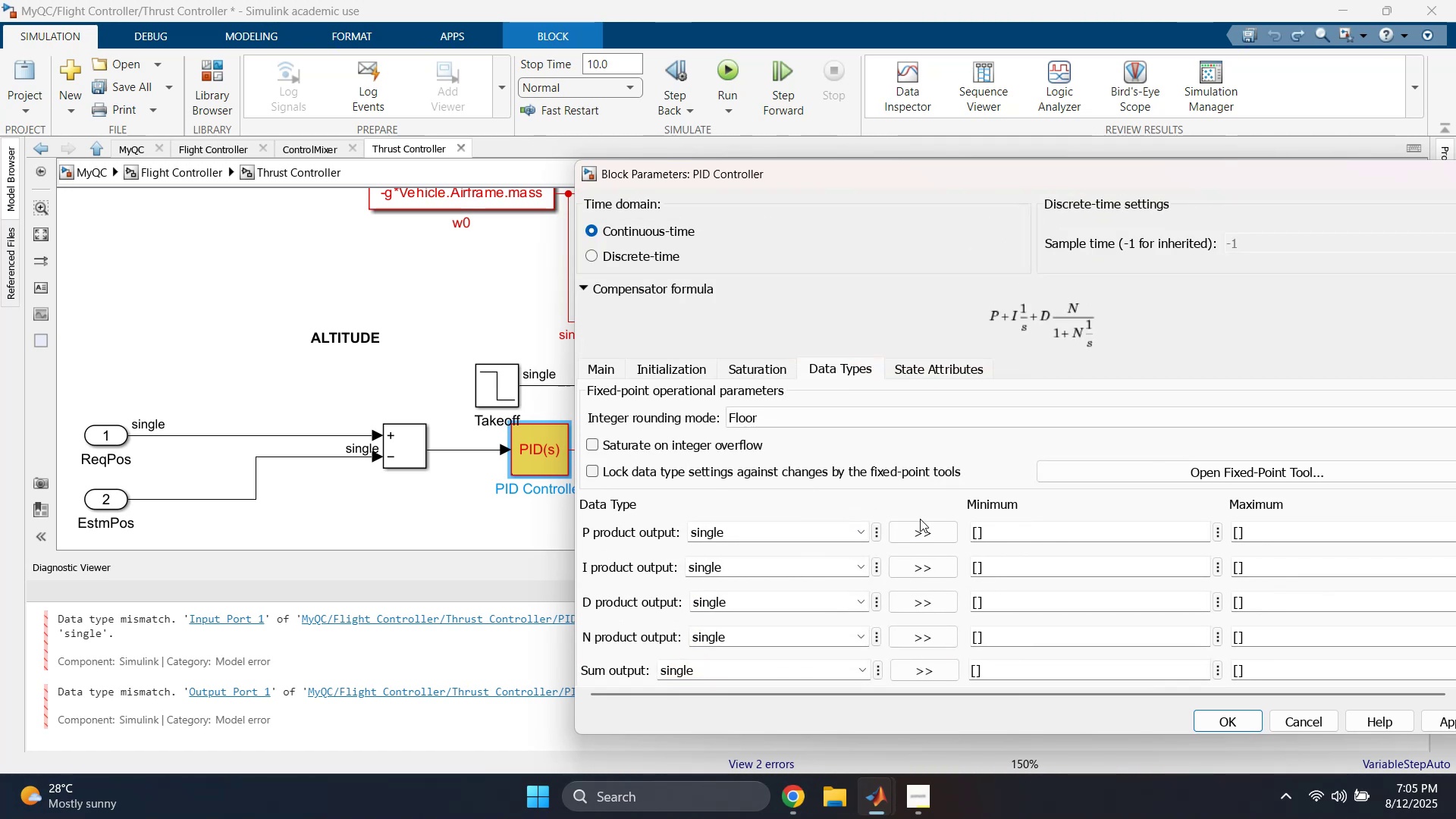 
scroll: coordinate [994, 540], scroll_direction: down, amount: 14.0
 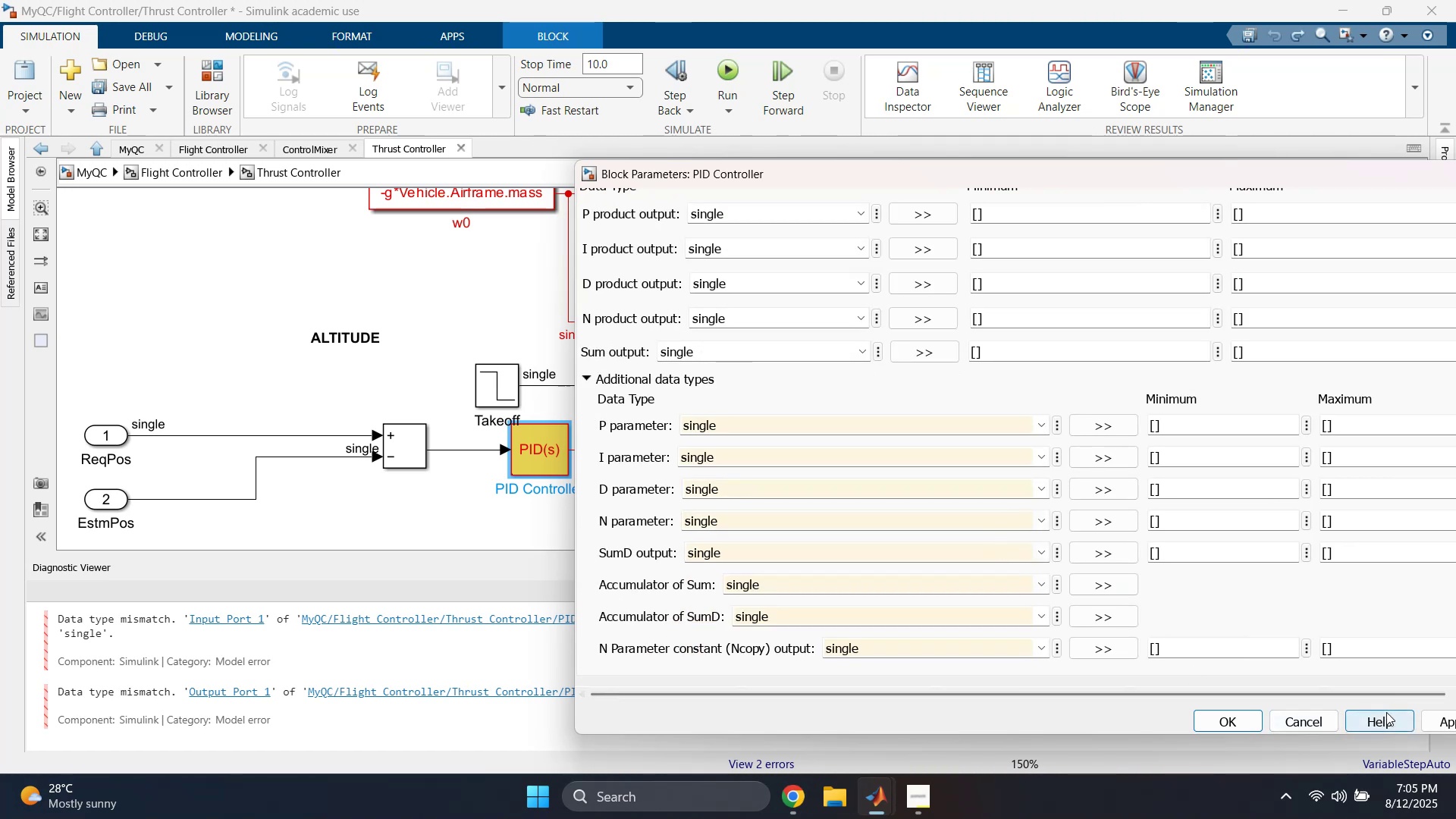 
left_click([1440, 717])
 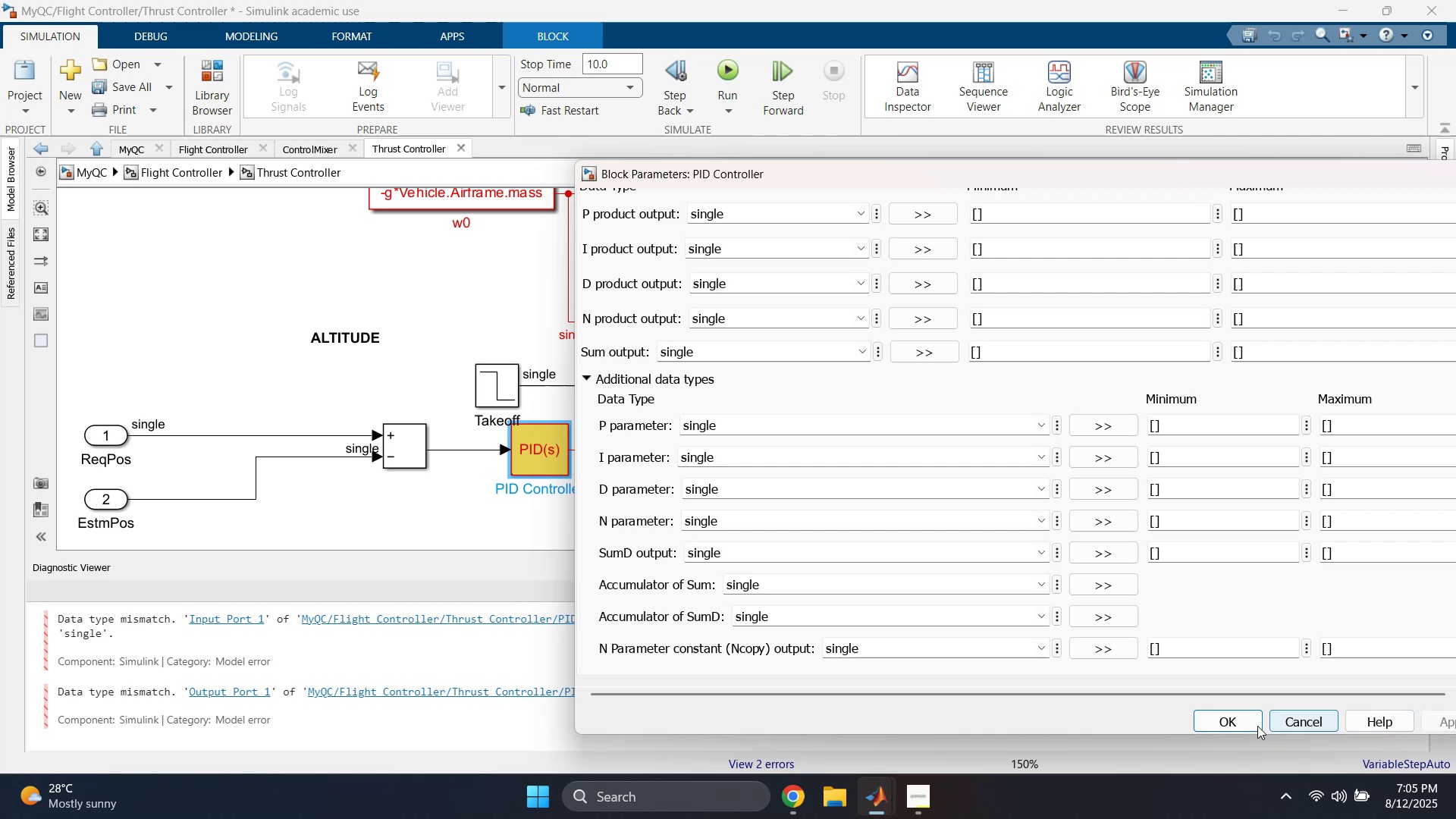 
left_click([1225, 723])
 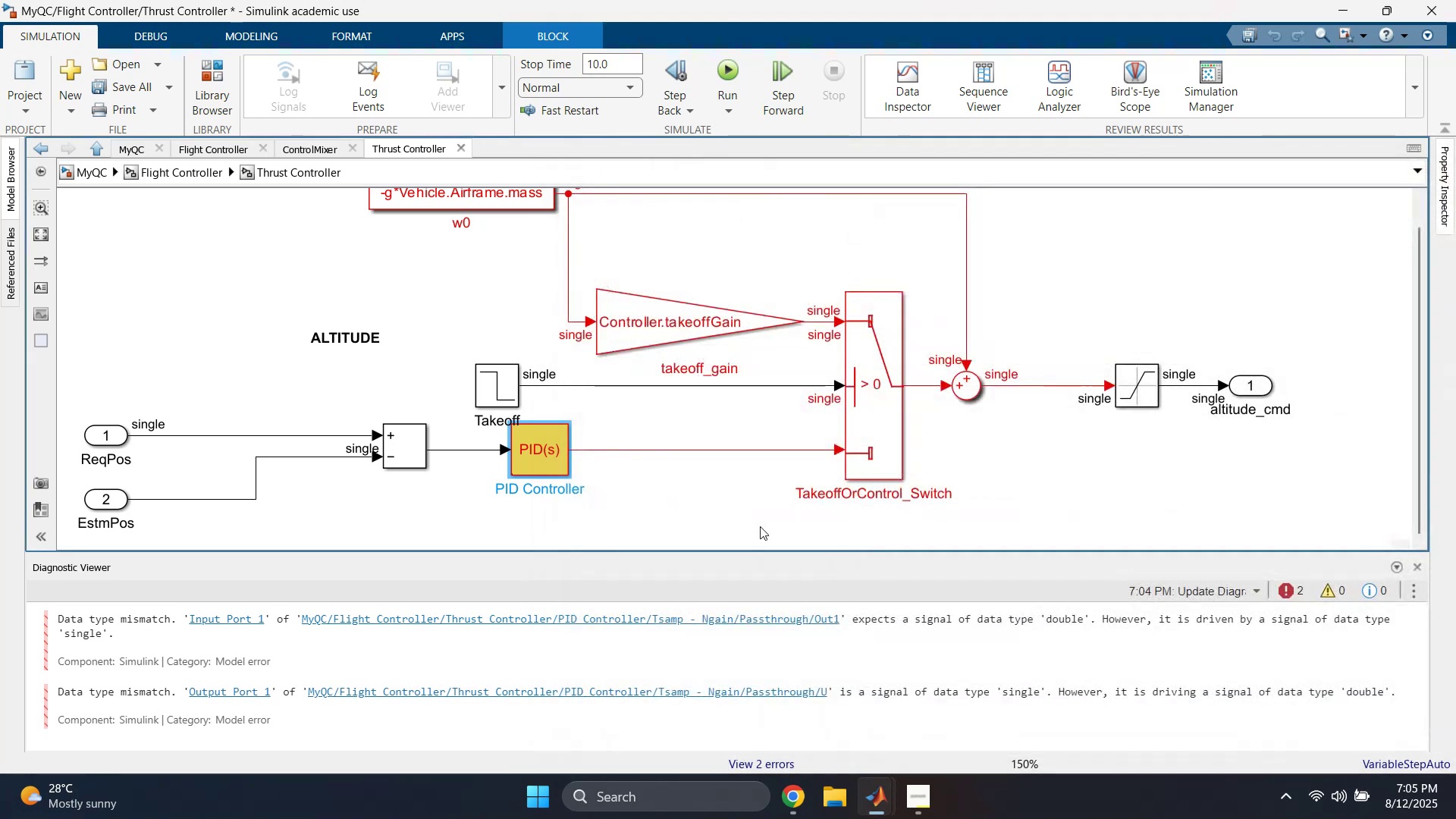 
left_click([708, 516])
 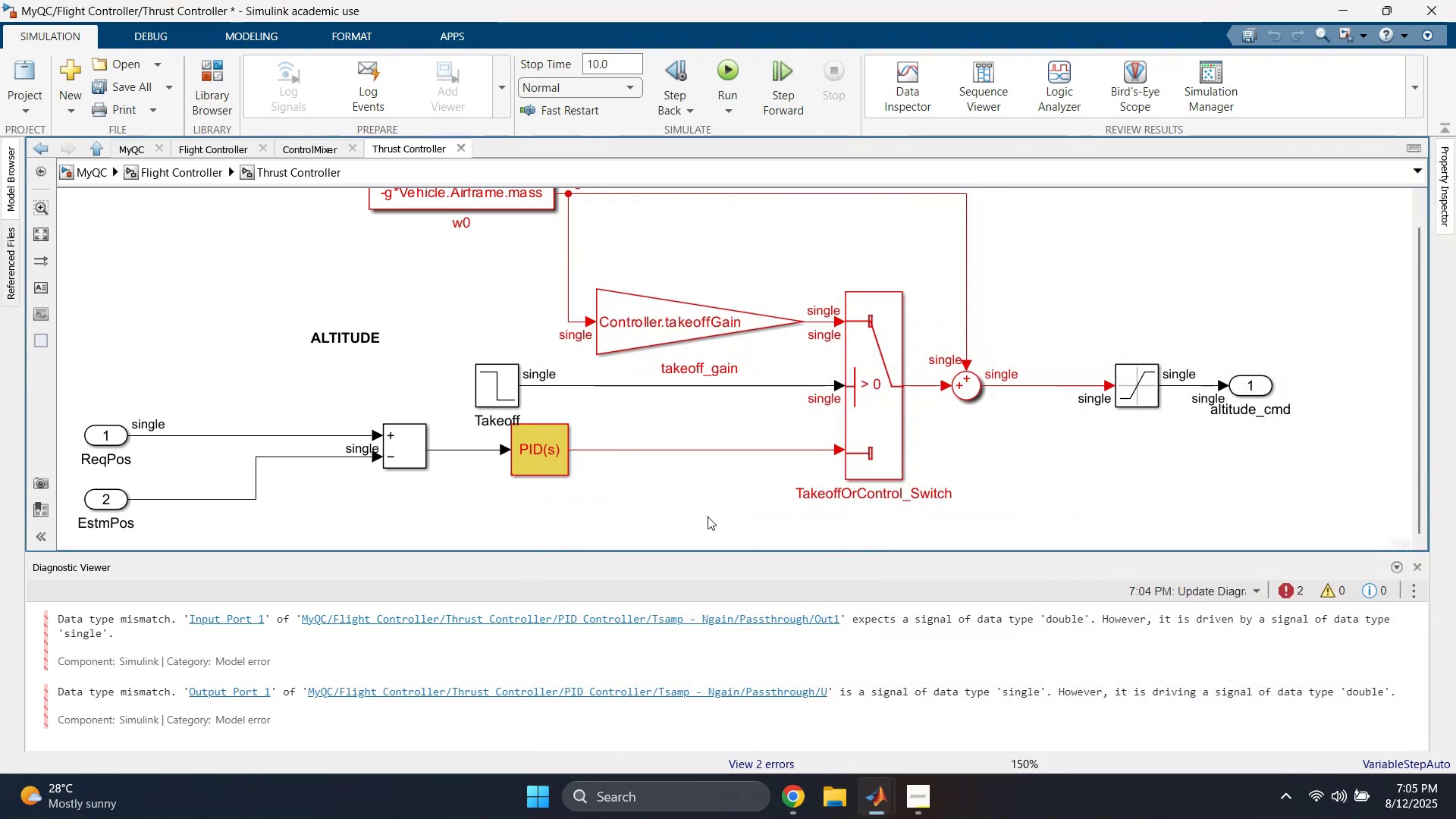 
key(Control+ControlLeft)
 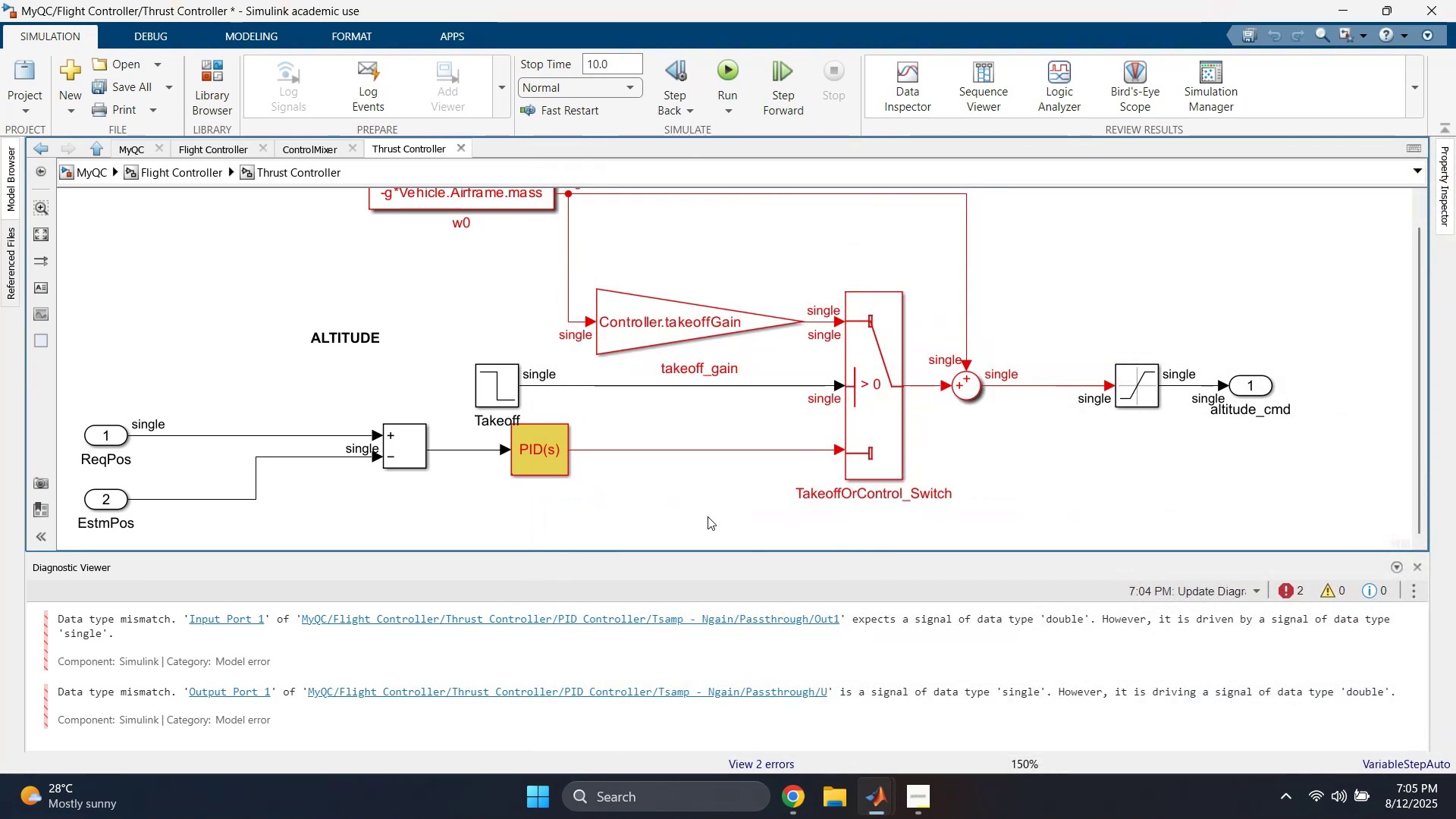 
key(Control+D)
 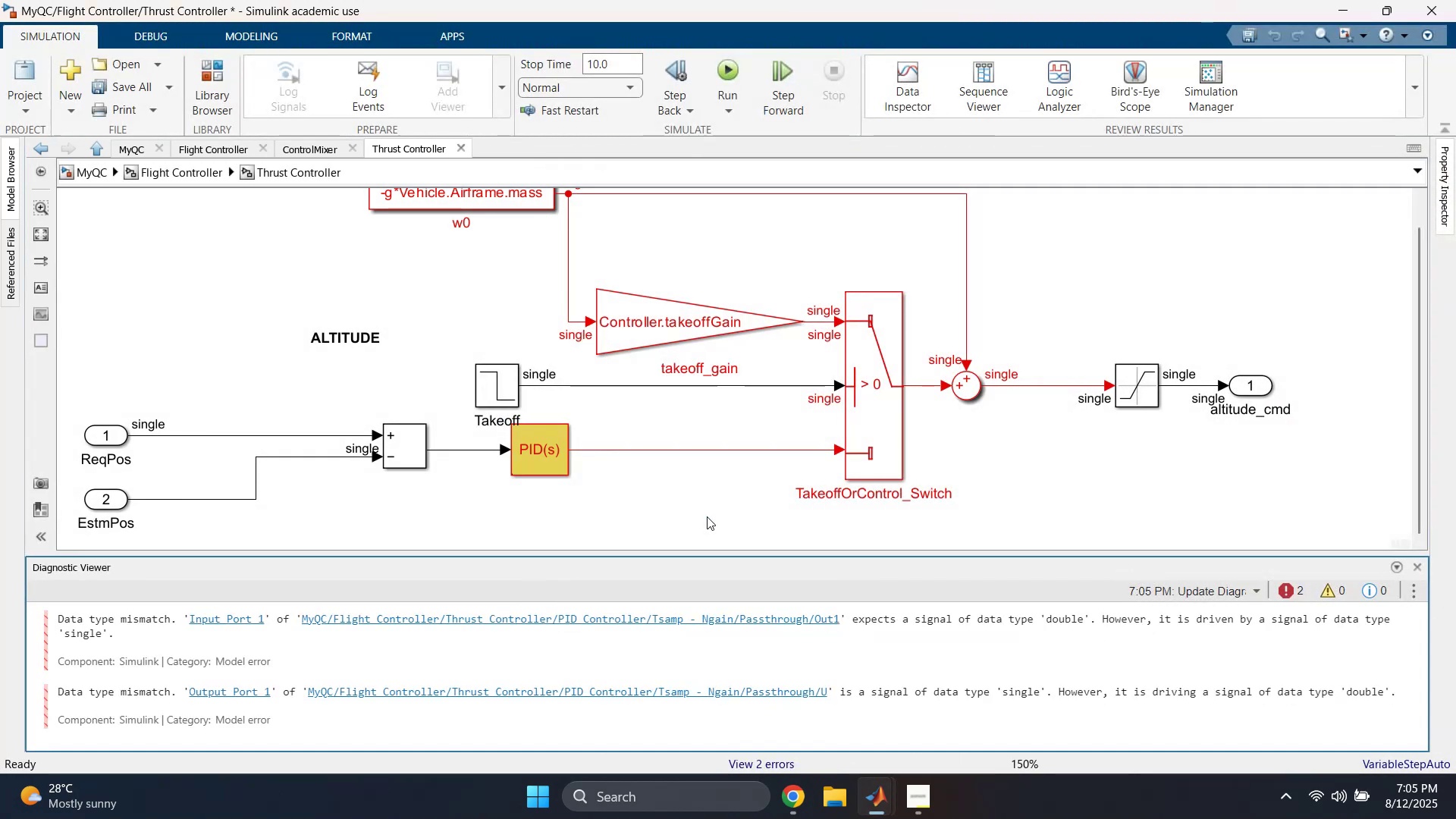 
left_click([628, 622])
 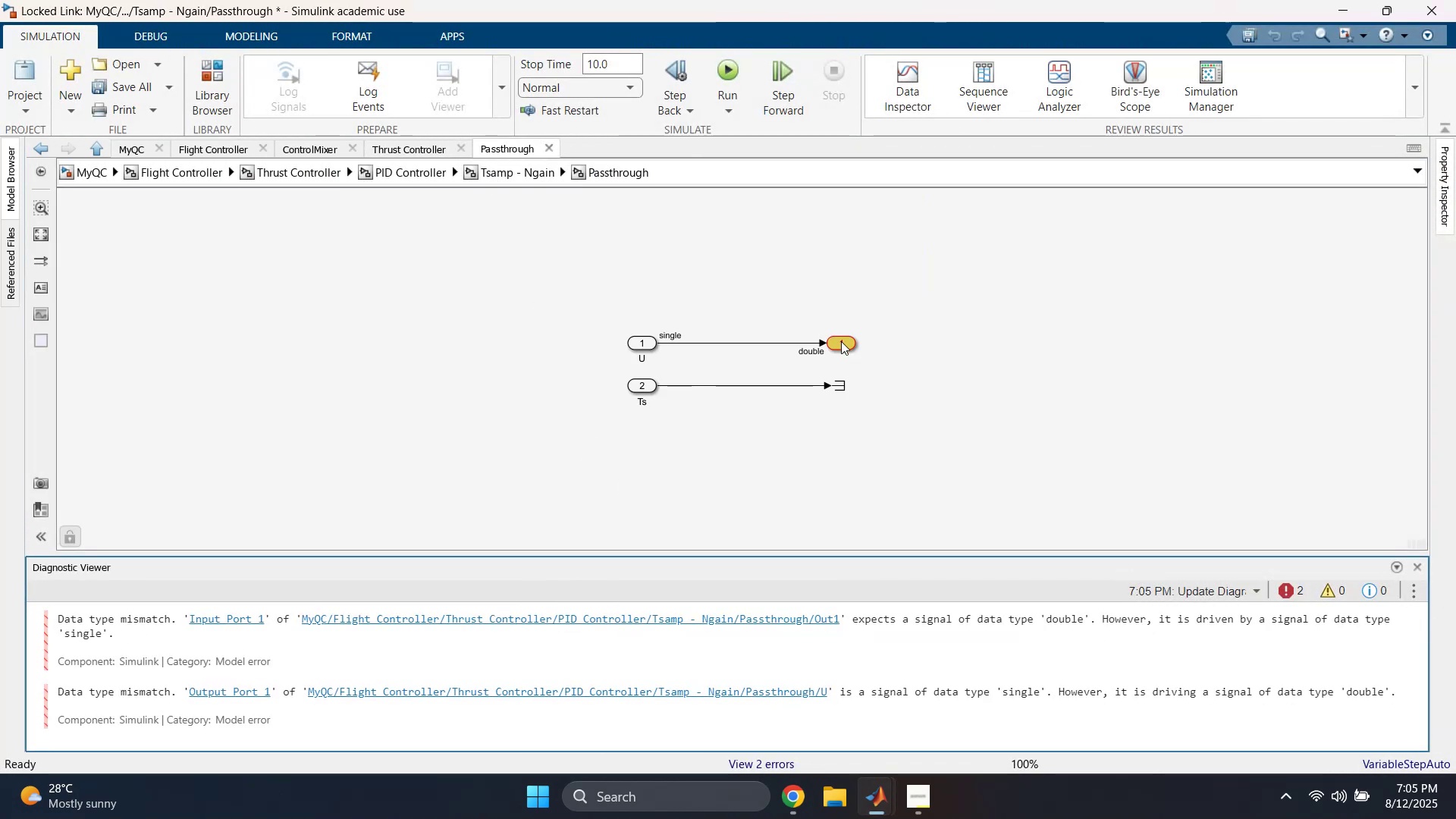 
double_click([841, 341])
 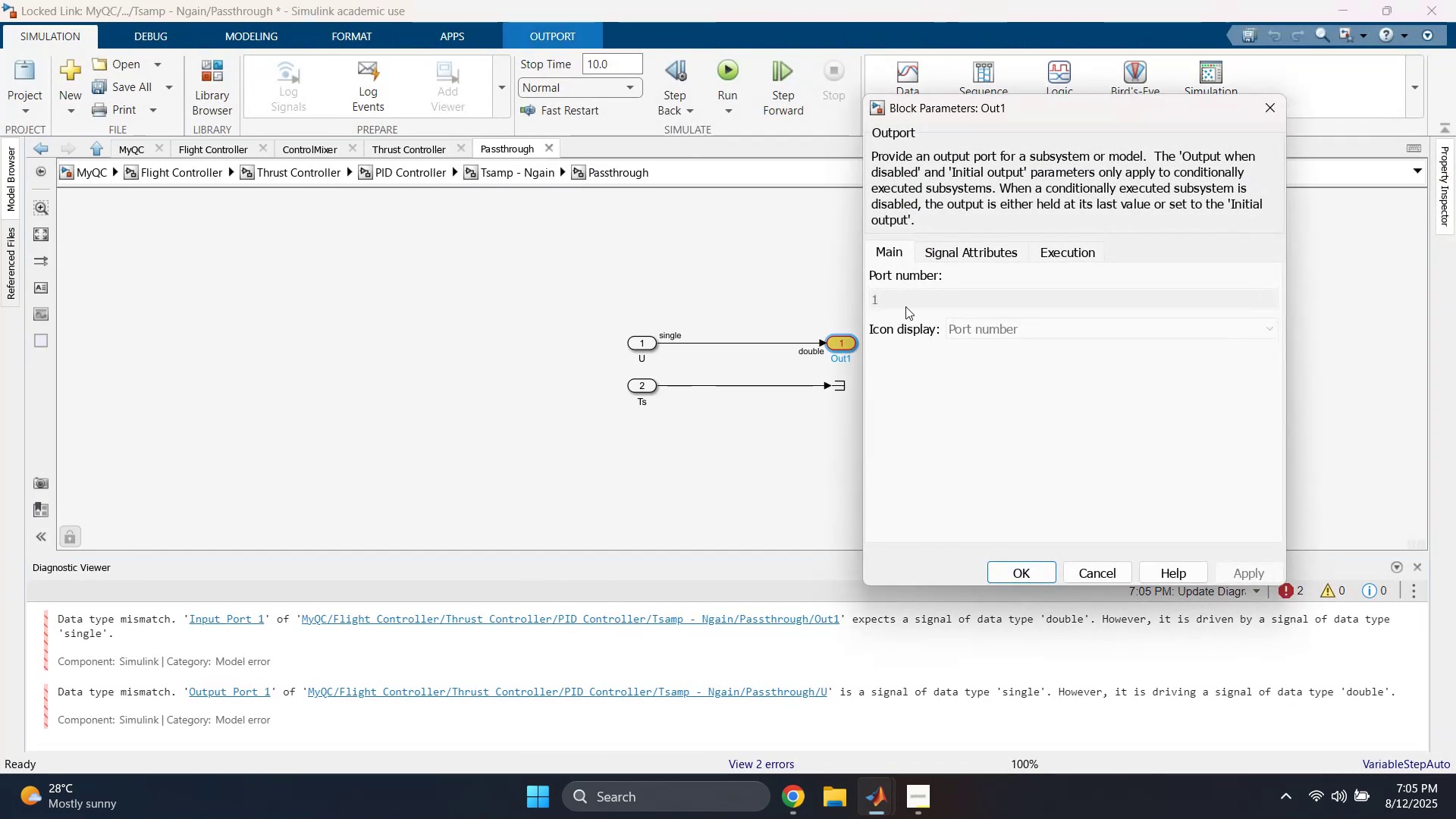 
left_click([956, 253])
 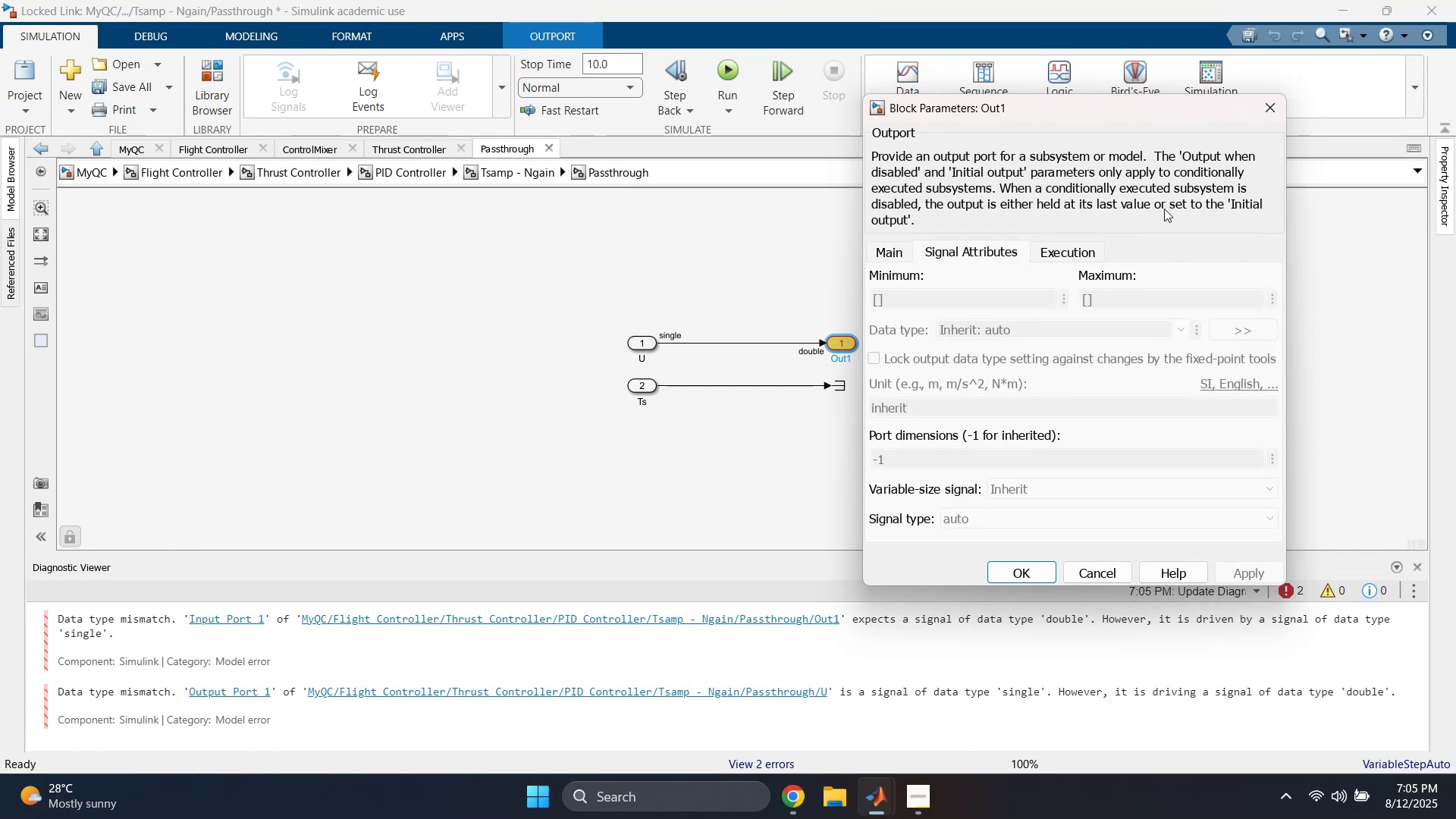 
left_click([1050, 256])
 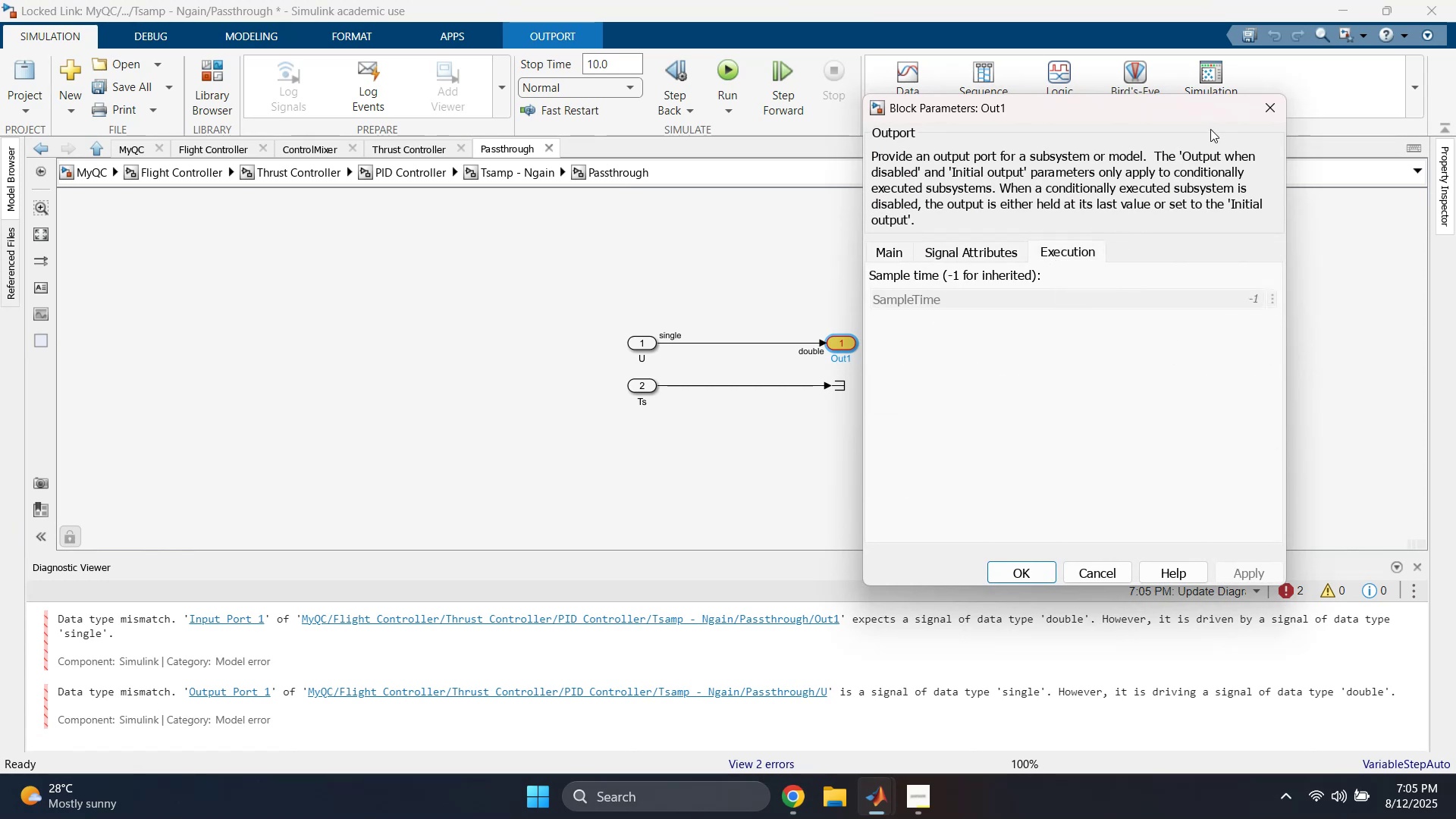 
left_click([1266, 110])
 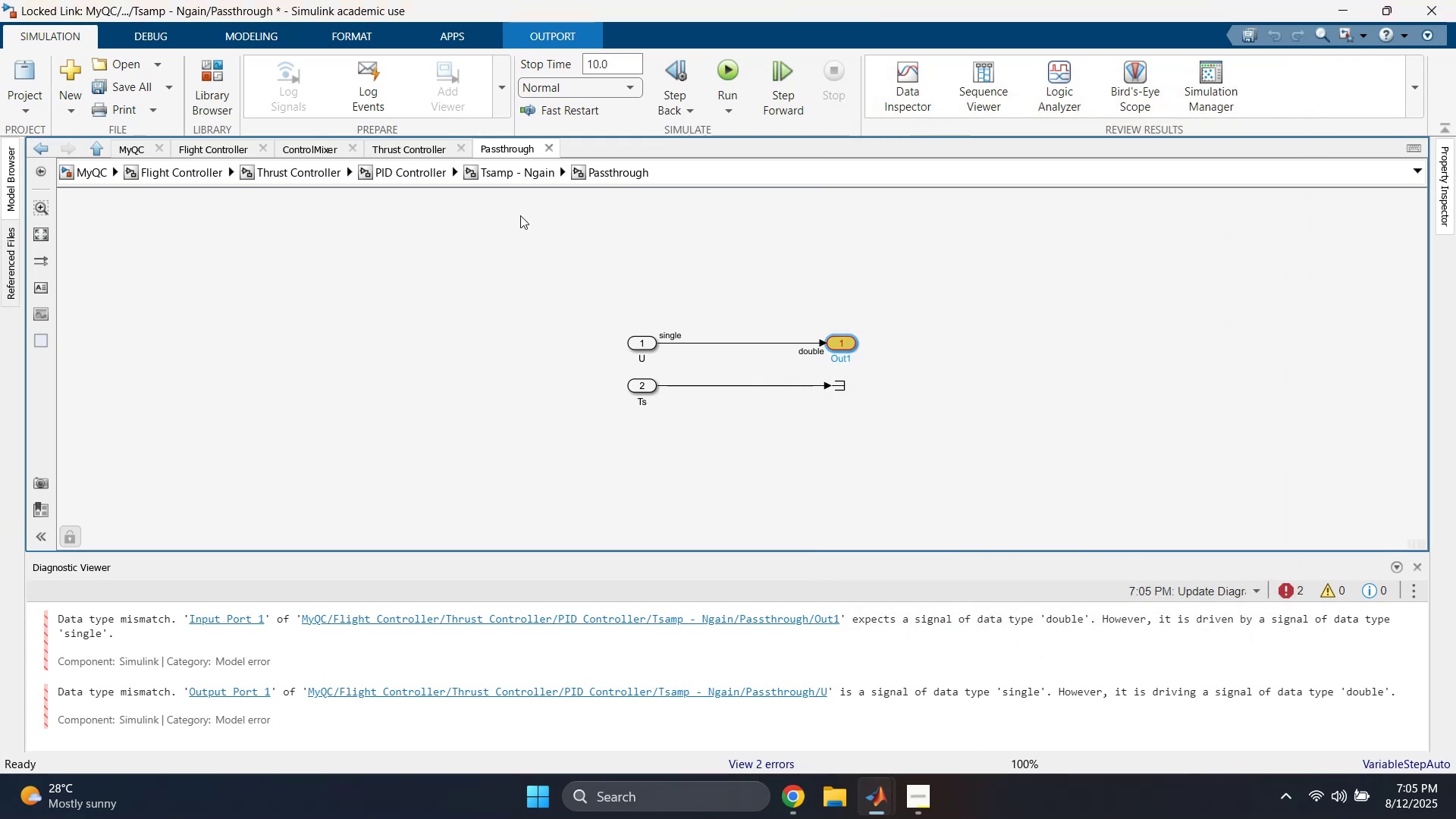 
left_click([506, 179])
 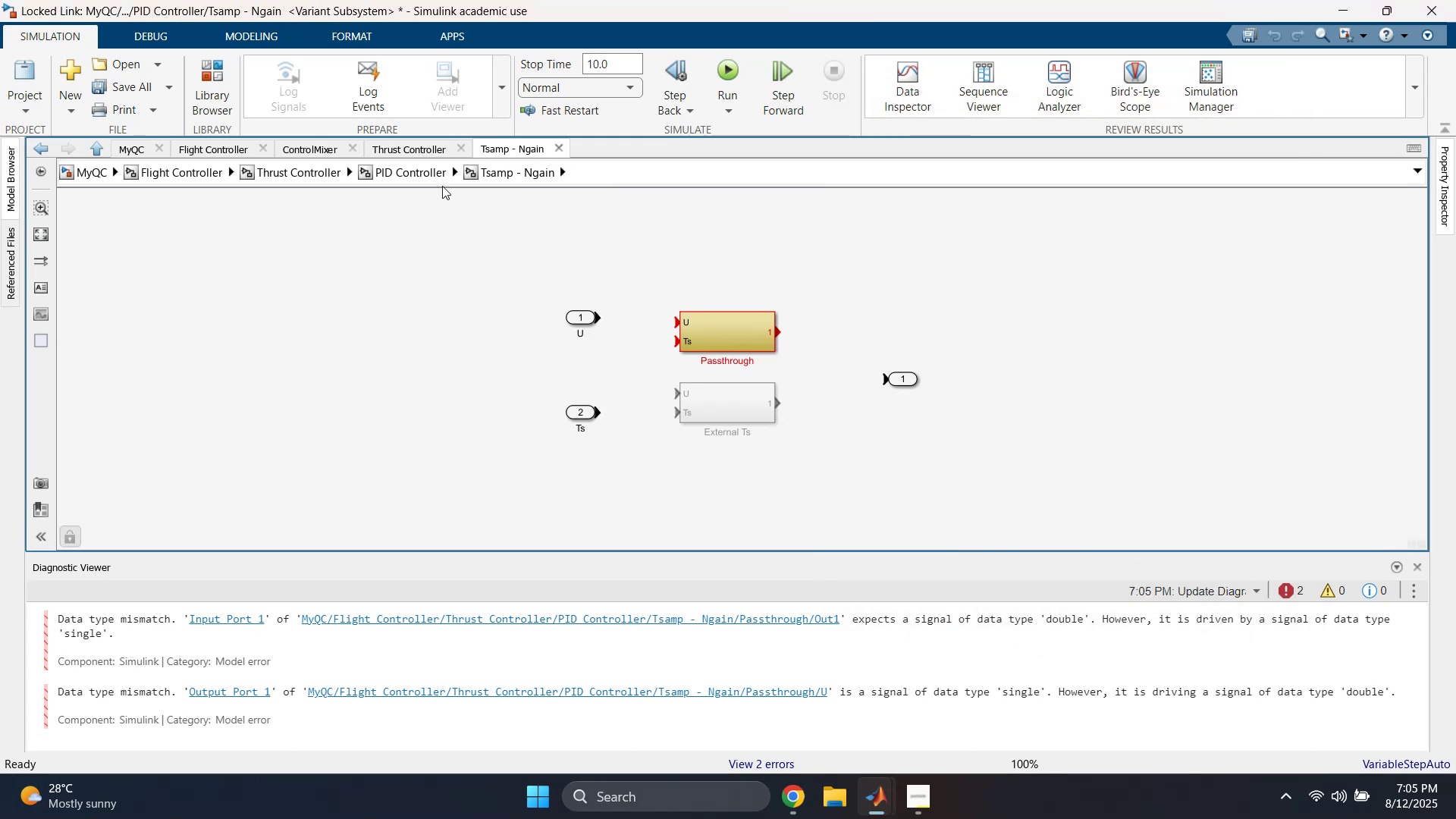 
left_click([401, 177])
 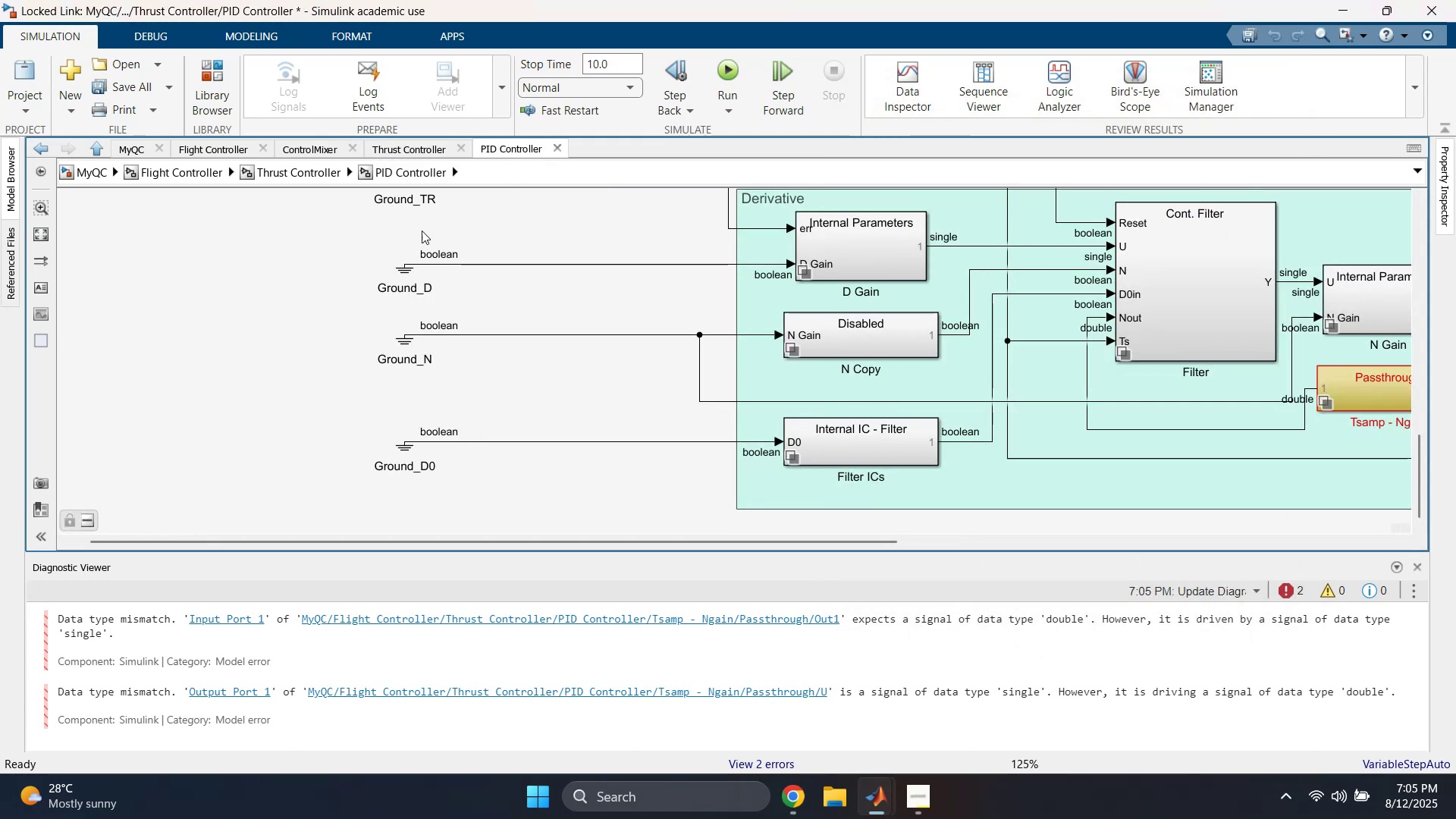 
scroll: coordinate [565, 347], scroll_direction: down, amount: 3.0
 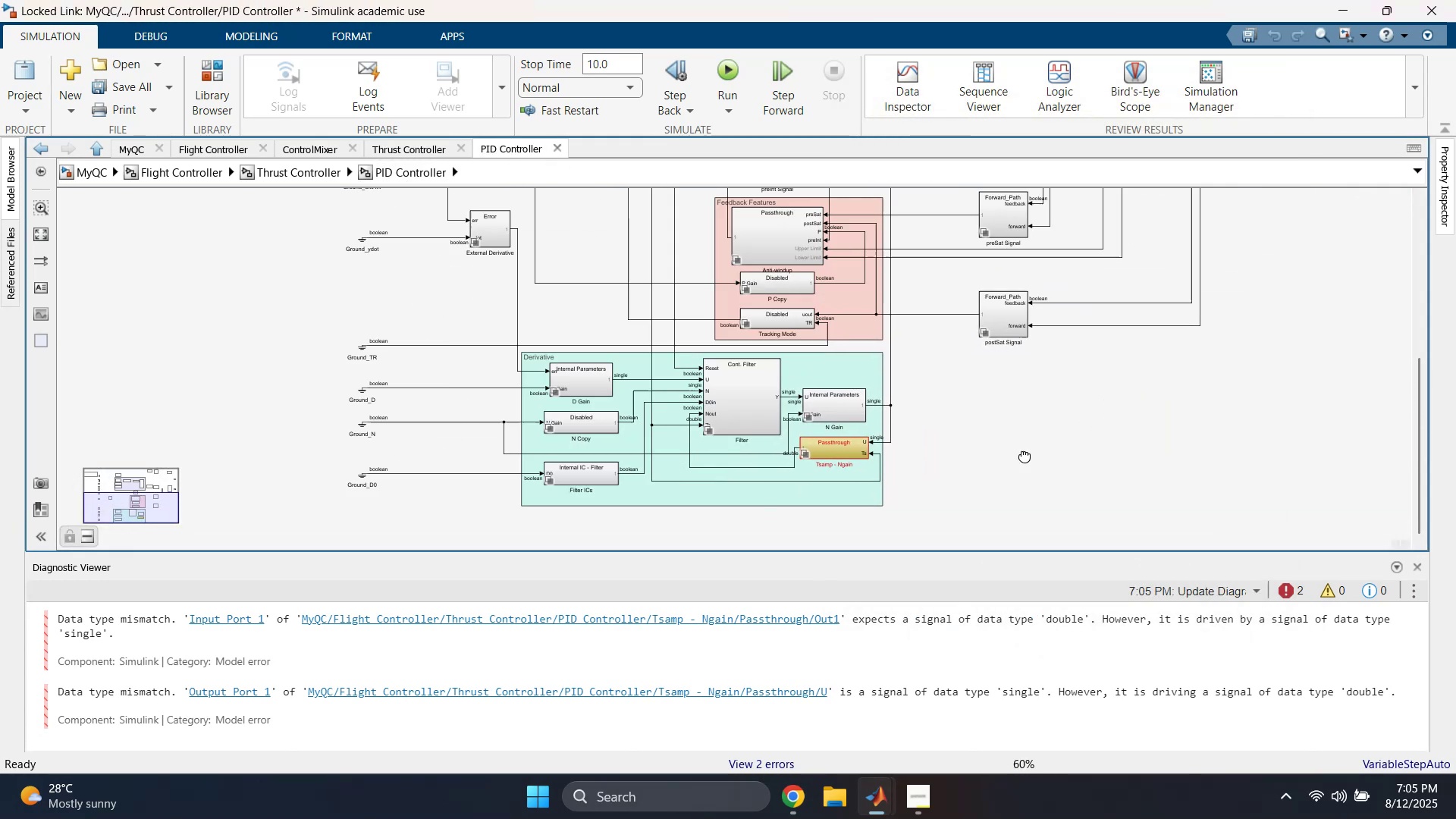 
scroll: coordinate [952, 464], scroll_direction: up, amount: 3.0
 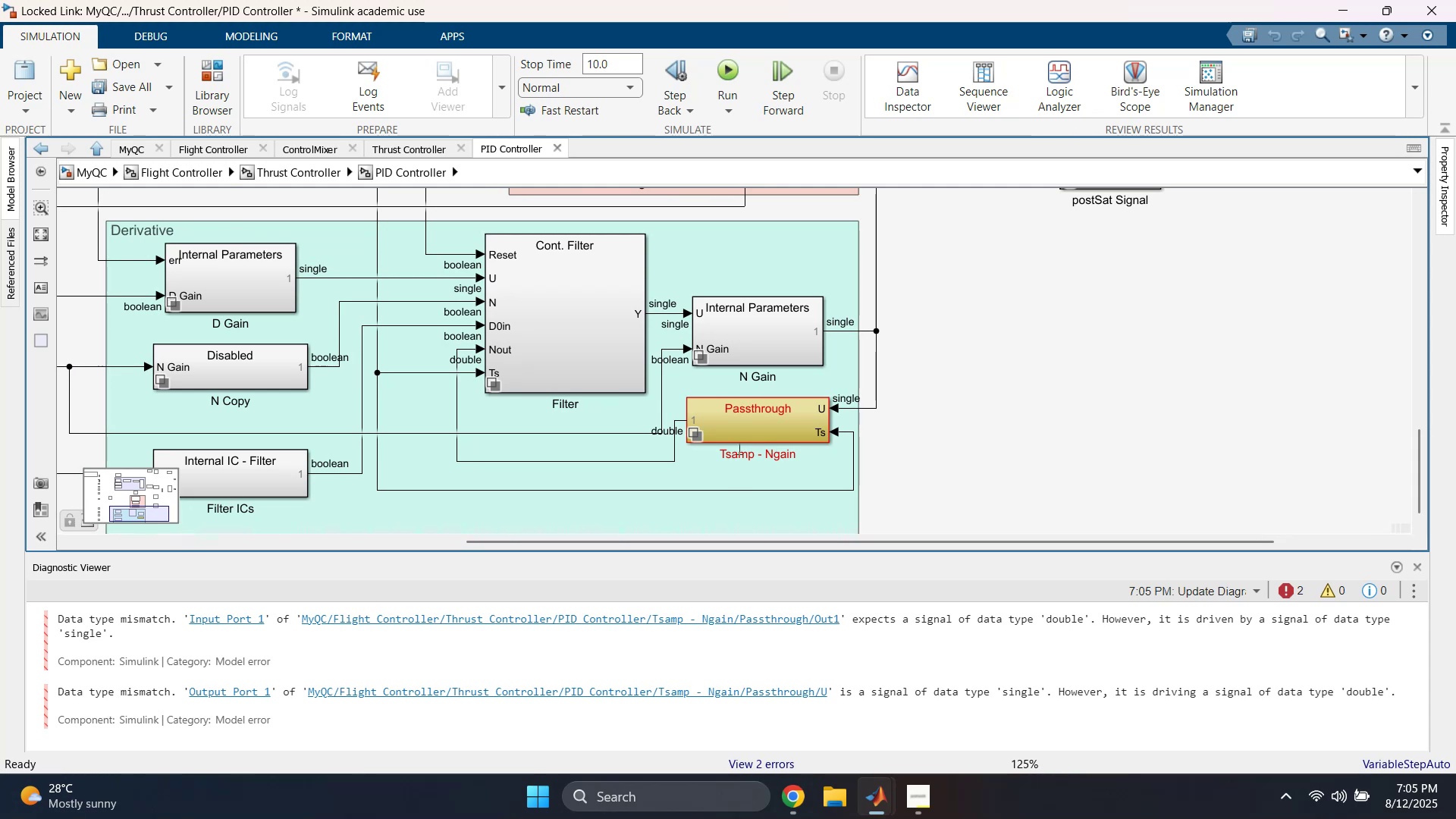 
left_click_drag(start_coordinate=[643, 457], to_coordinate=[671, 469])
 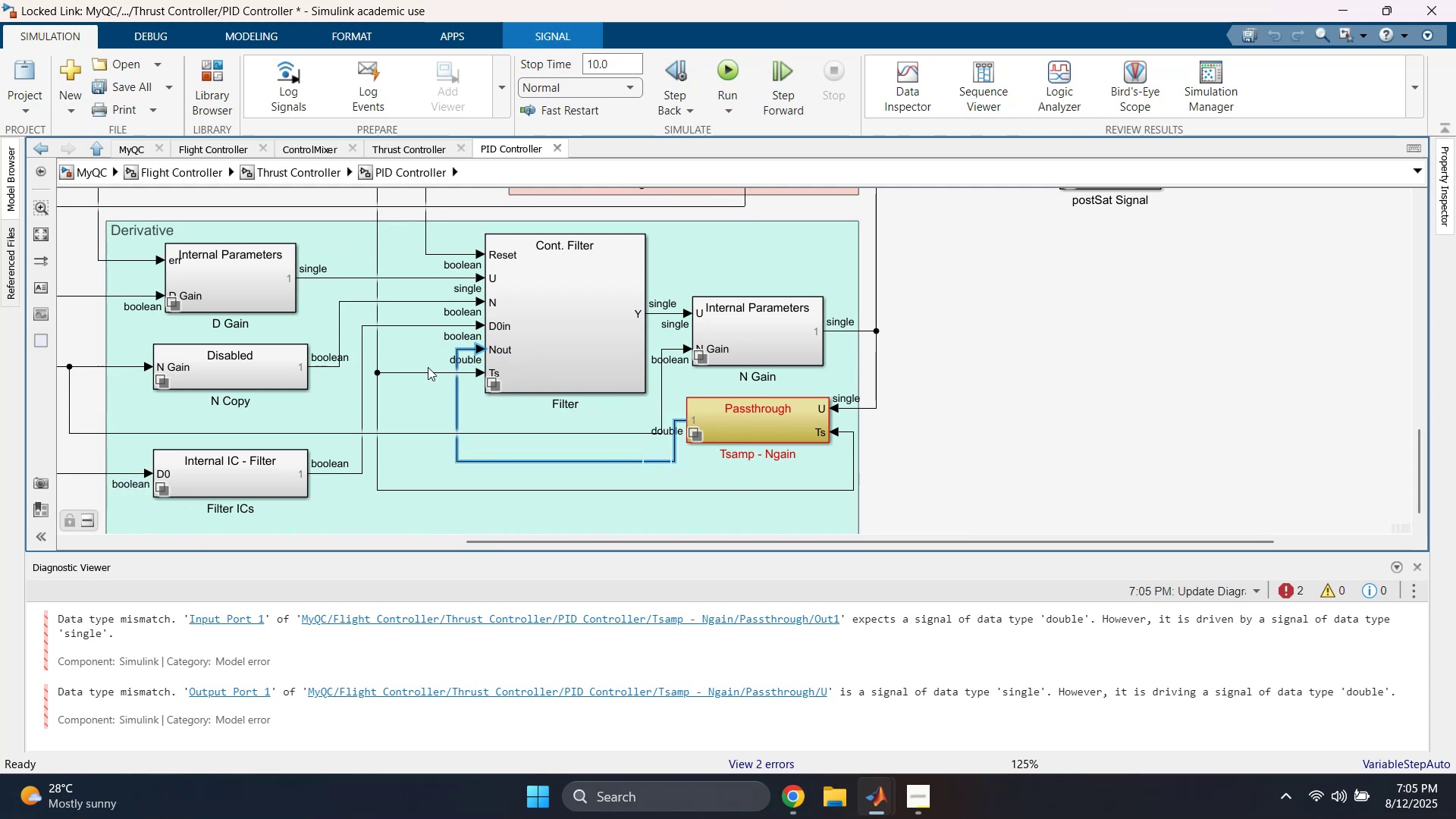 
scroll: coordinate [488, 370], scroll_direction: up, amount: 3.0
 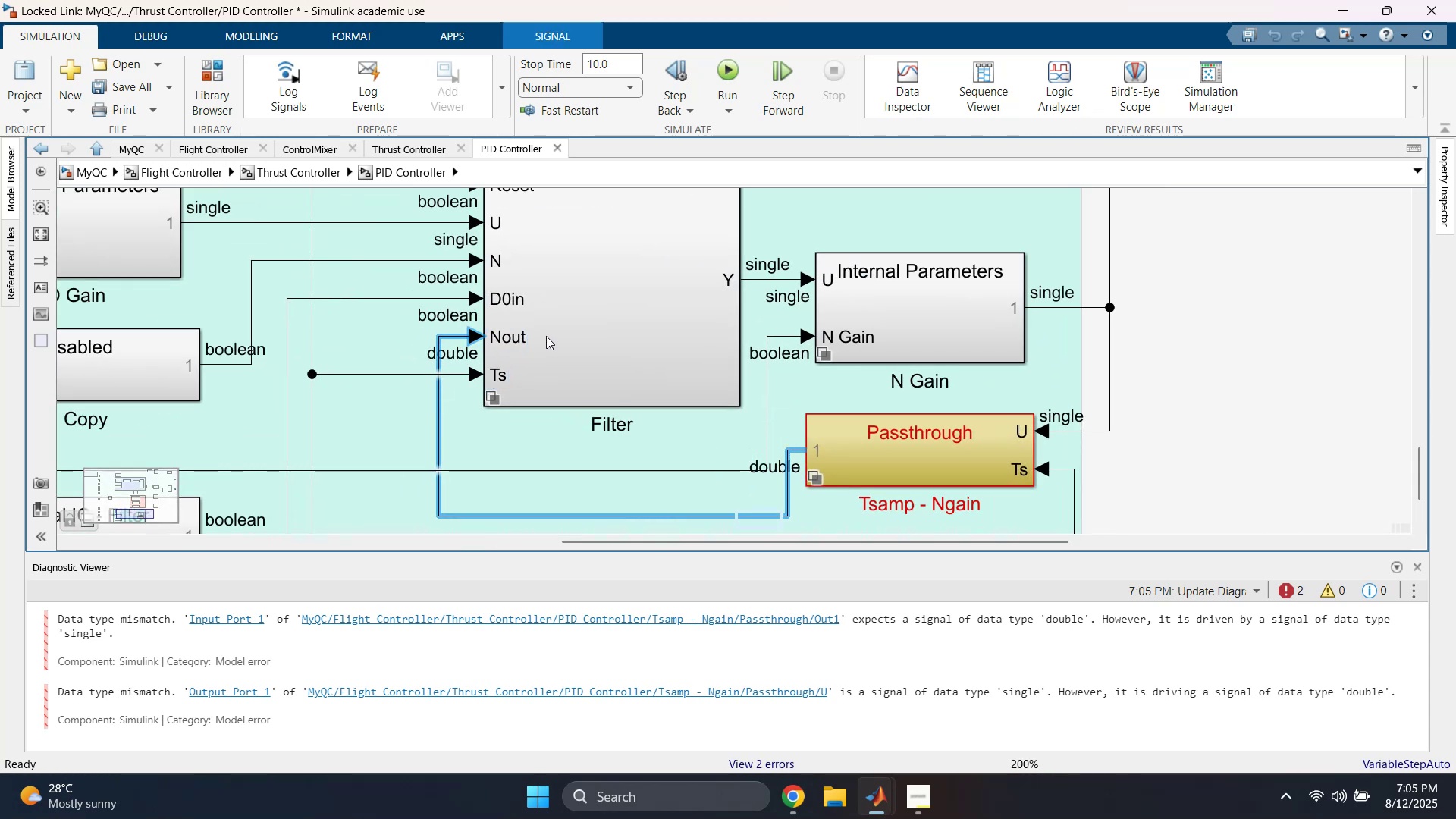 
double_click([565, 330])
 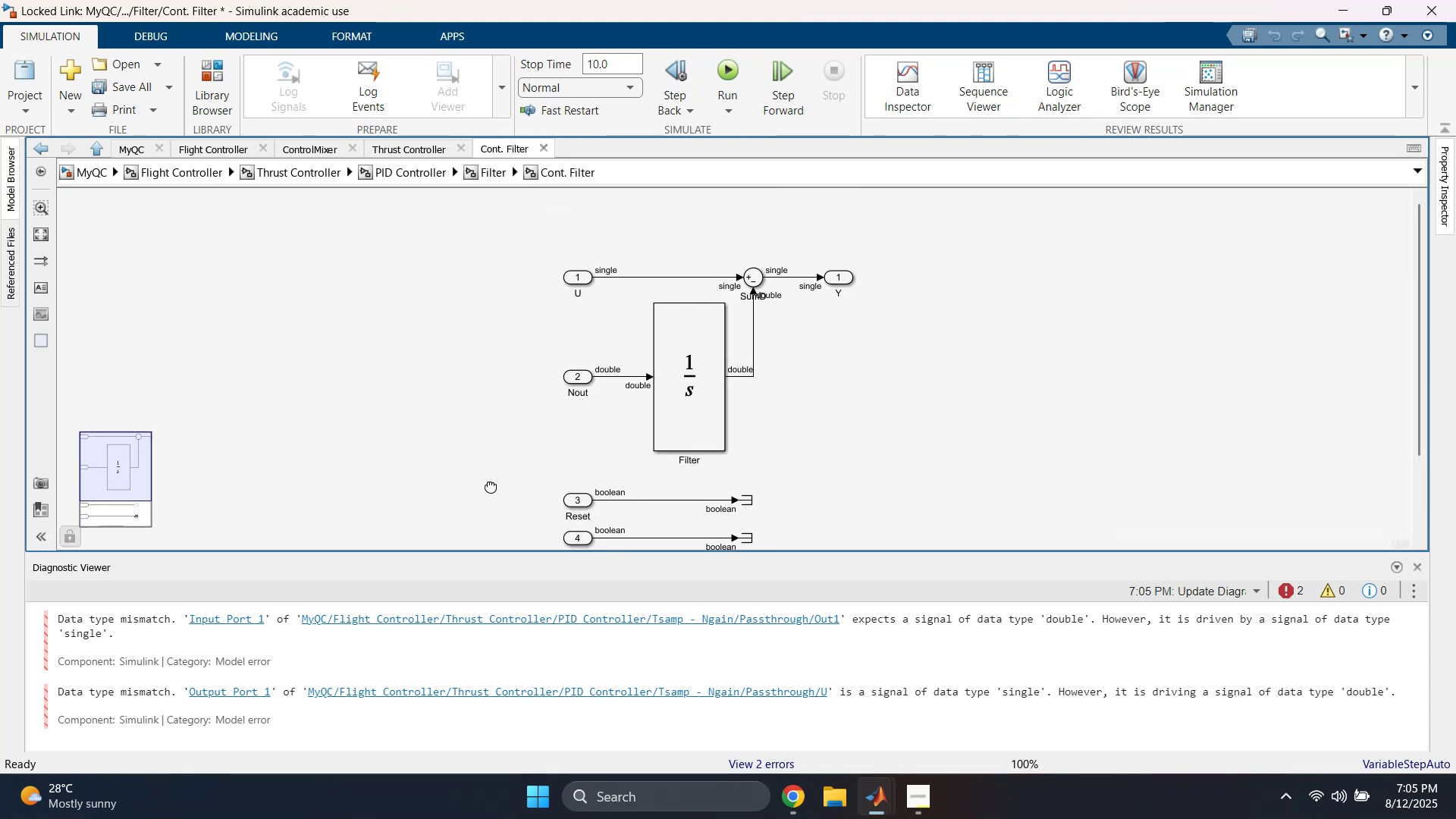 
wait(5.48)
 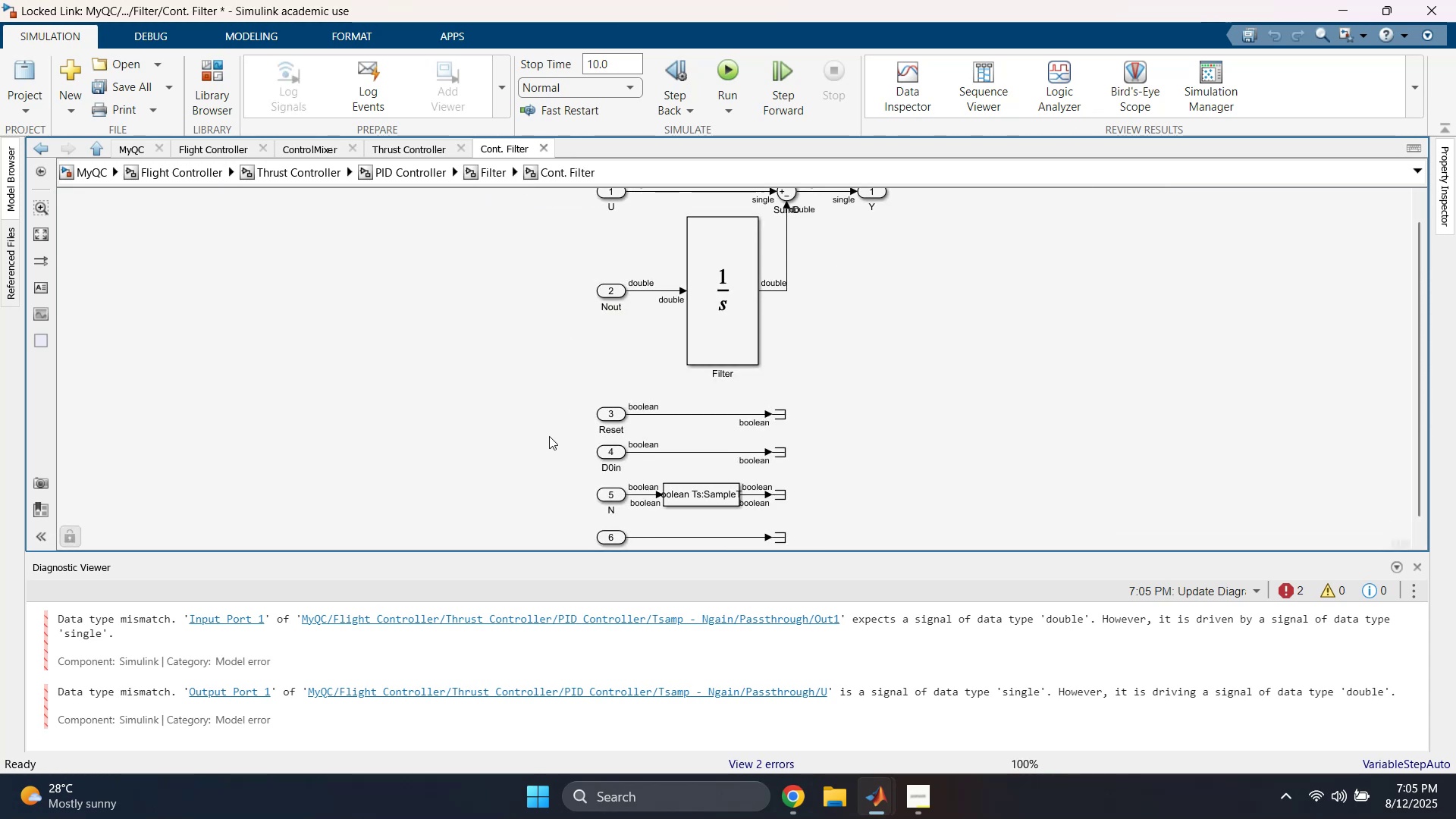 
scroll: coordinate [508, 460], scroll_direction: up, amount: 2.0
 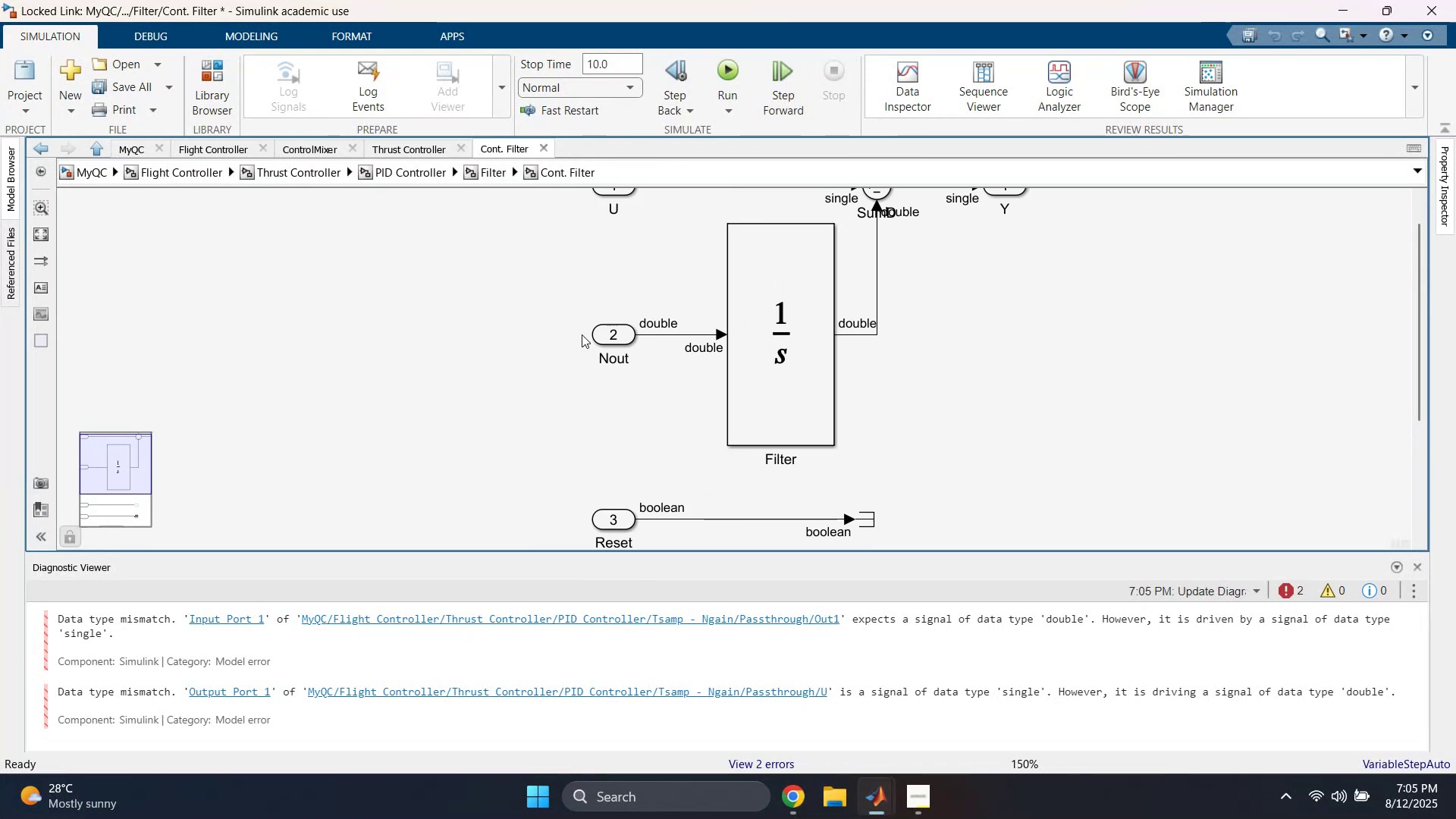 
left_click([608, 330])
 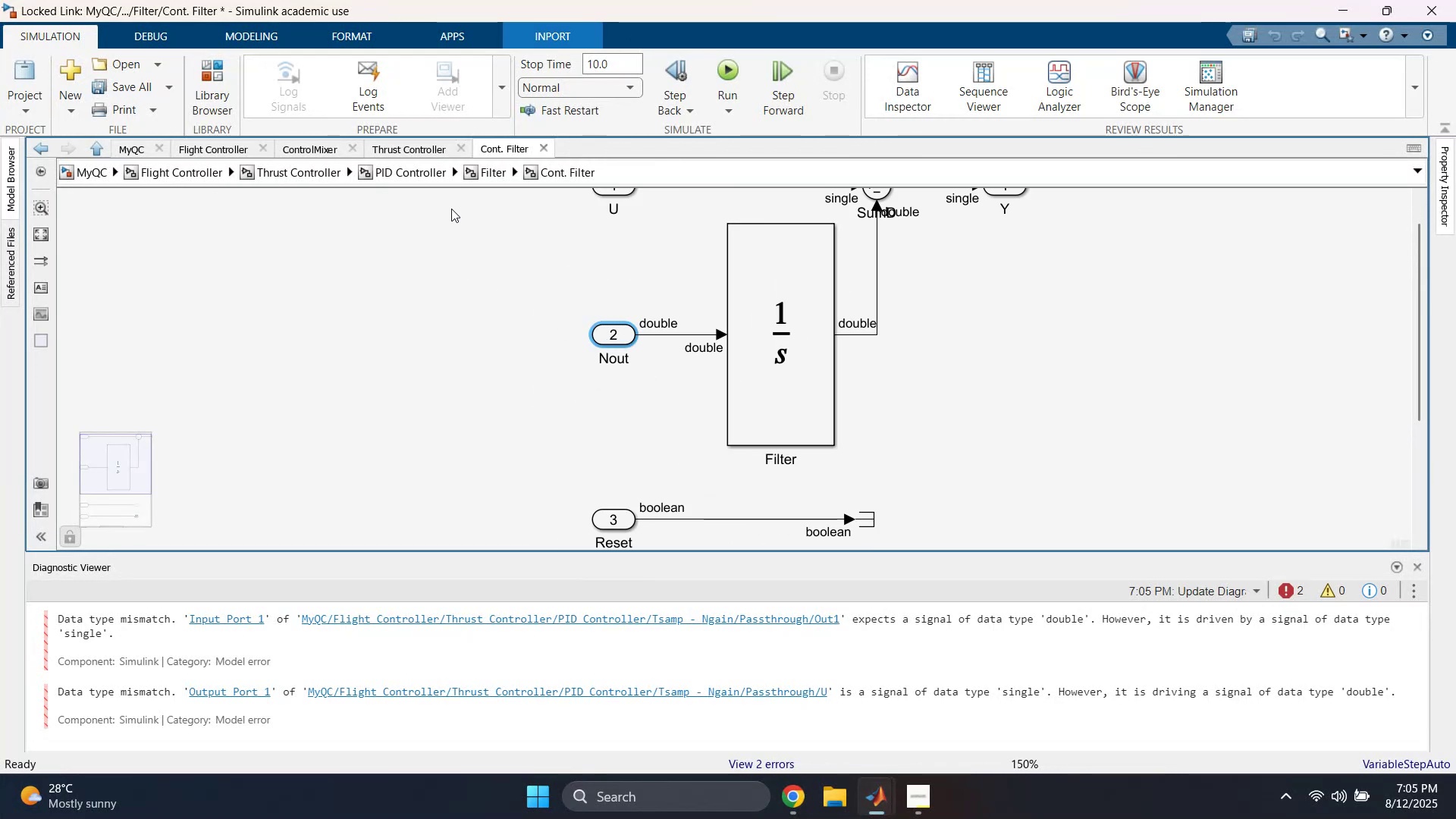 
left_click([485, 174])
 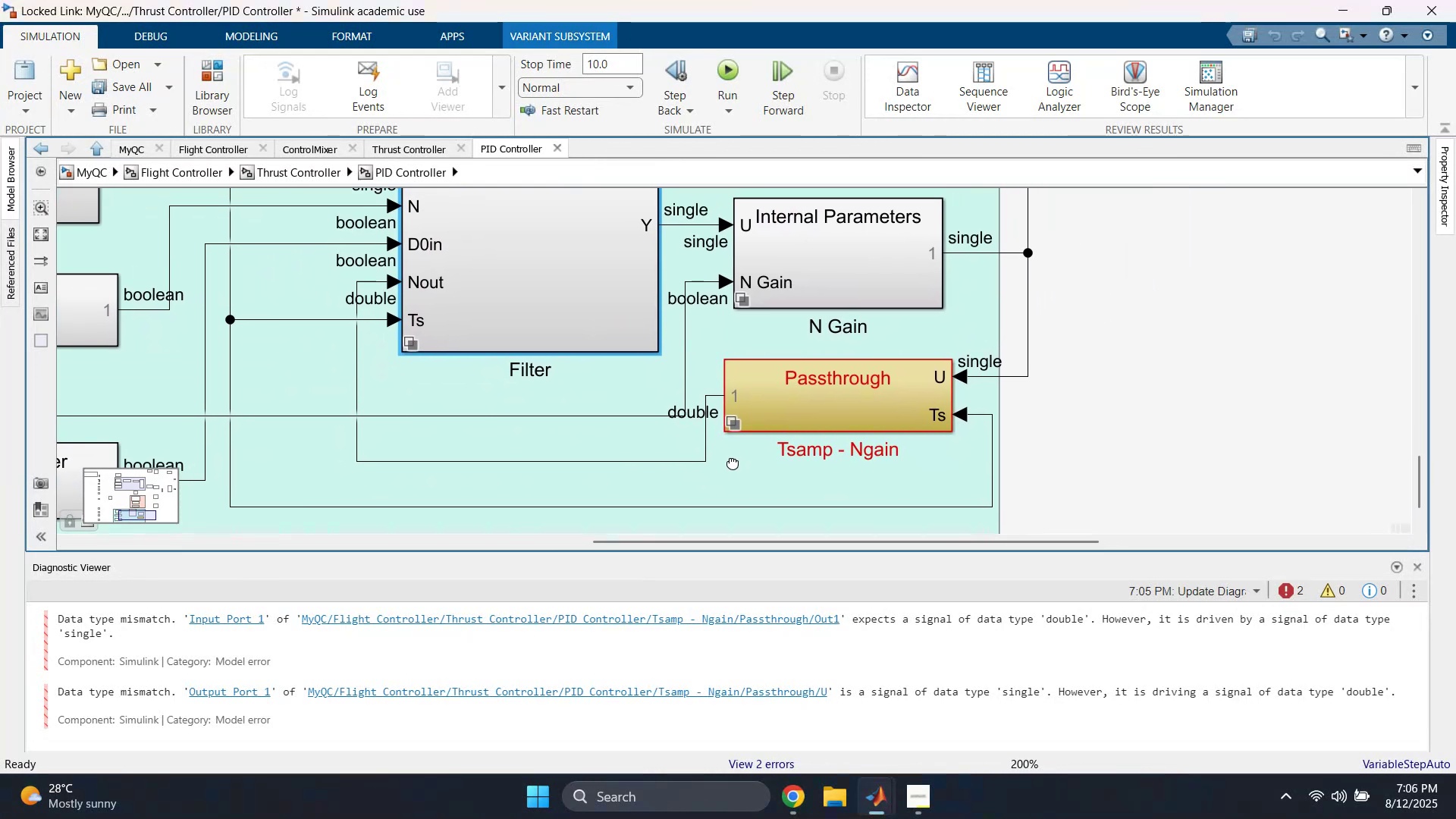 
wait(7.78)
 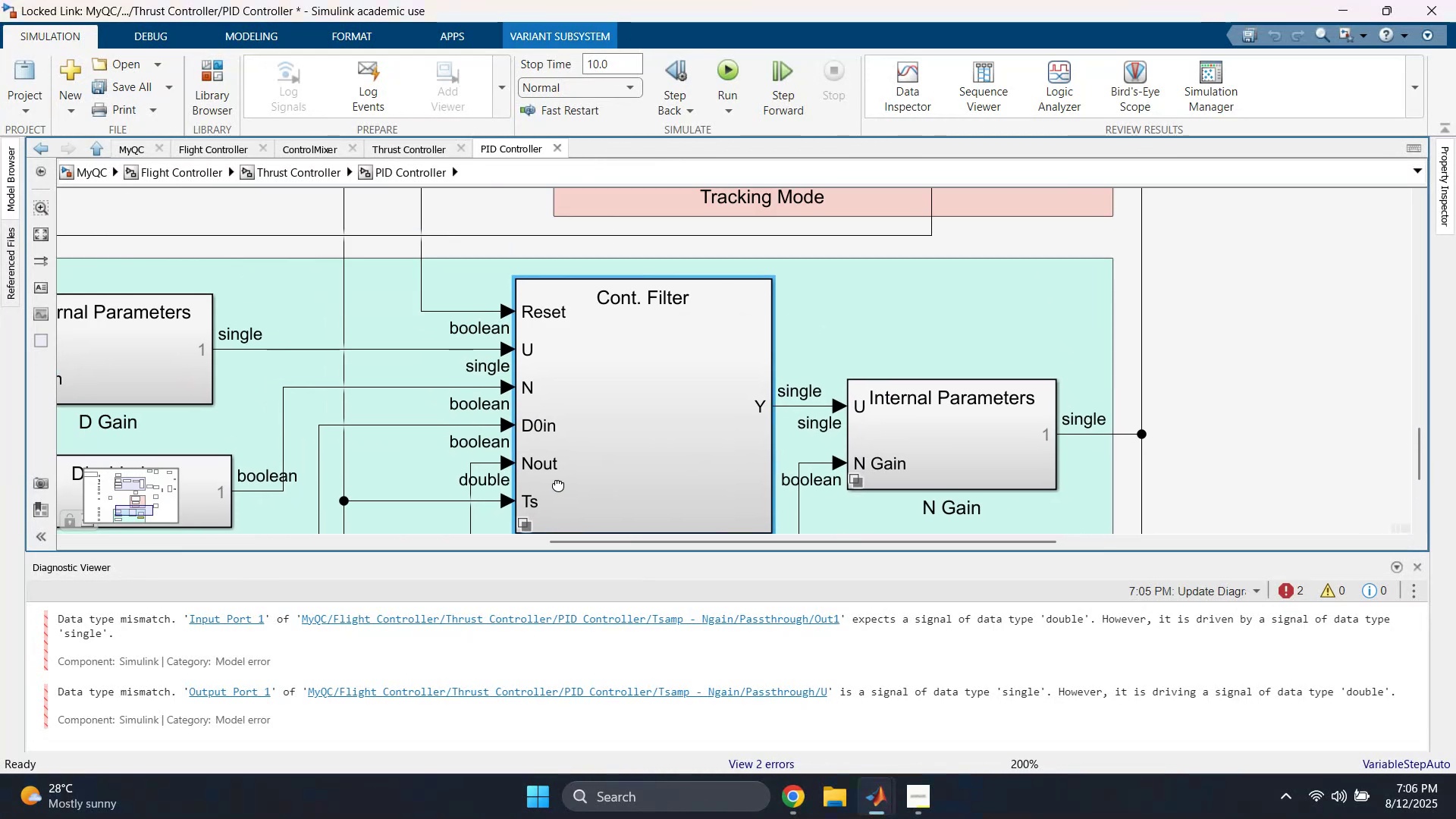 
left_click_drag(start_coordinate=[764, 334], to_coordinate=[753, 367])
 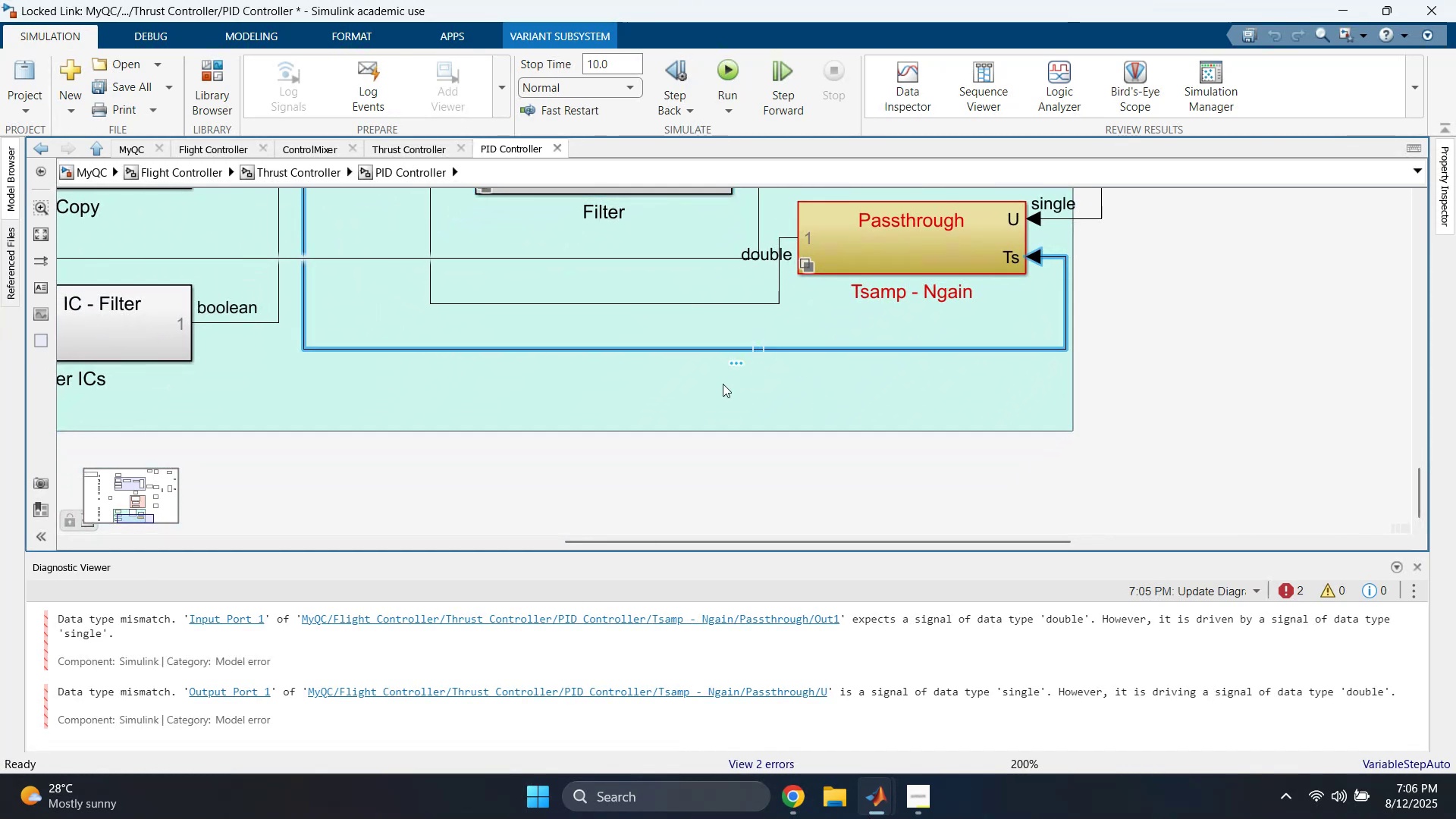 
scroll: coordinate [595, 390], scroll_direction: down, amount: 4.0
 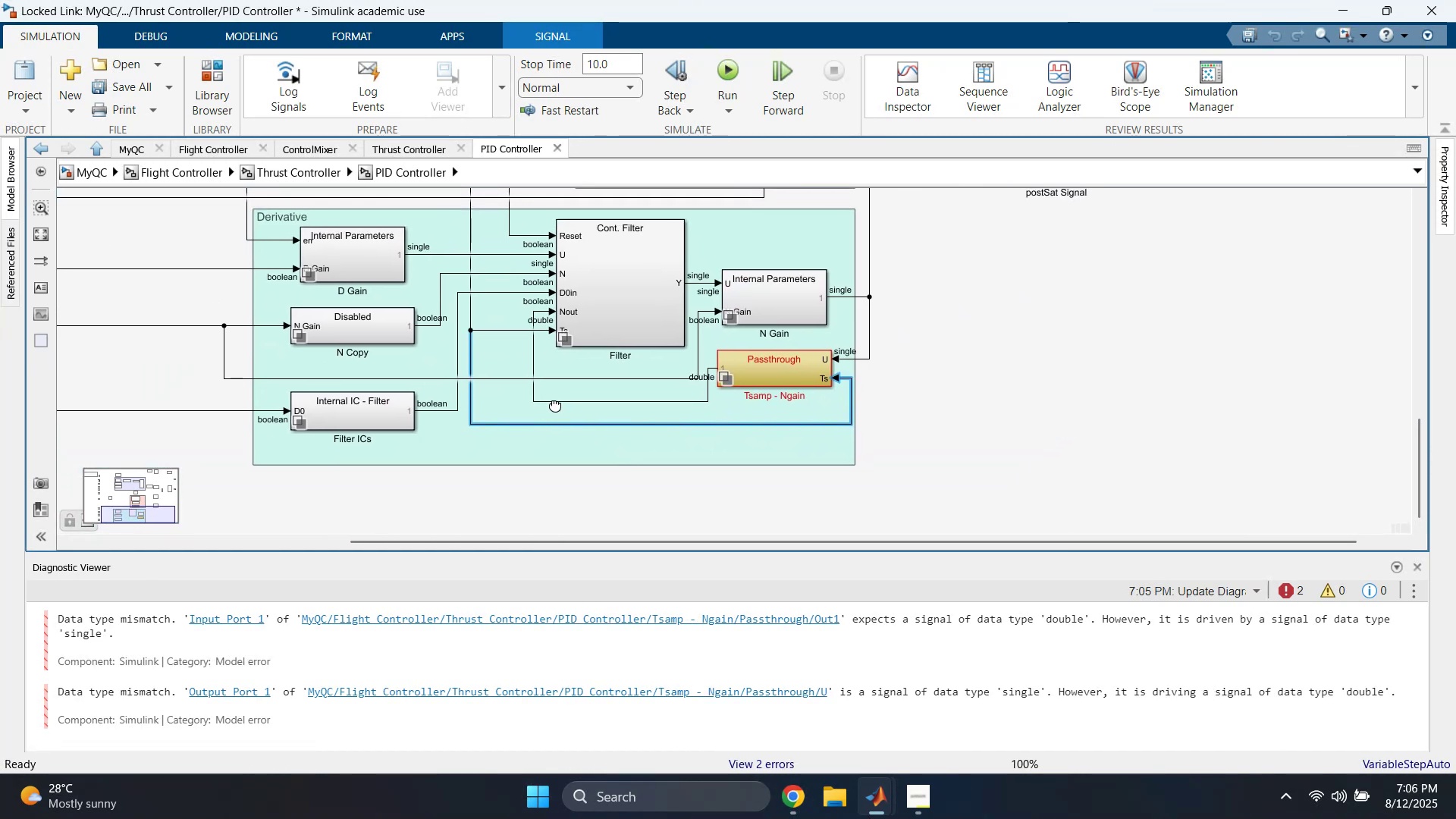 
scroll: coordinate [554, 402], scroll_direction: none, amount: 0.0
 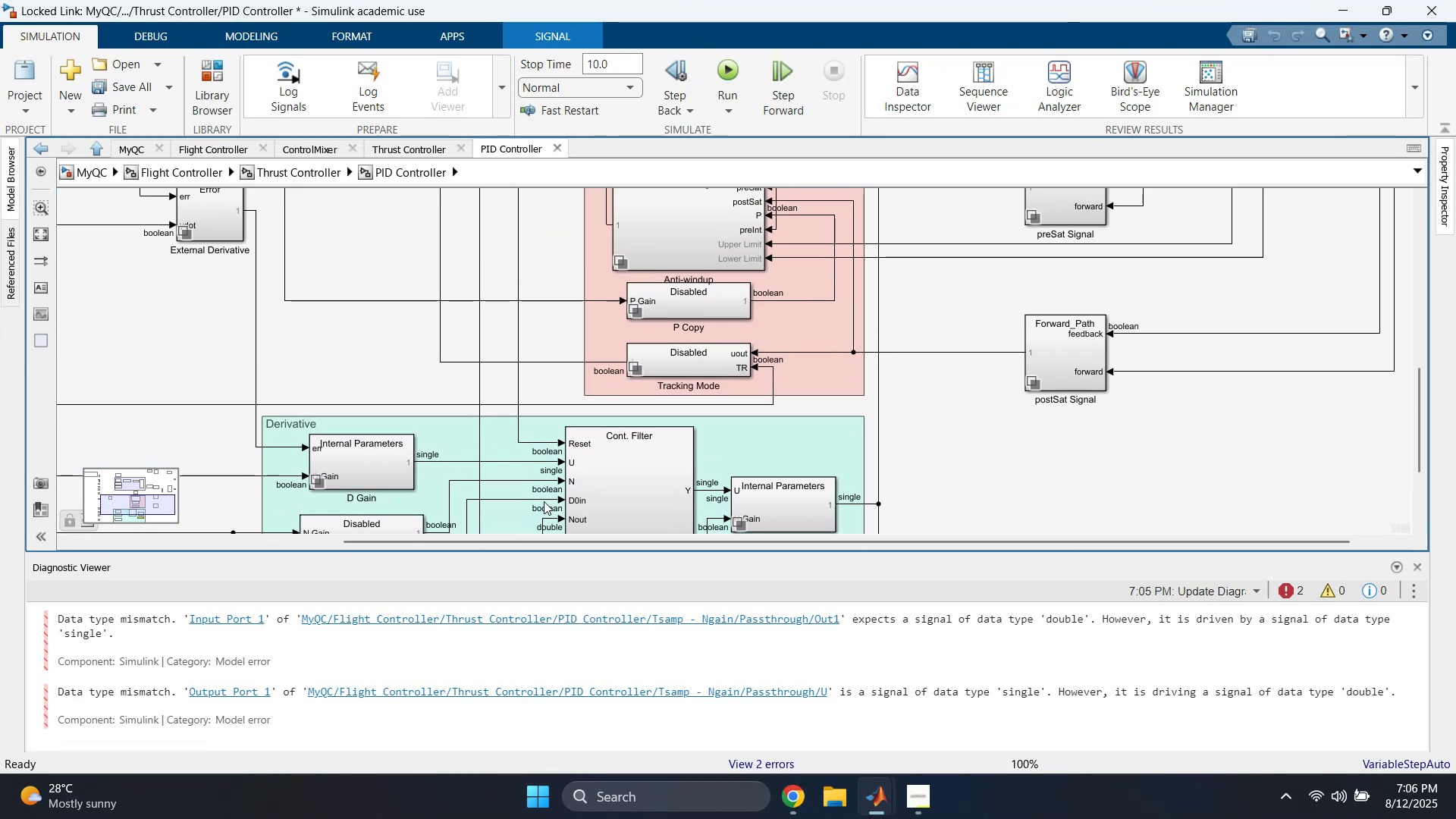 
scroll: coordinate [509, 416], scroll_direction: down, amount: 2.0
 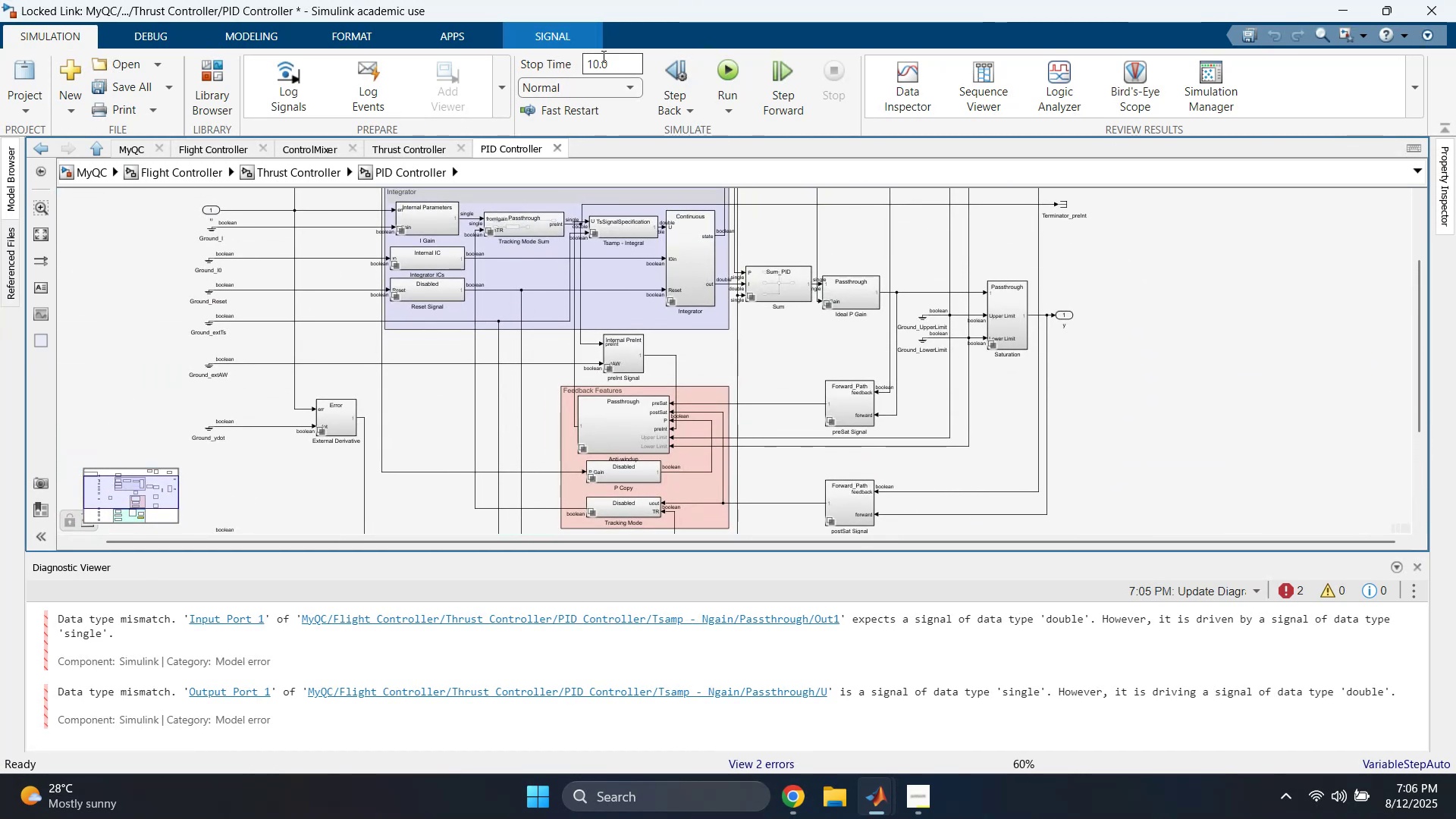 
left_click([589, 60])
 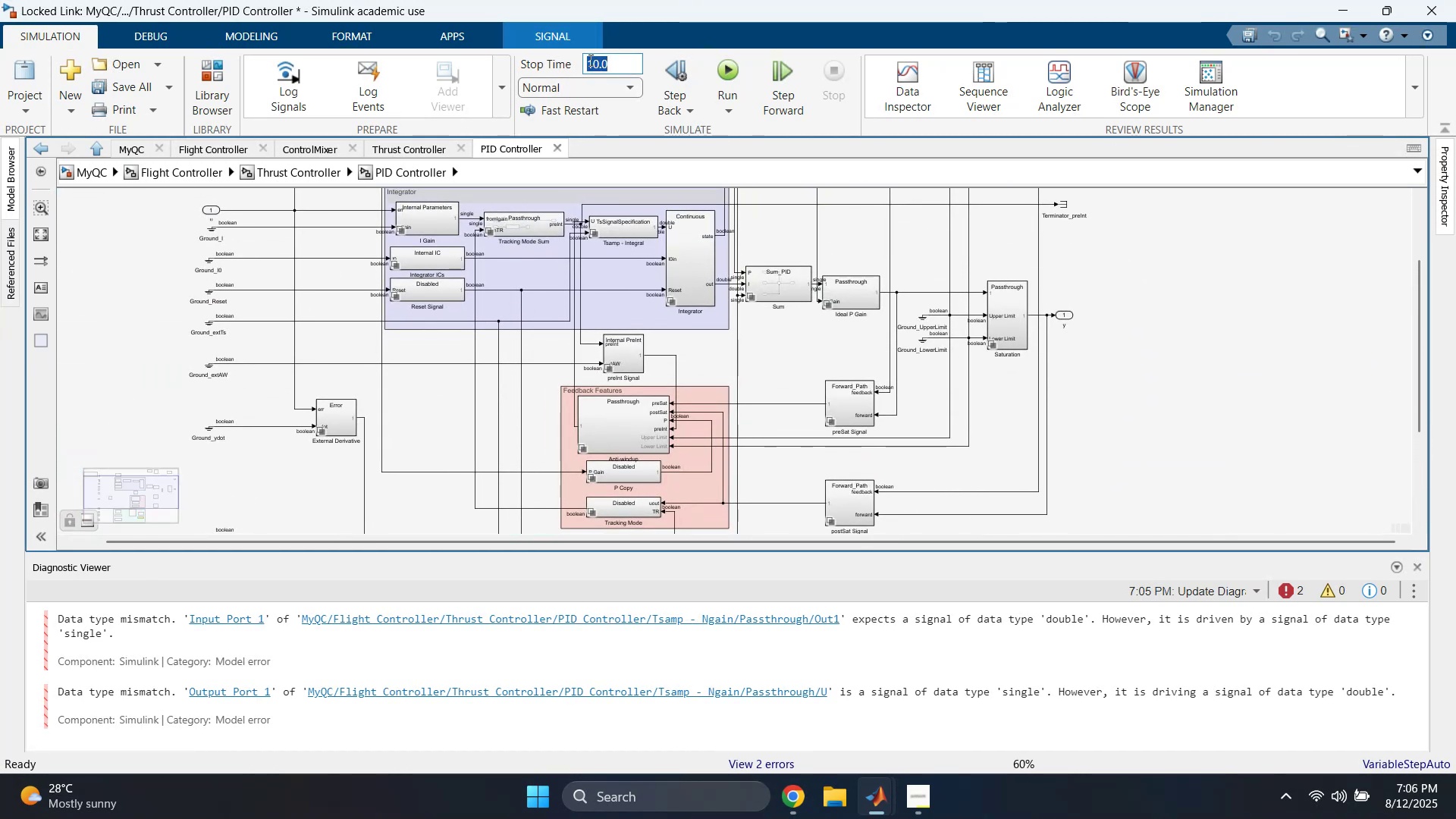 
left_click([589, 60])
 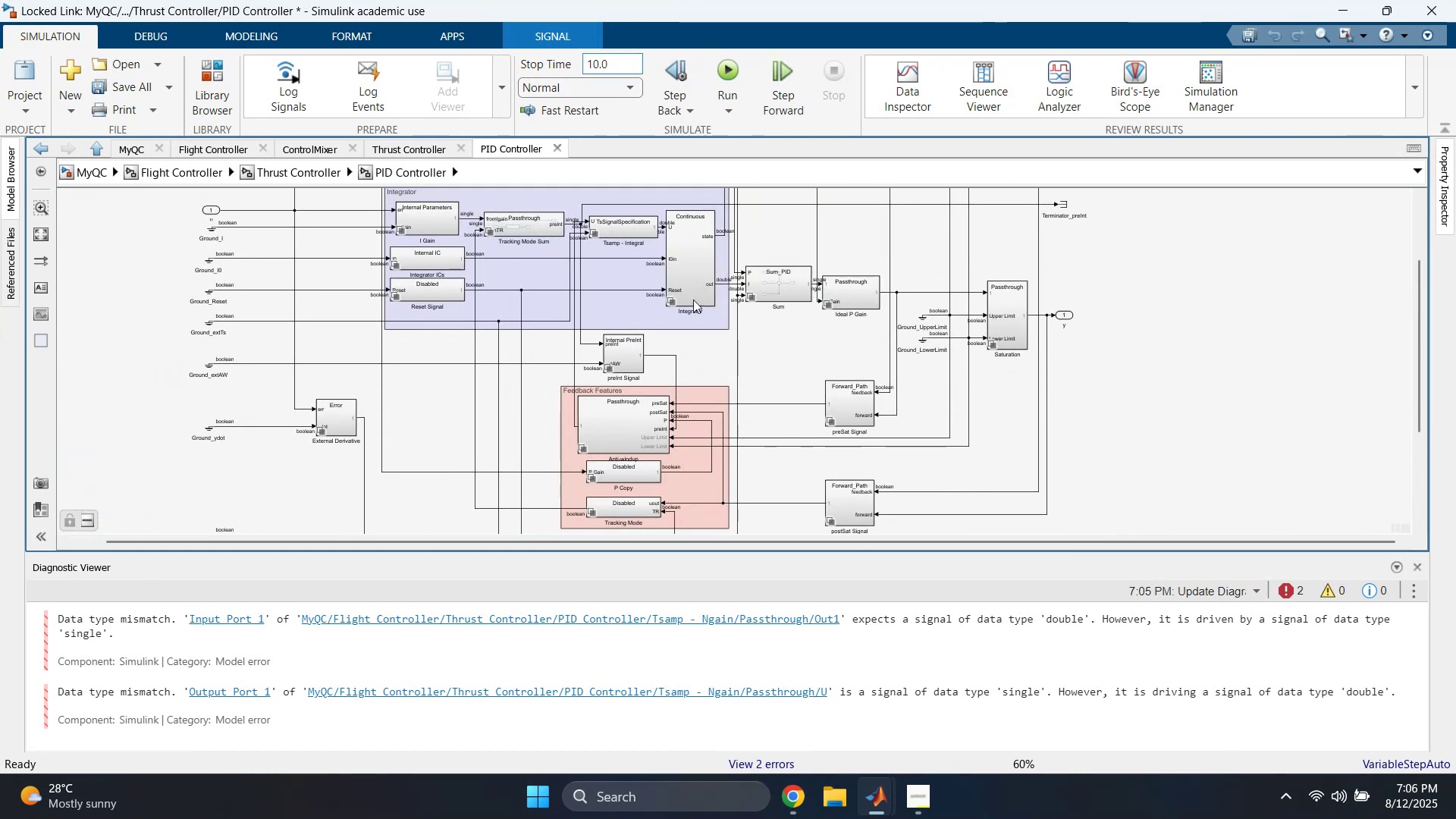 
left_click_drag(start_coordinate=[441, 375], to_coordinate=[490, 397])
 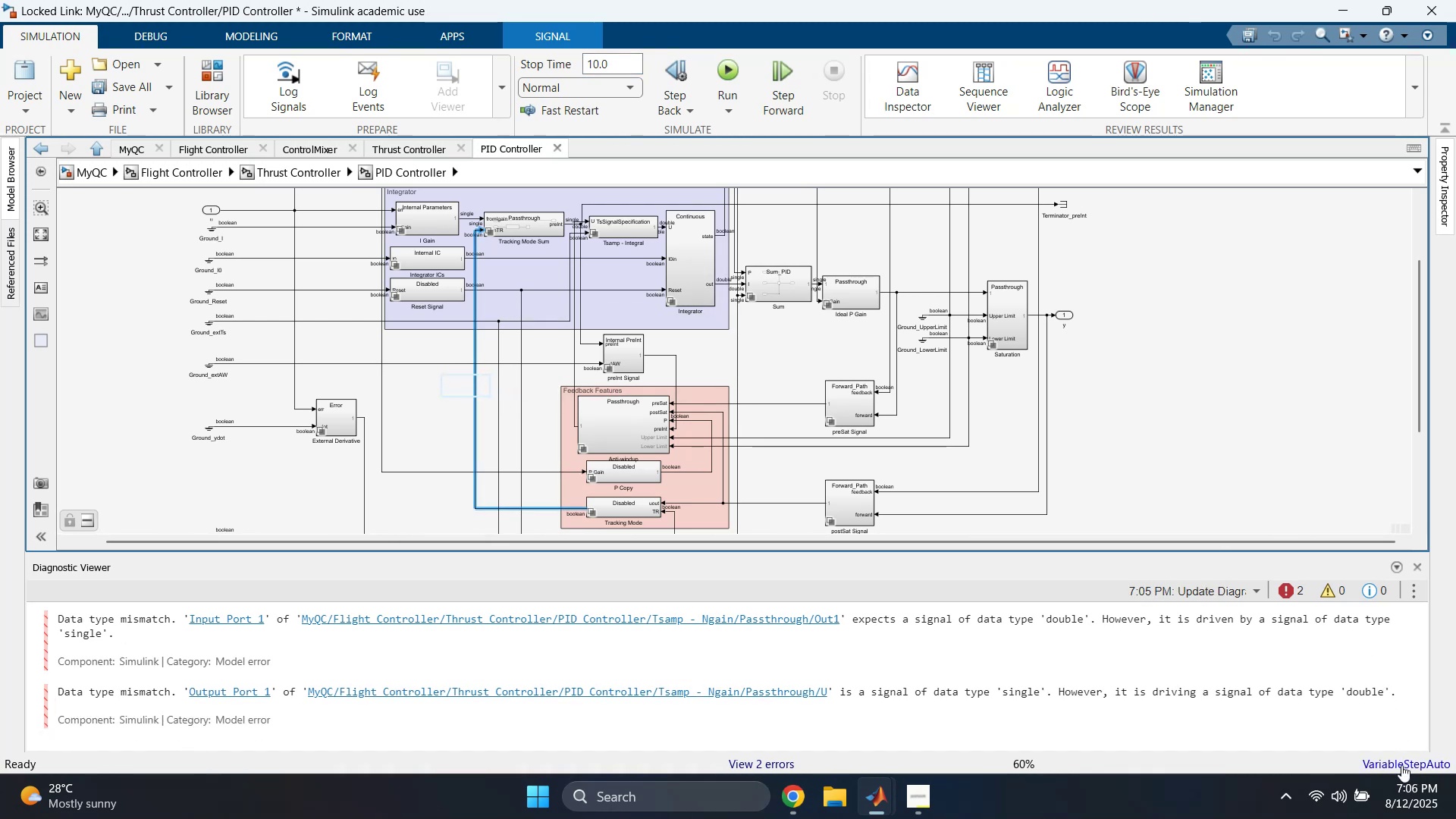 
left_click([1398, 767])
 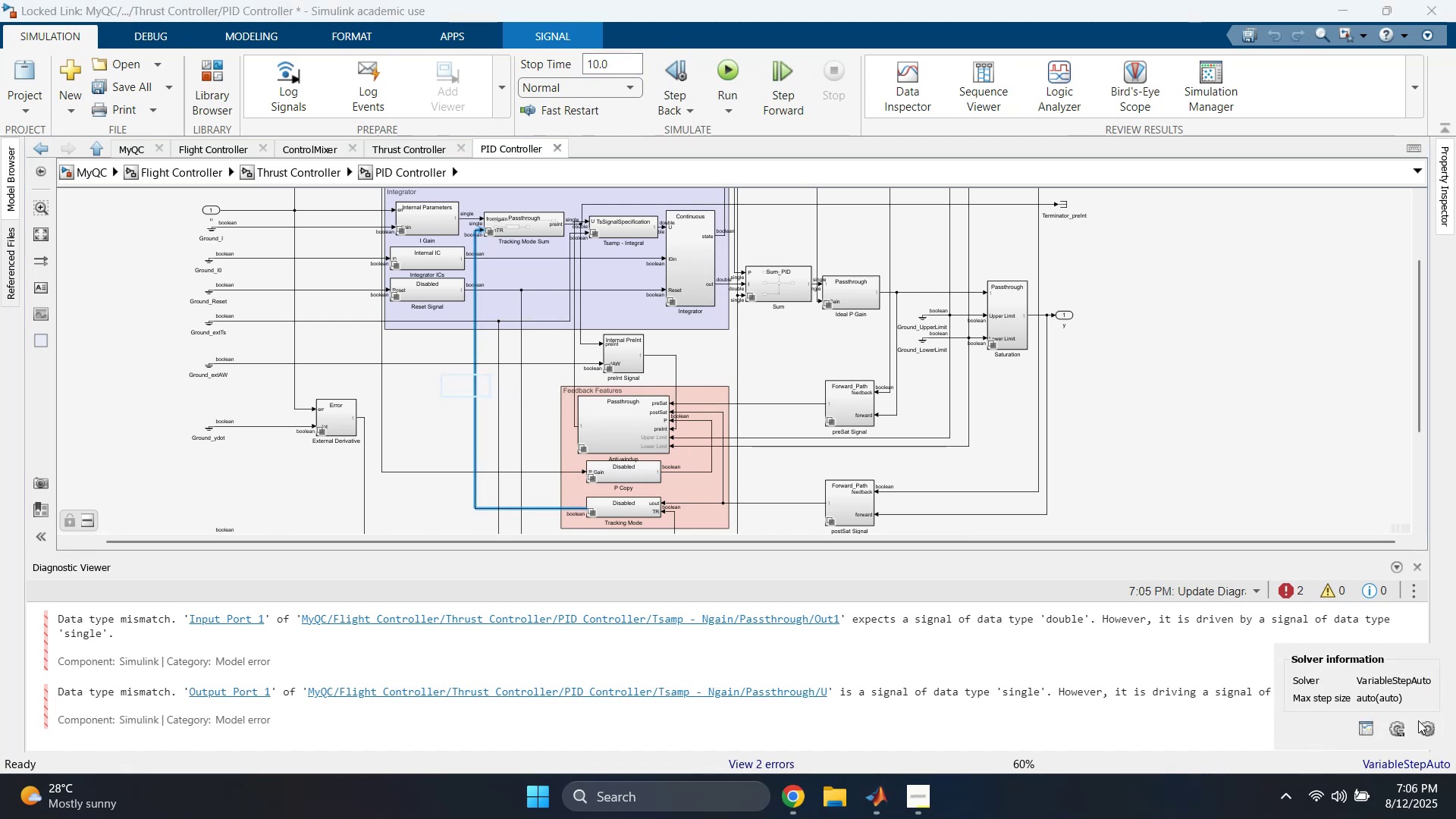 
left_click([1427, 720])
 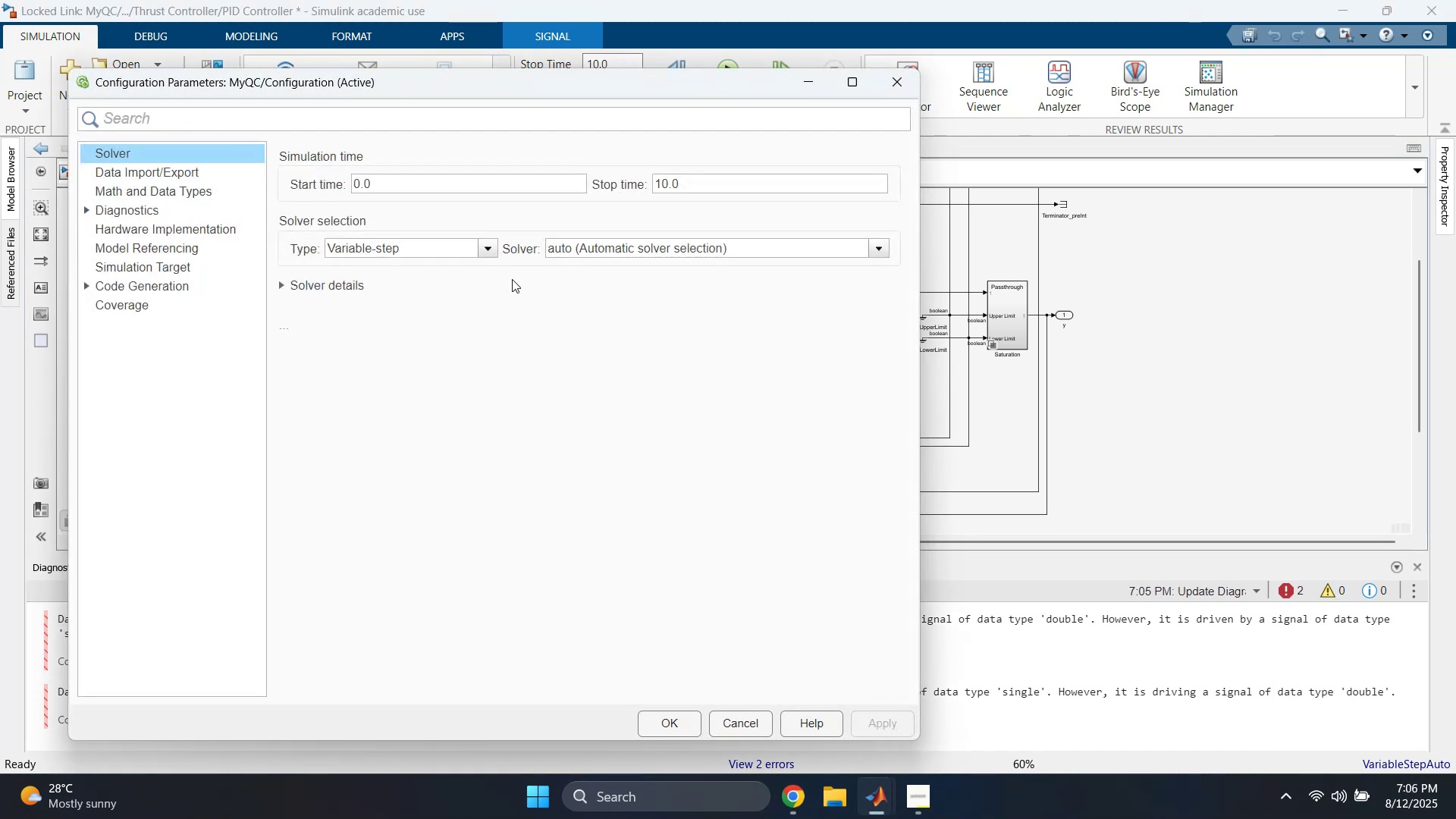 
wait(5.2)
 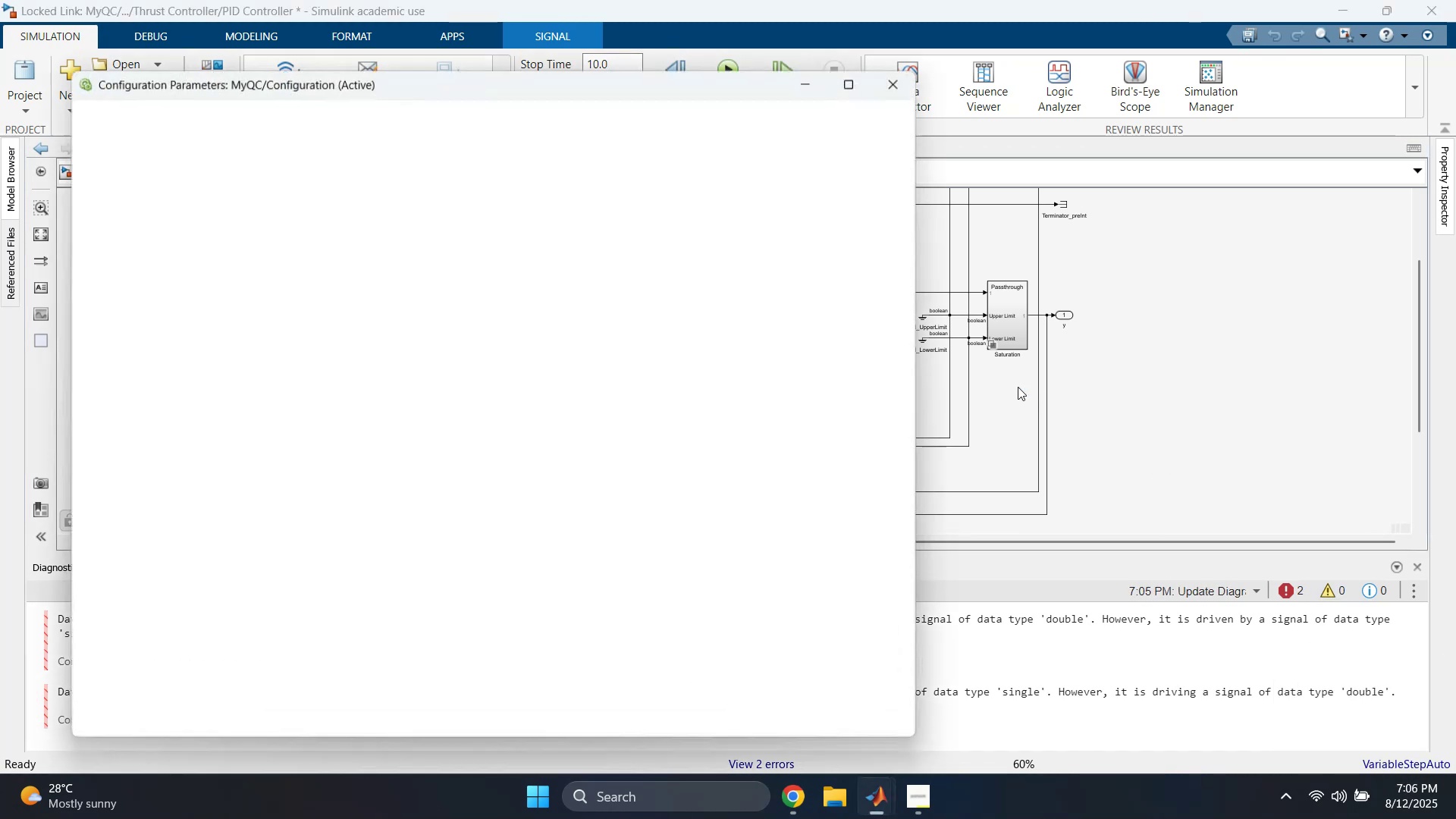 
left_click([376, 252])
 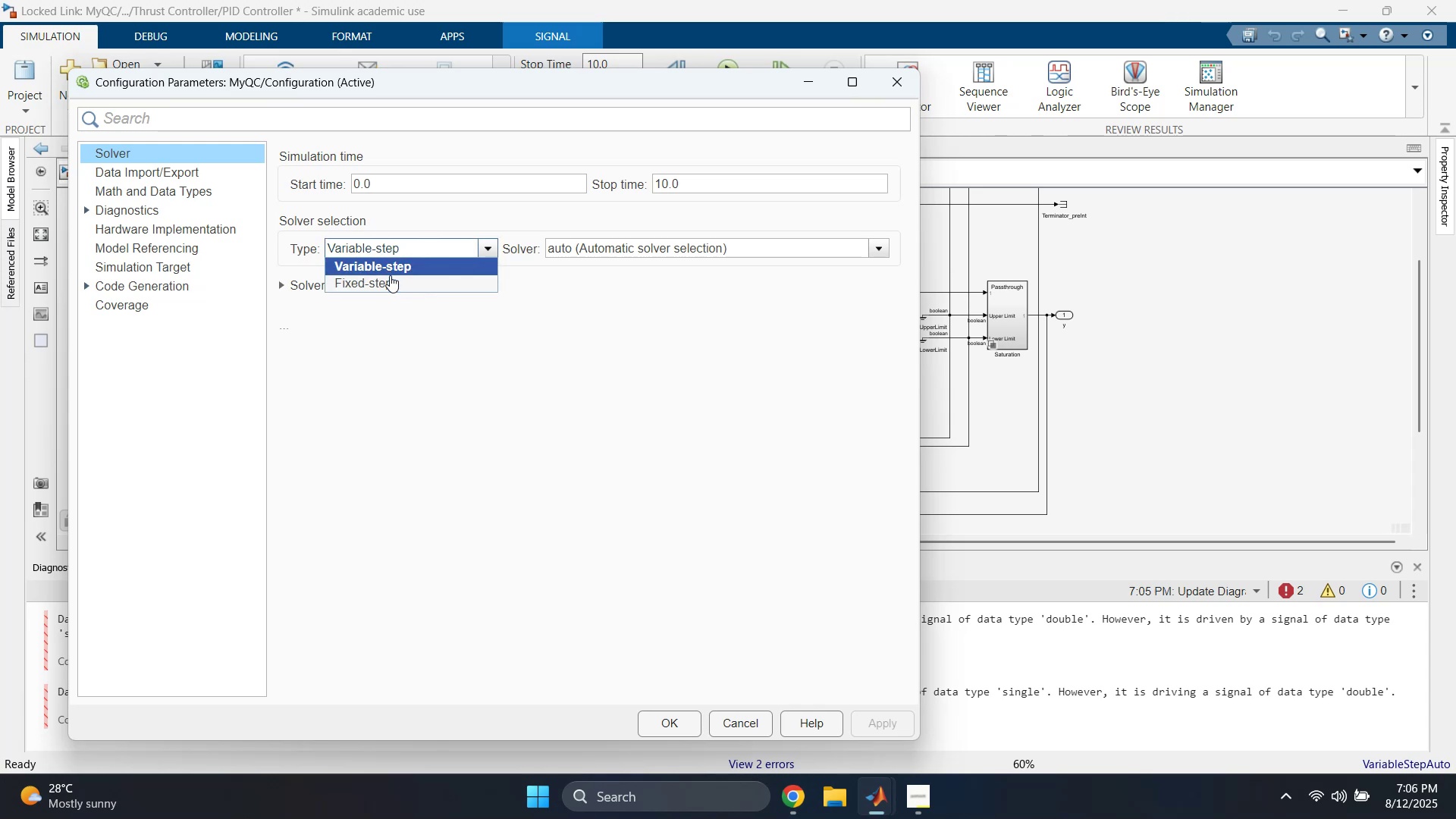 
left_click([389, 281])
 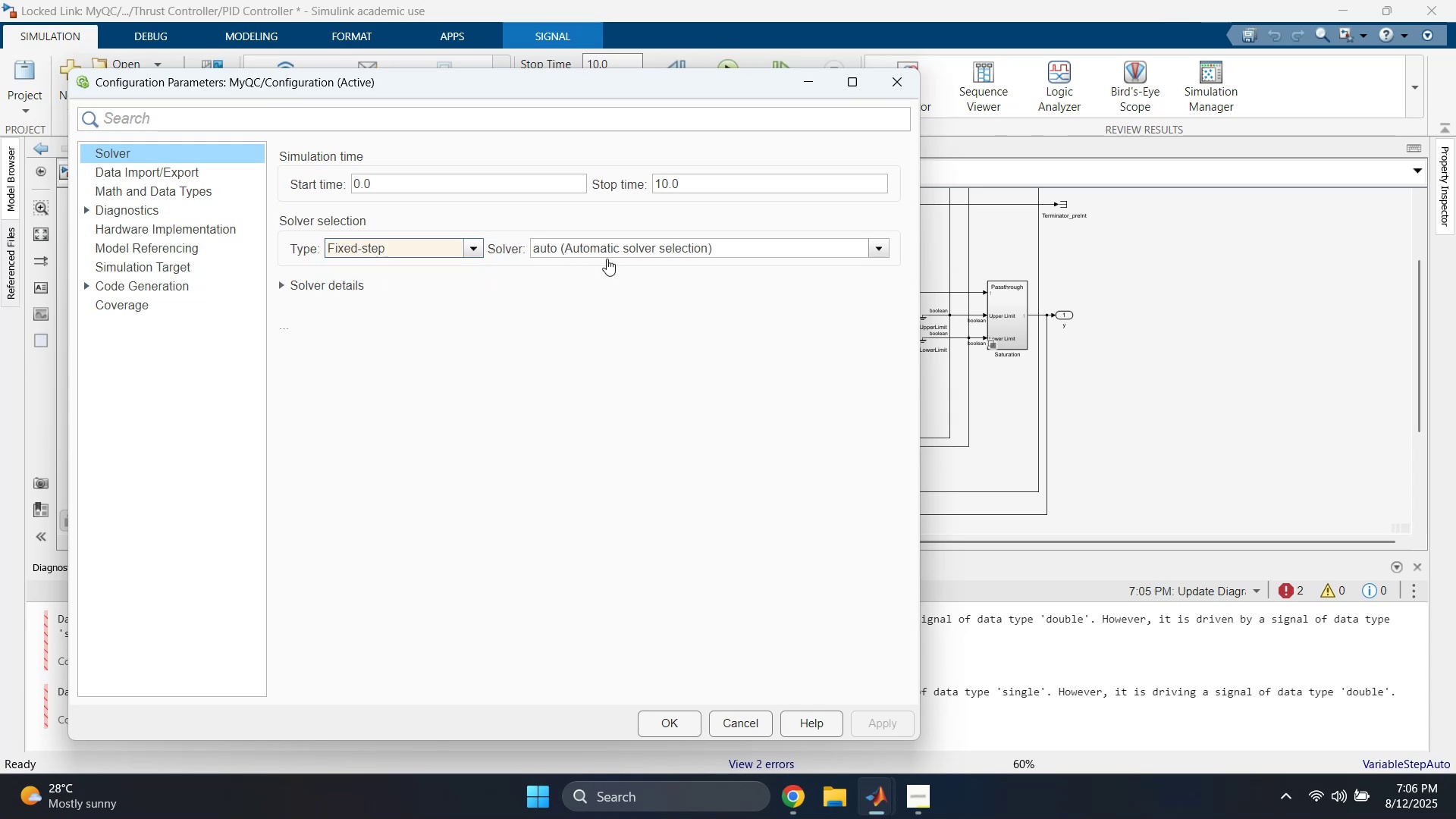 
left_click([614, 246])
 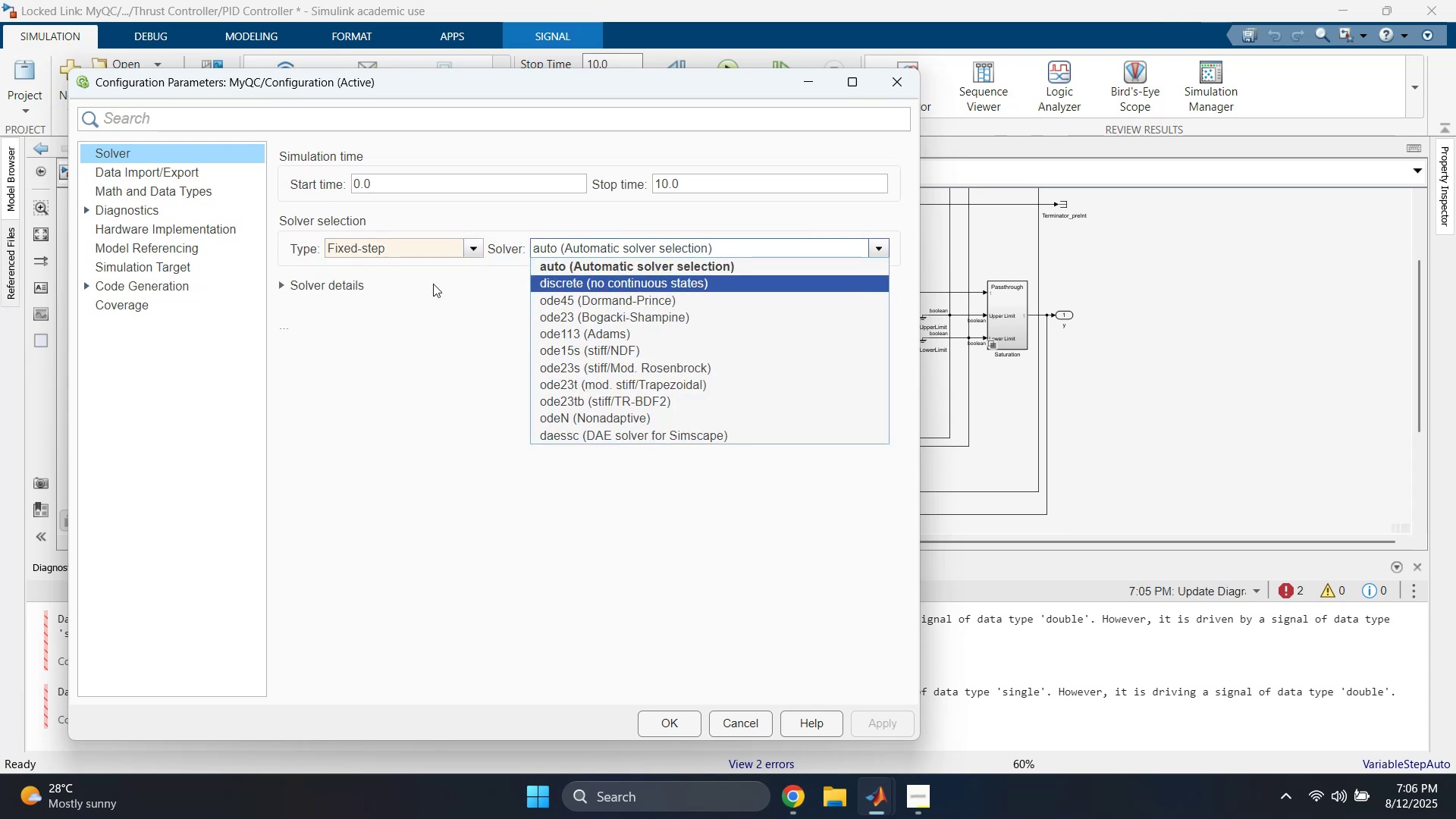 
left_click([315, 277])
 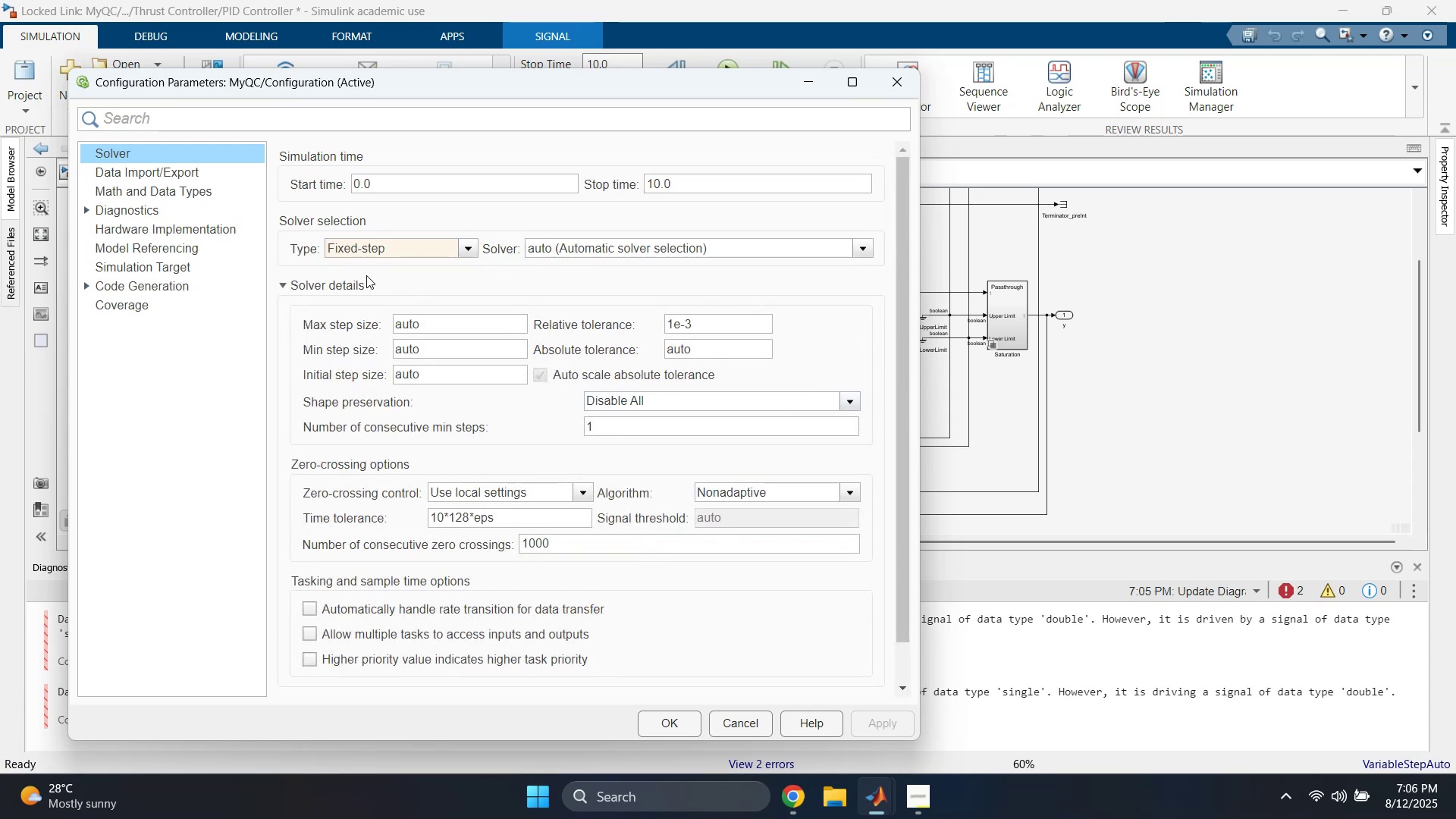 
left_click([548, 271])
 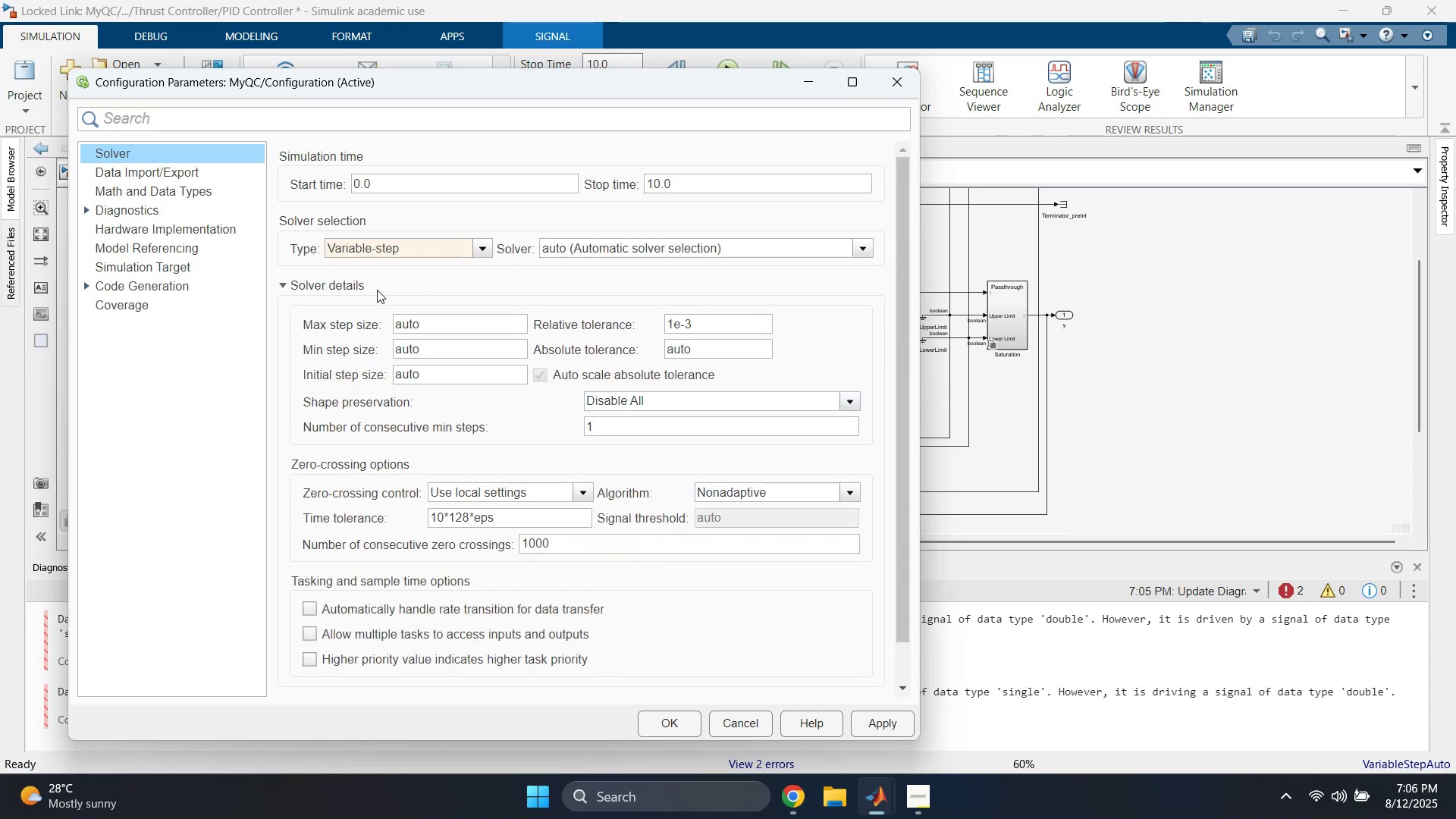 
left_click([355, 290])
 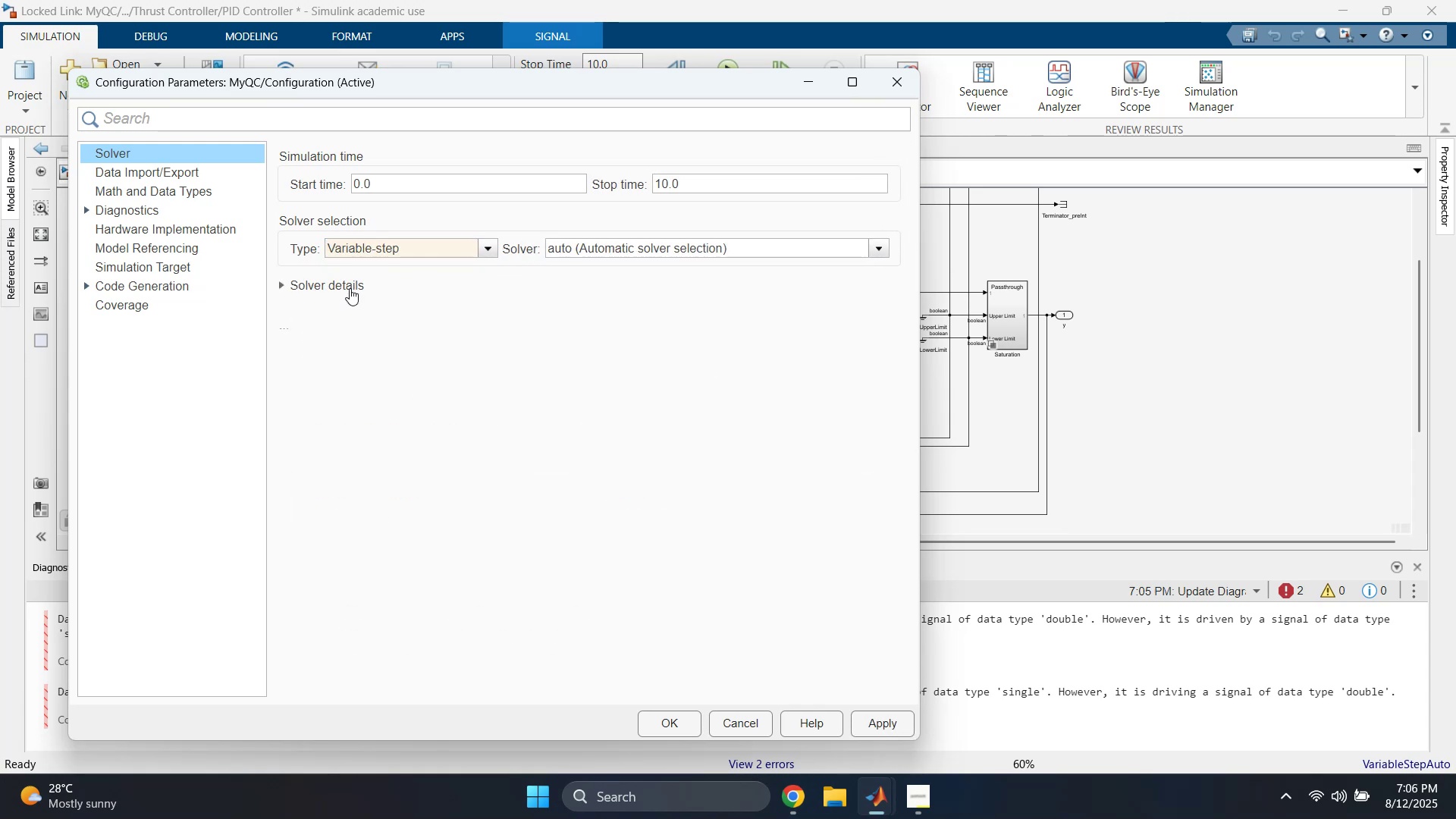 
left_click([350, 288])
 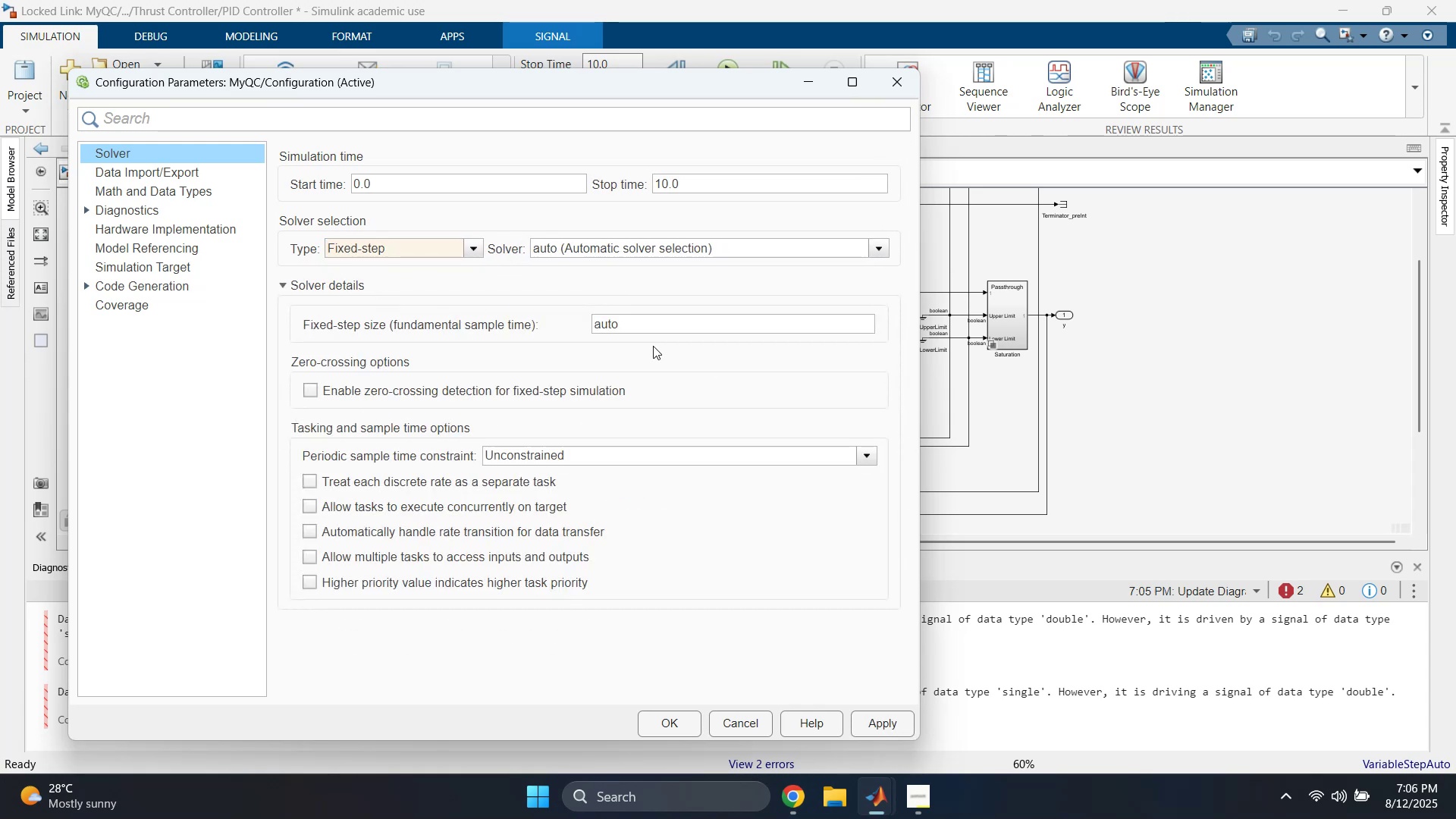 
left_click([660, 334])
 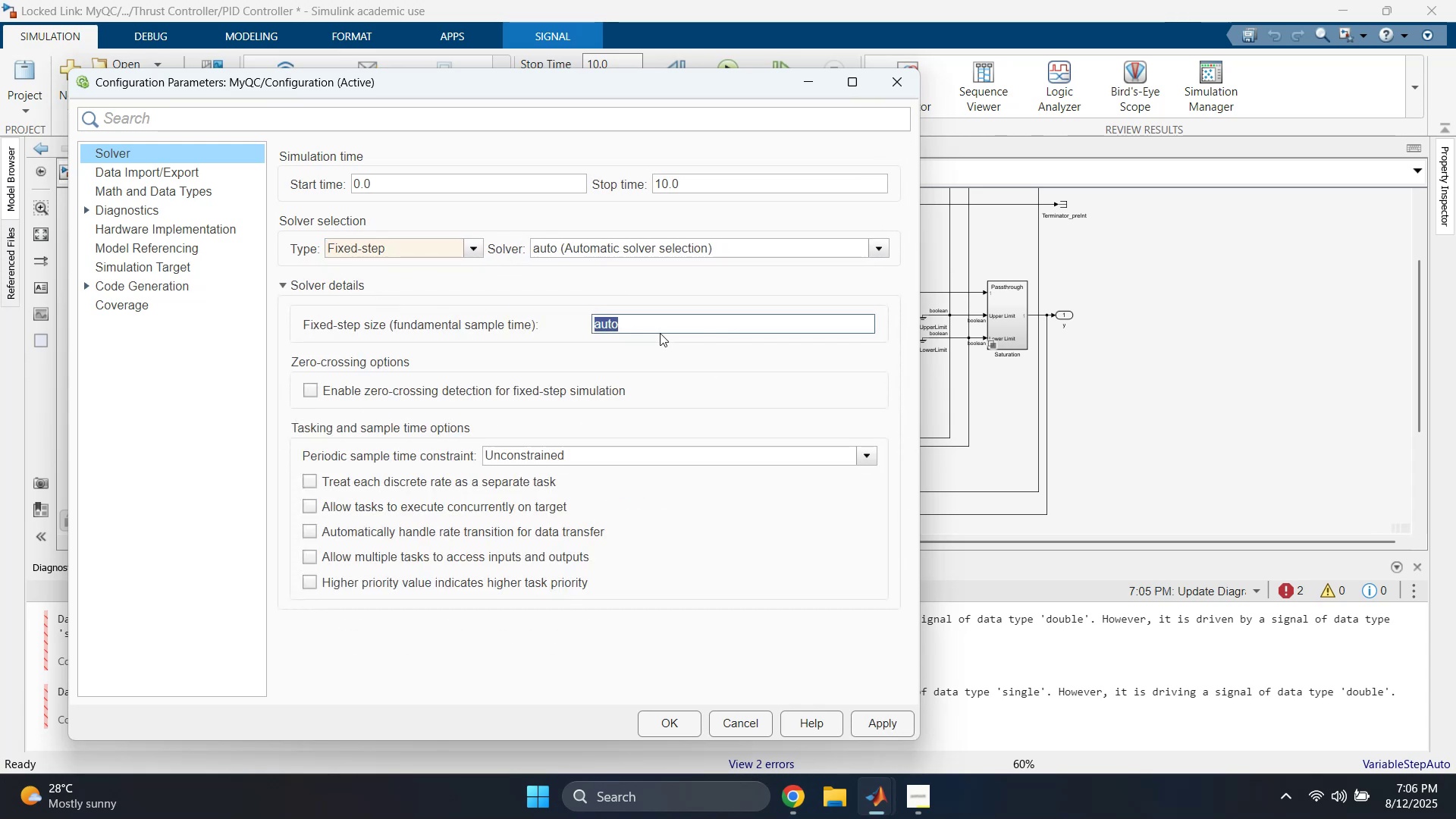 
type(0.001)
 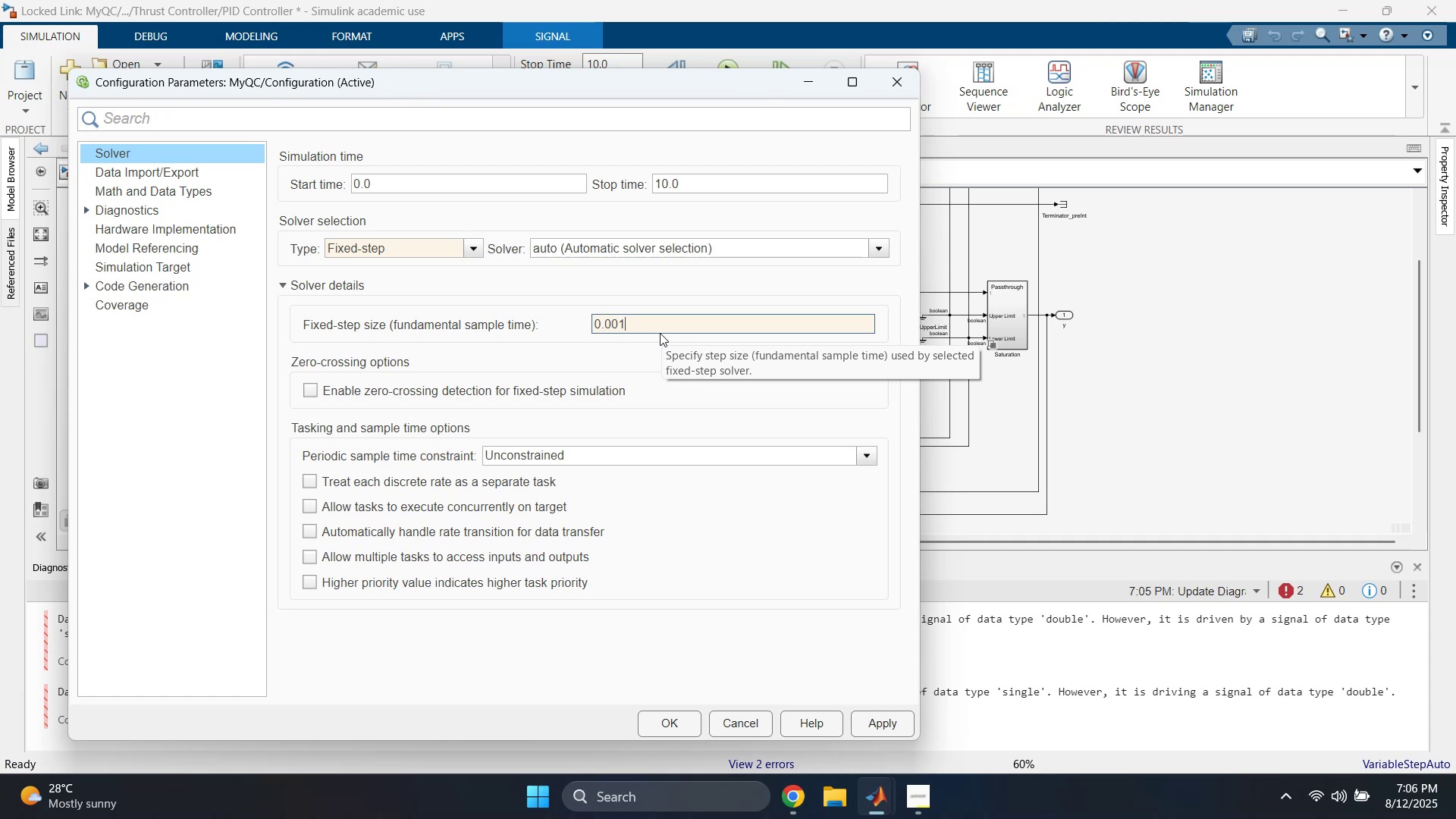 
key(Enter)
 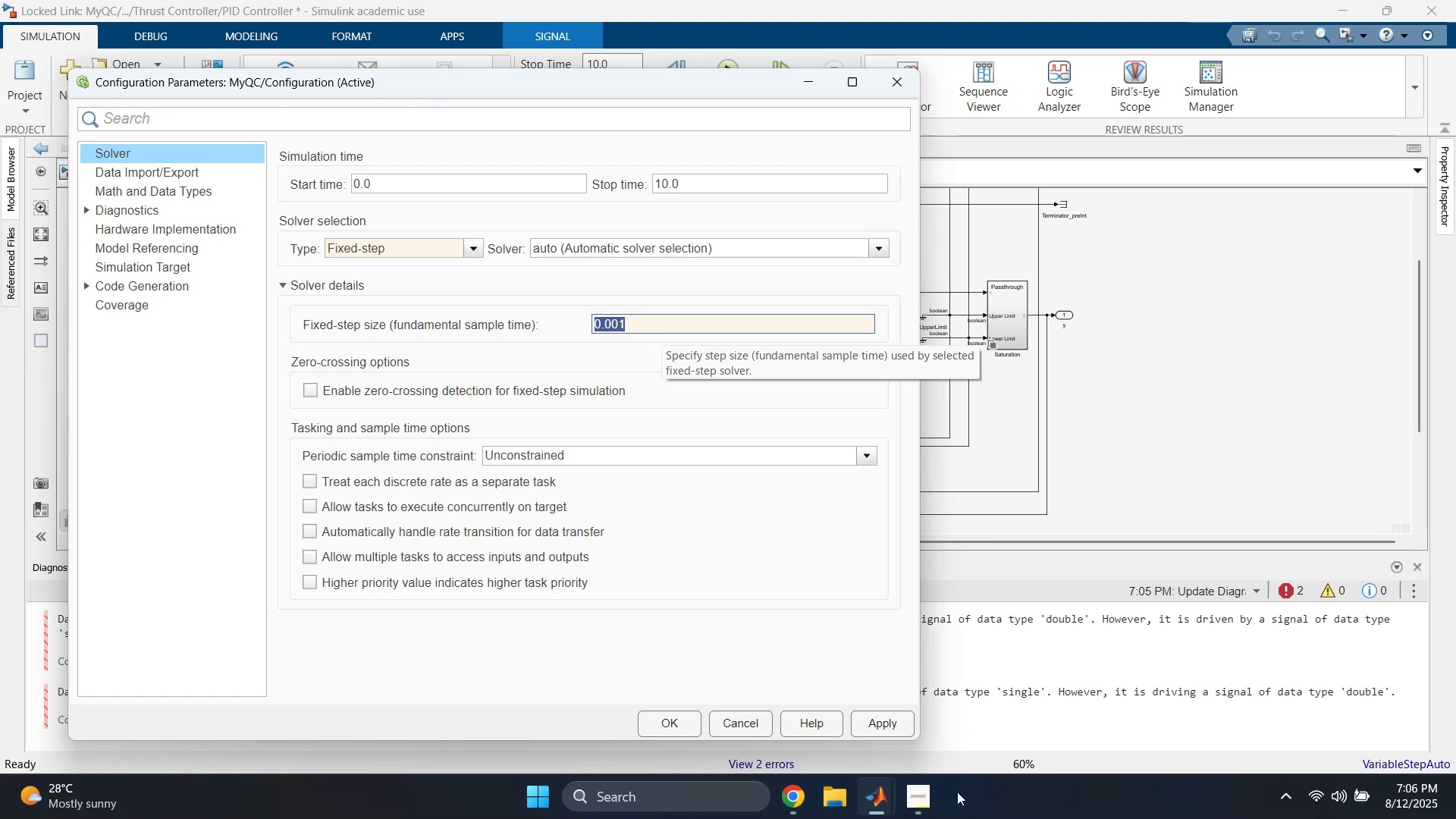 
left_click([888, 734])
 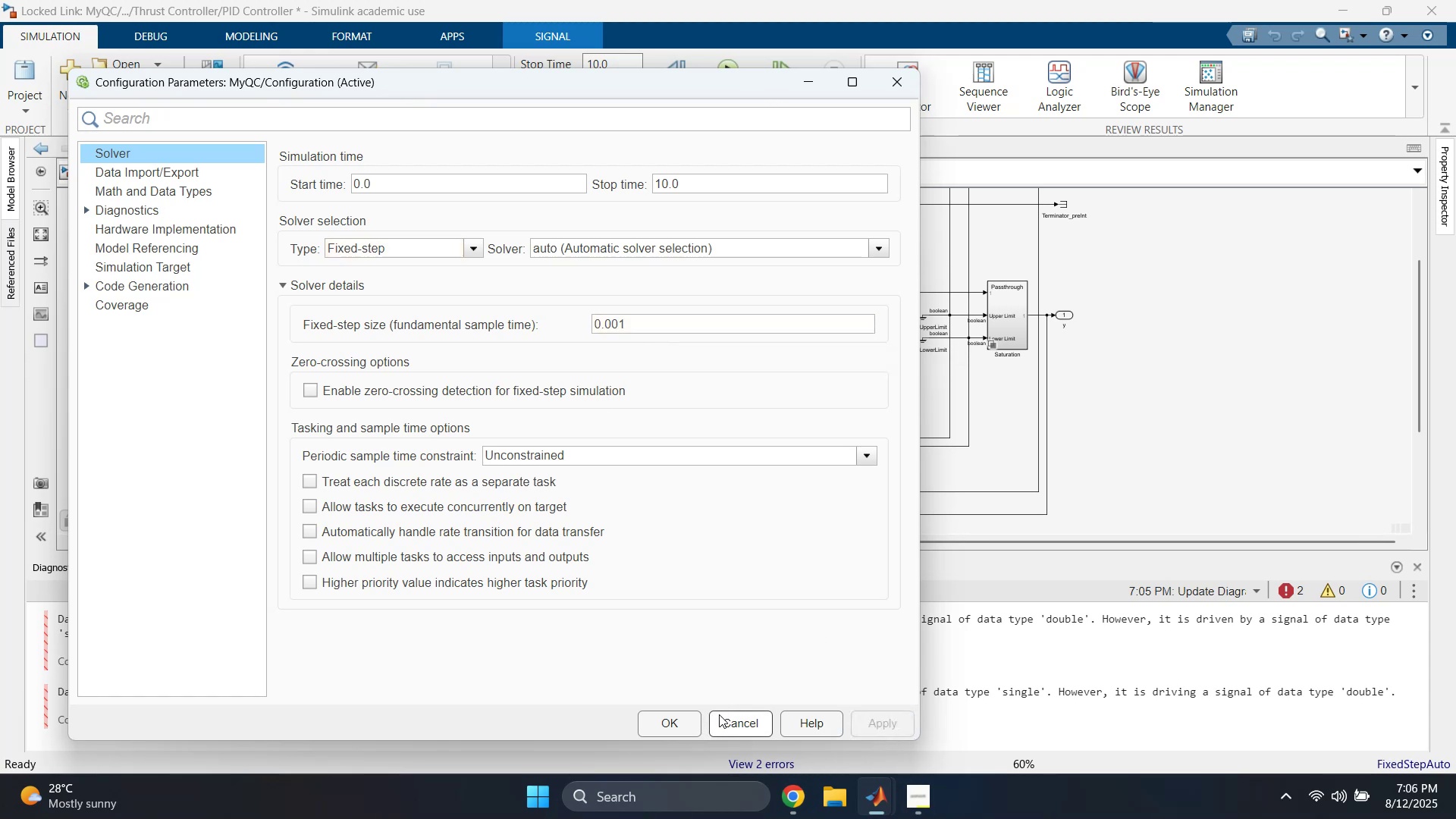 
left_click([686, 721])
 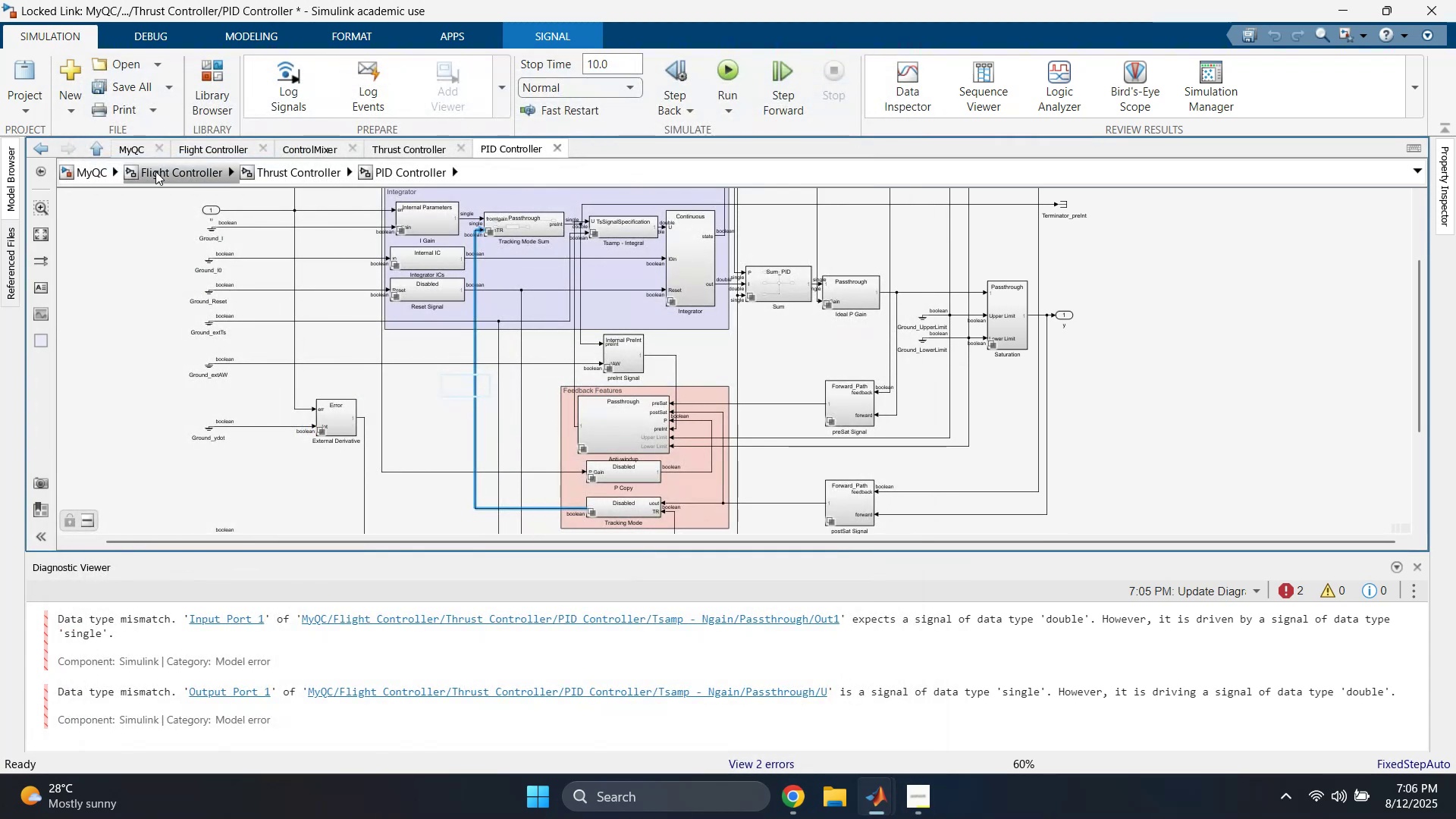 
left_click([97, 177])
 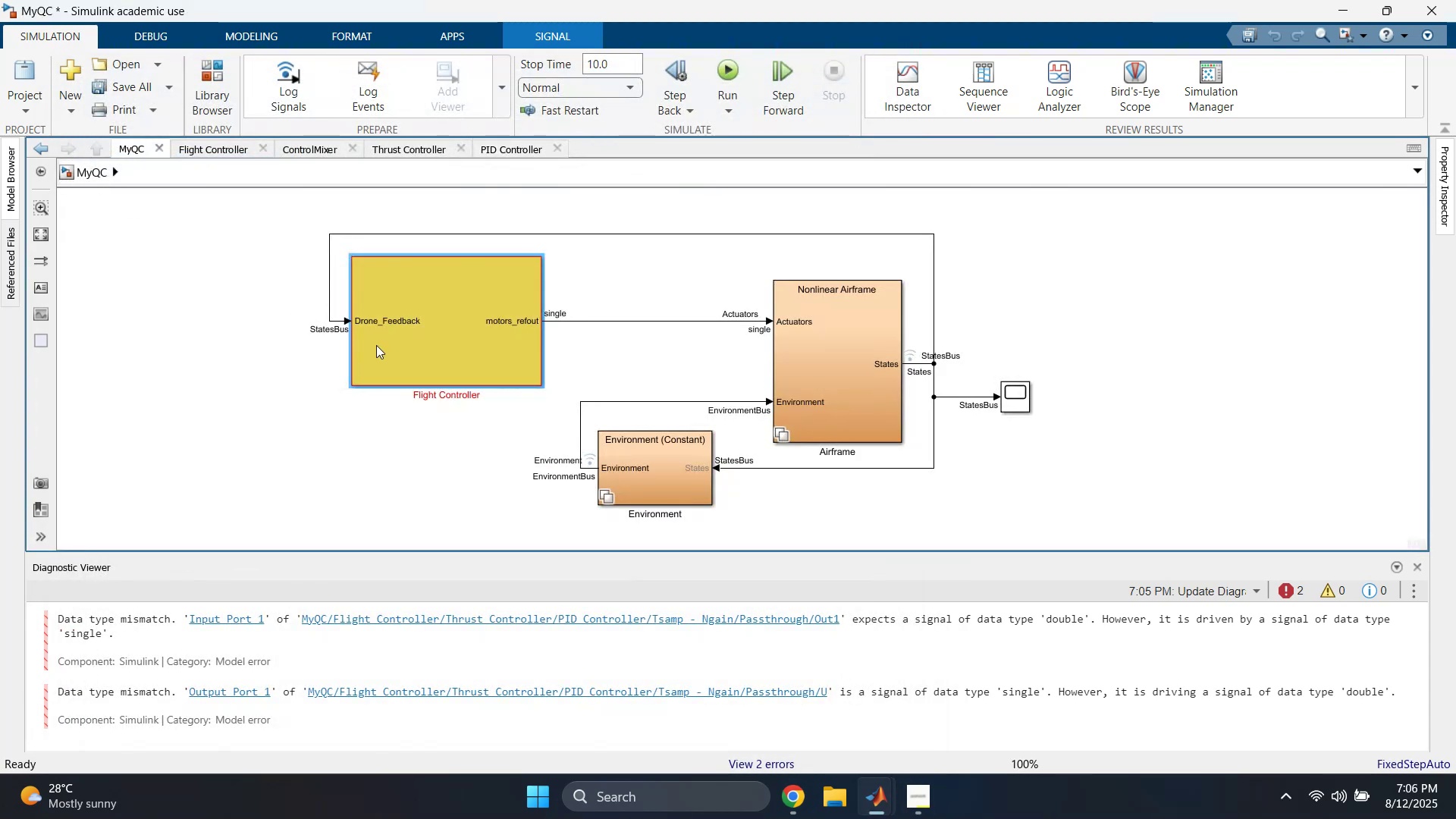 
left_click([322, 435])
 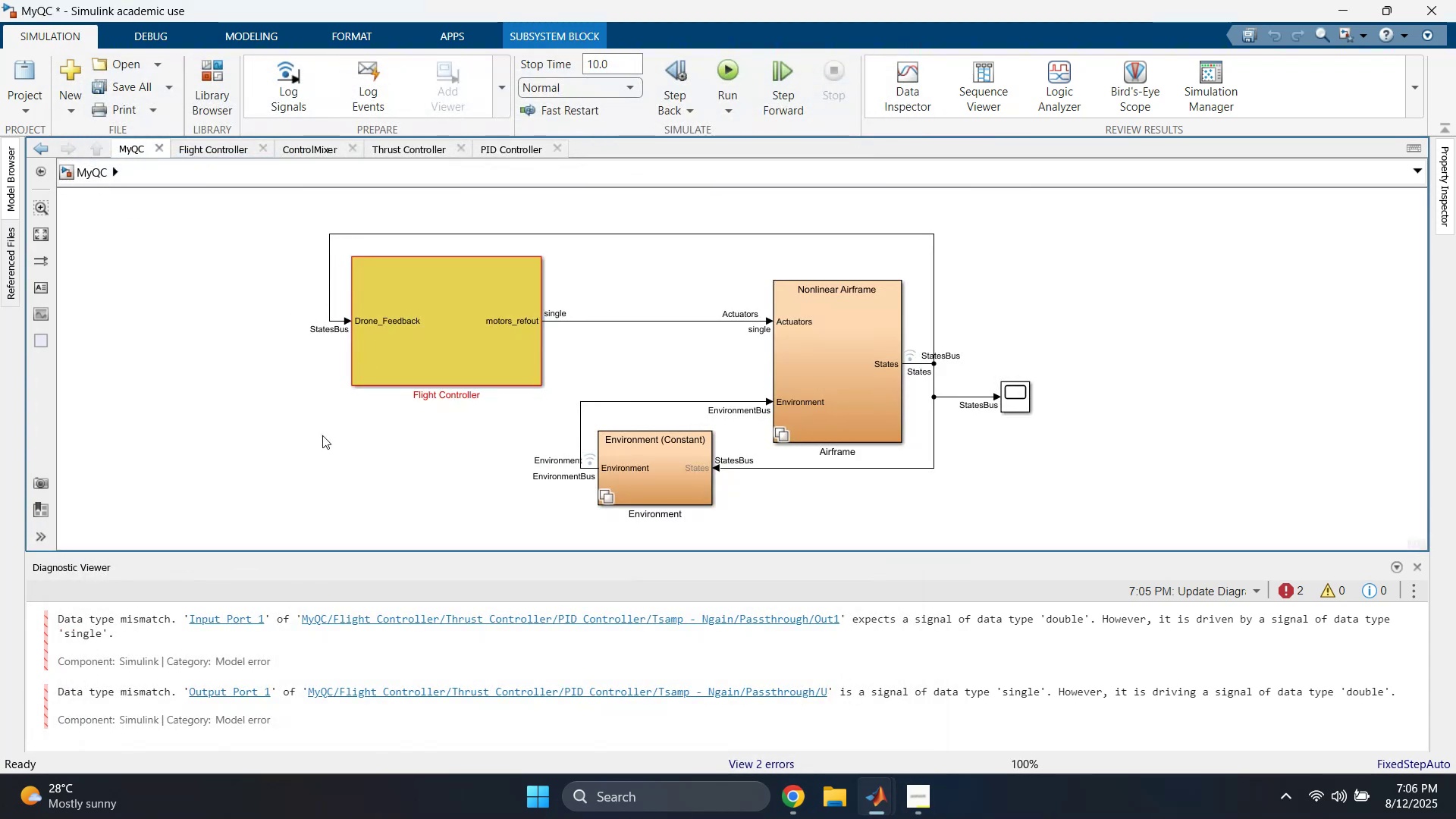 
key(Control+S)
 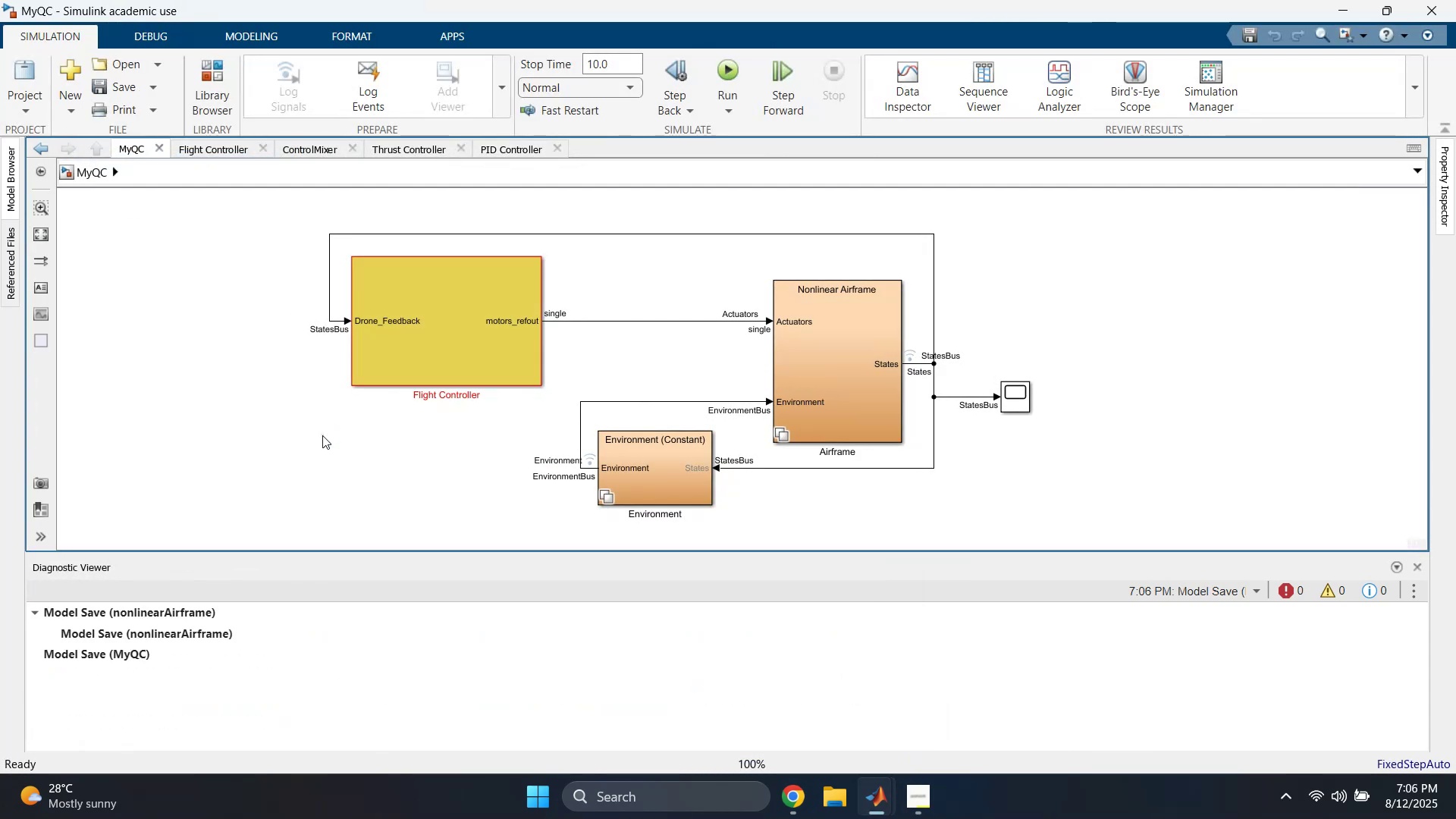 
key(Control+D)
 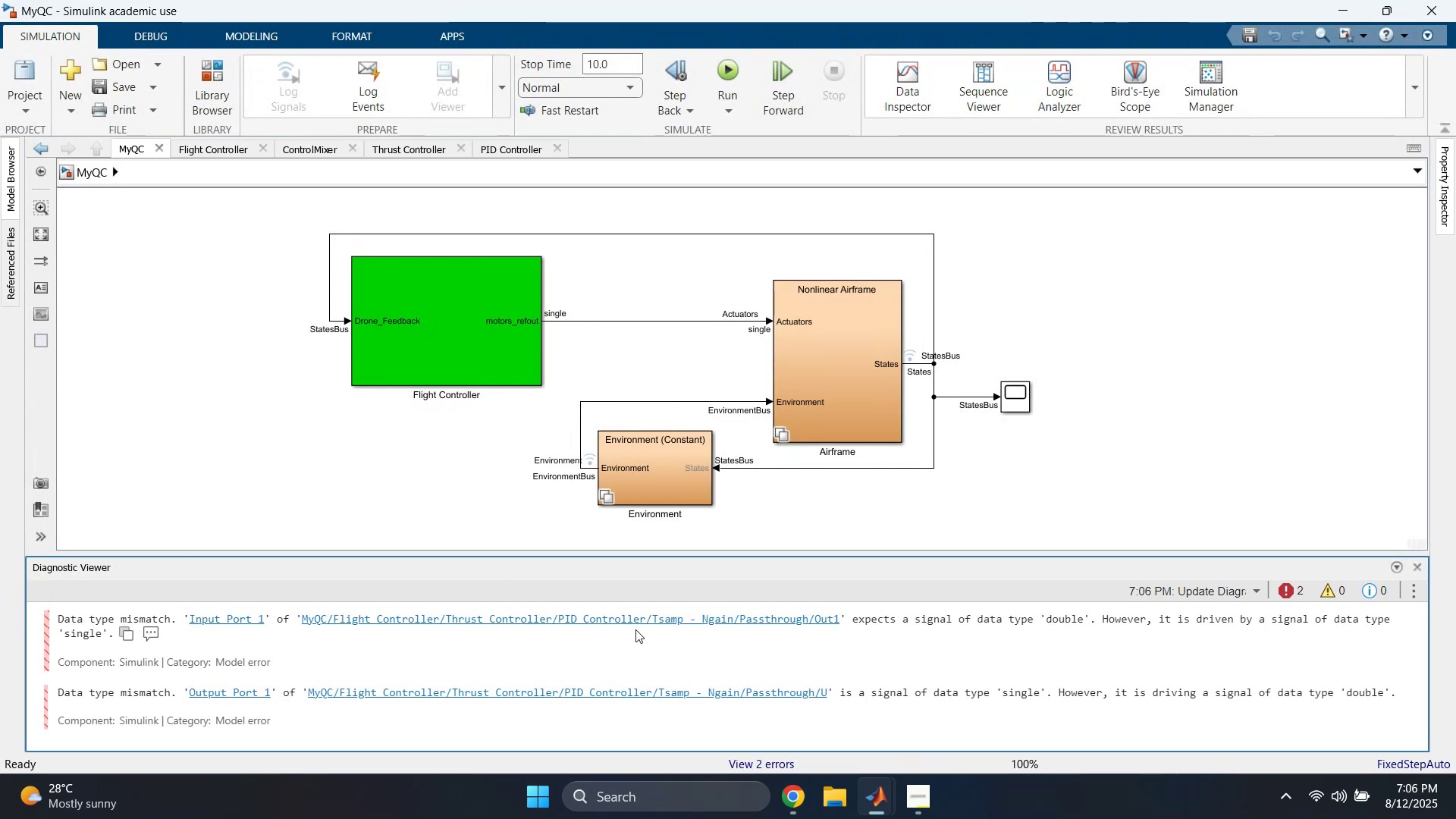 
wait(5.05)
 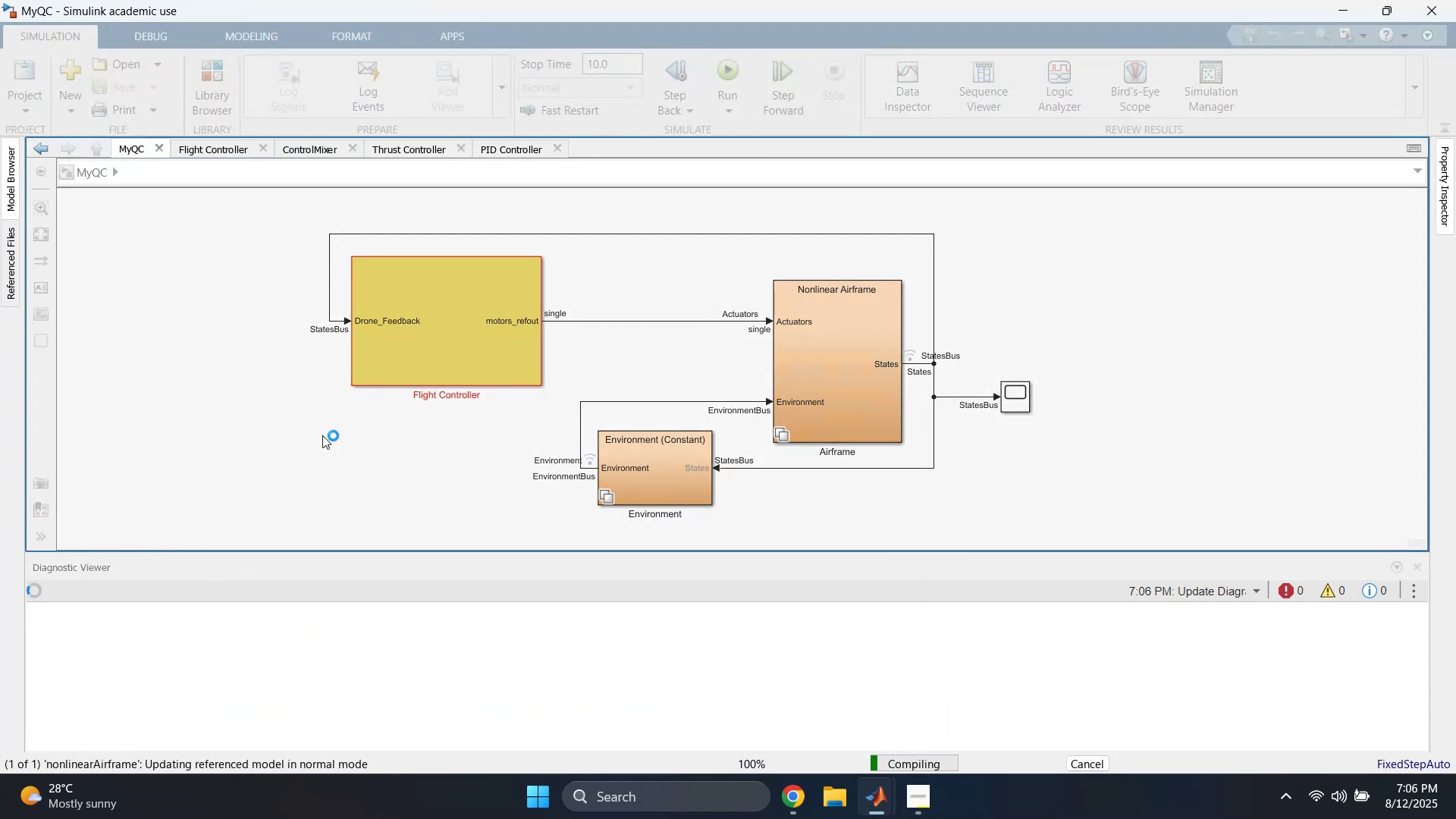 
left_click([666, 624])
 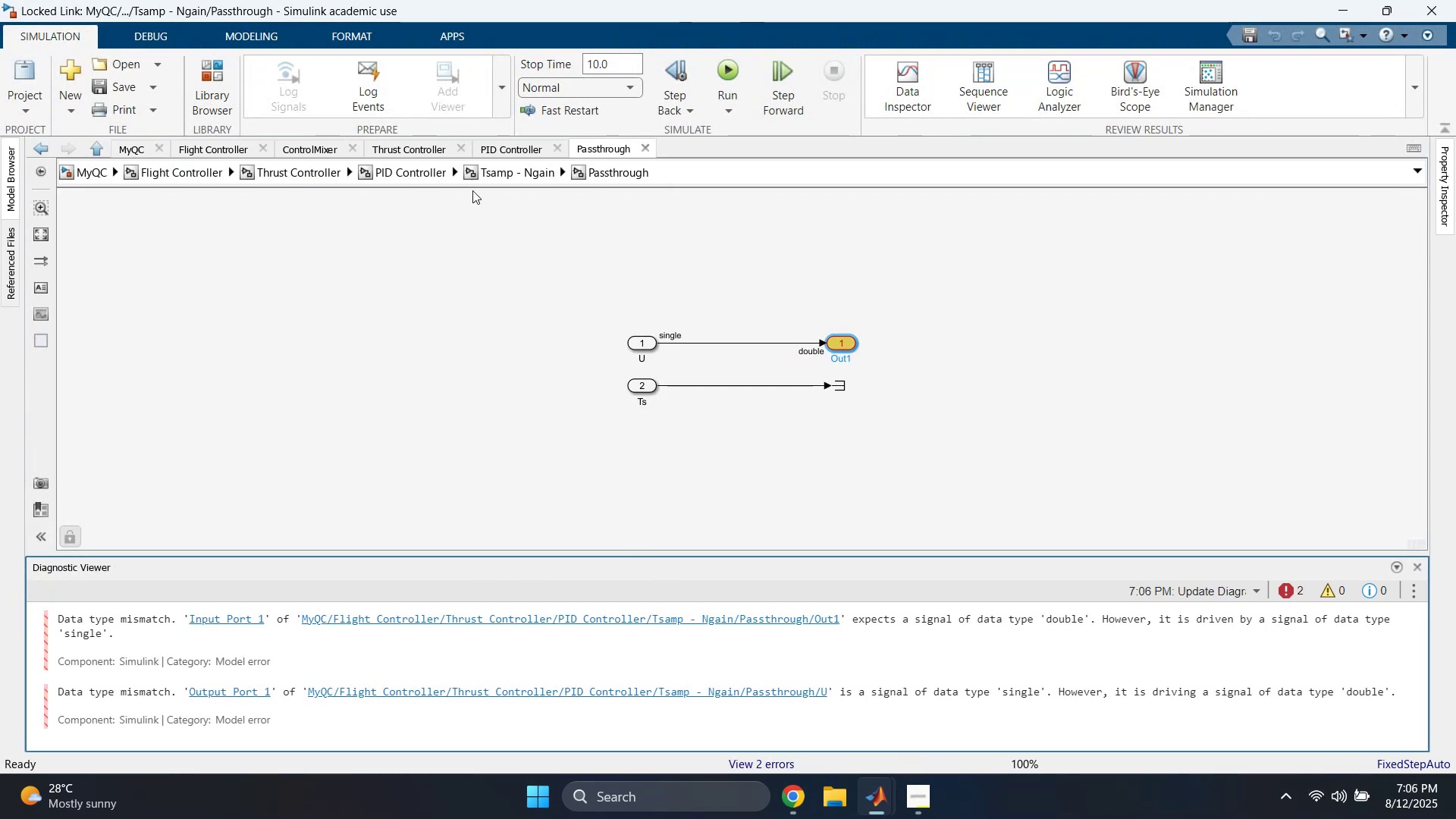 
left_click([500, 149])
 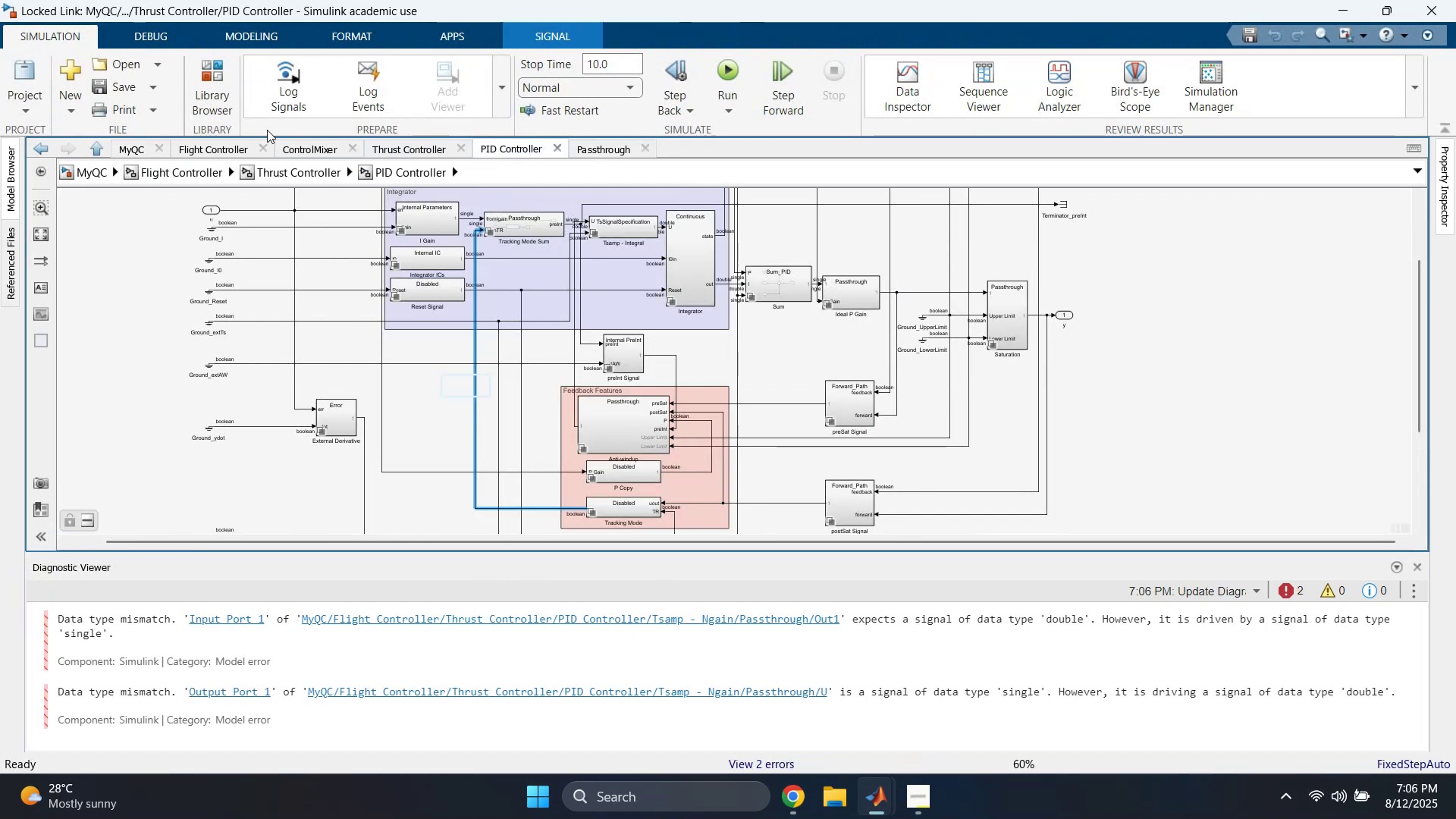 
left_click([331, 173])
 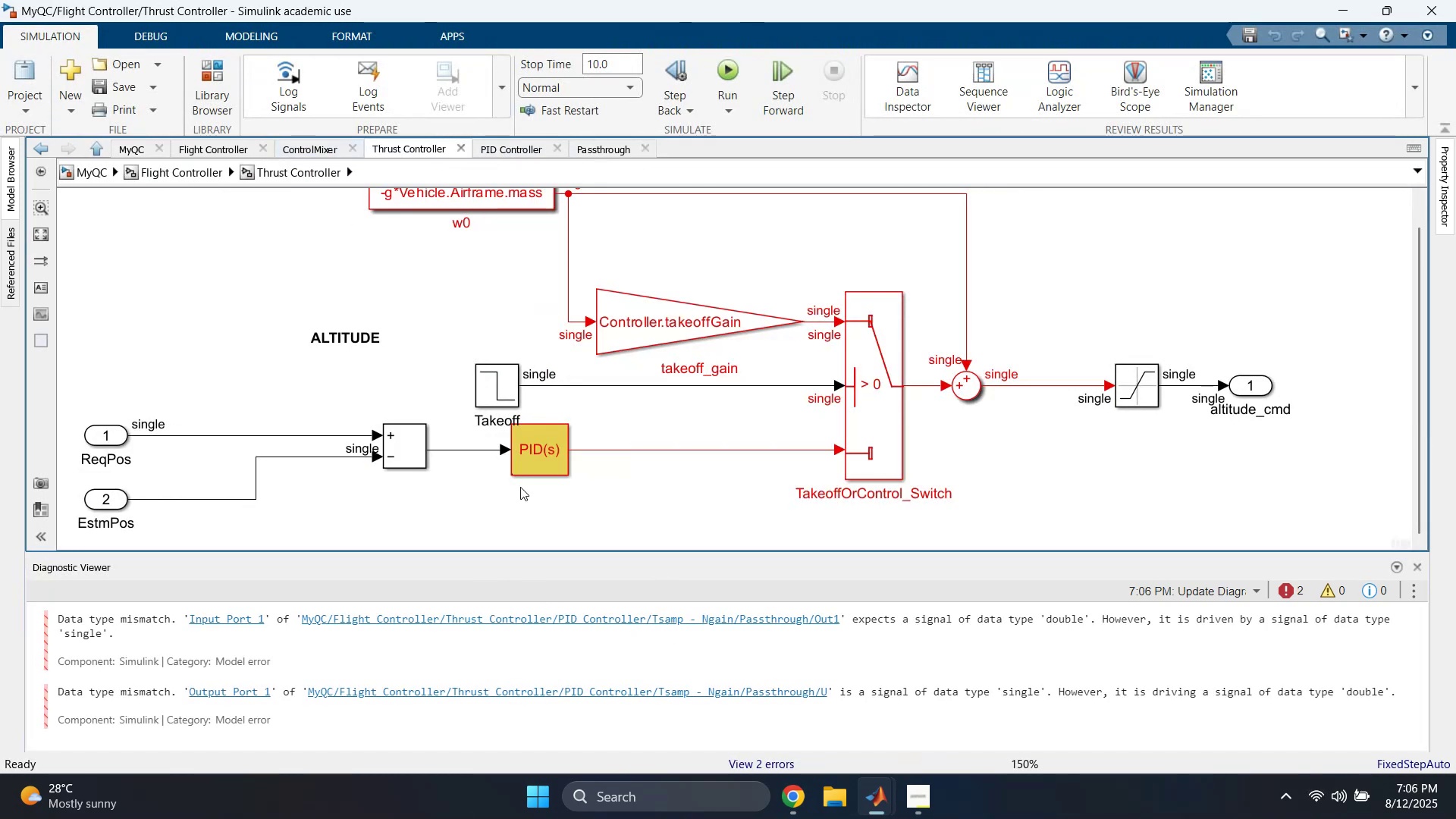 
left_click([552, 527])
 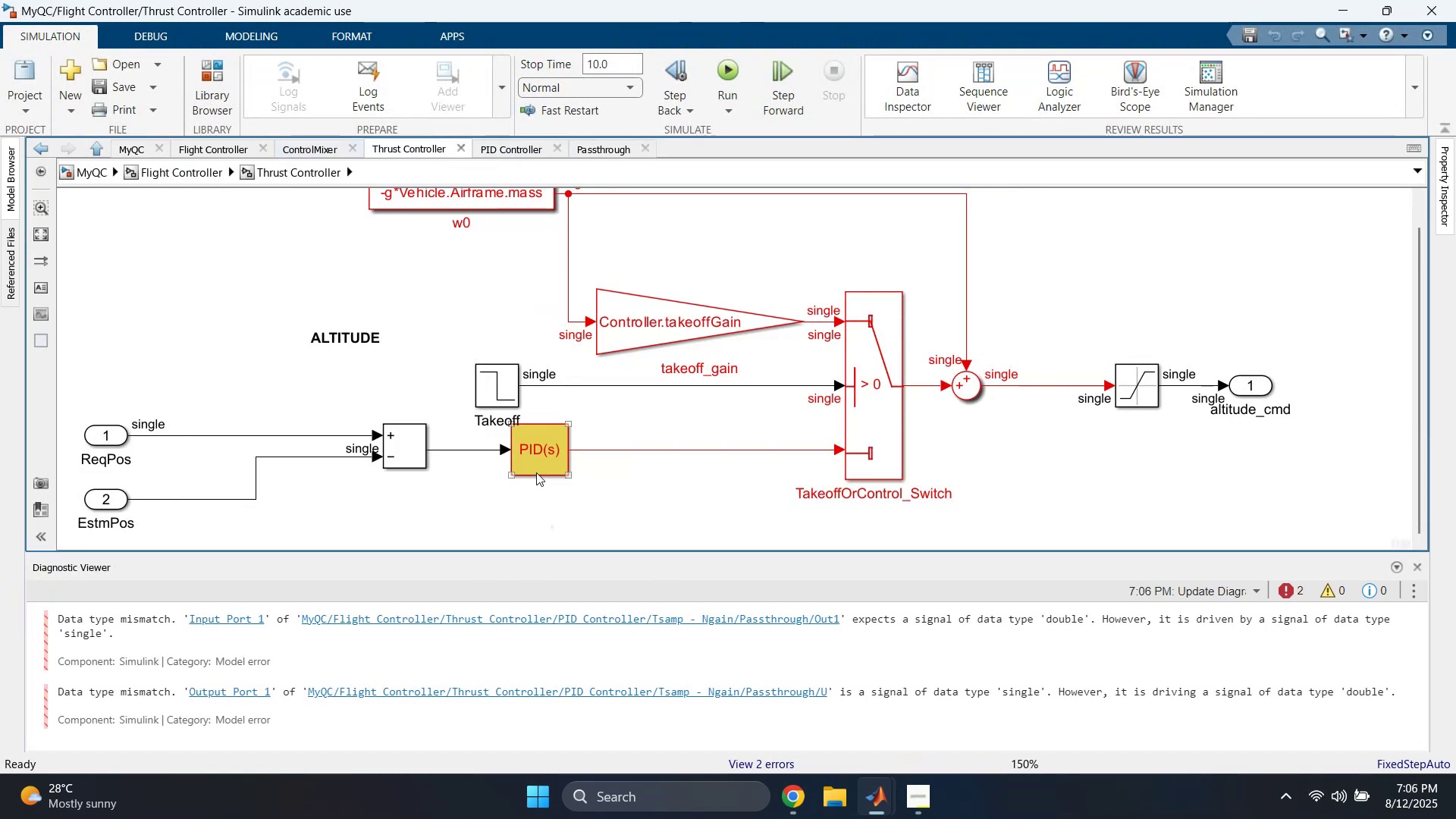 
left_click([536, 472])
 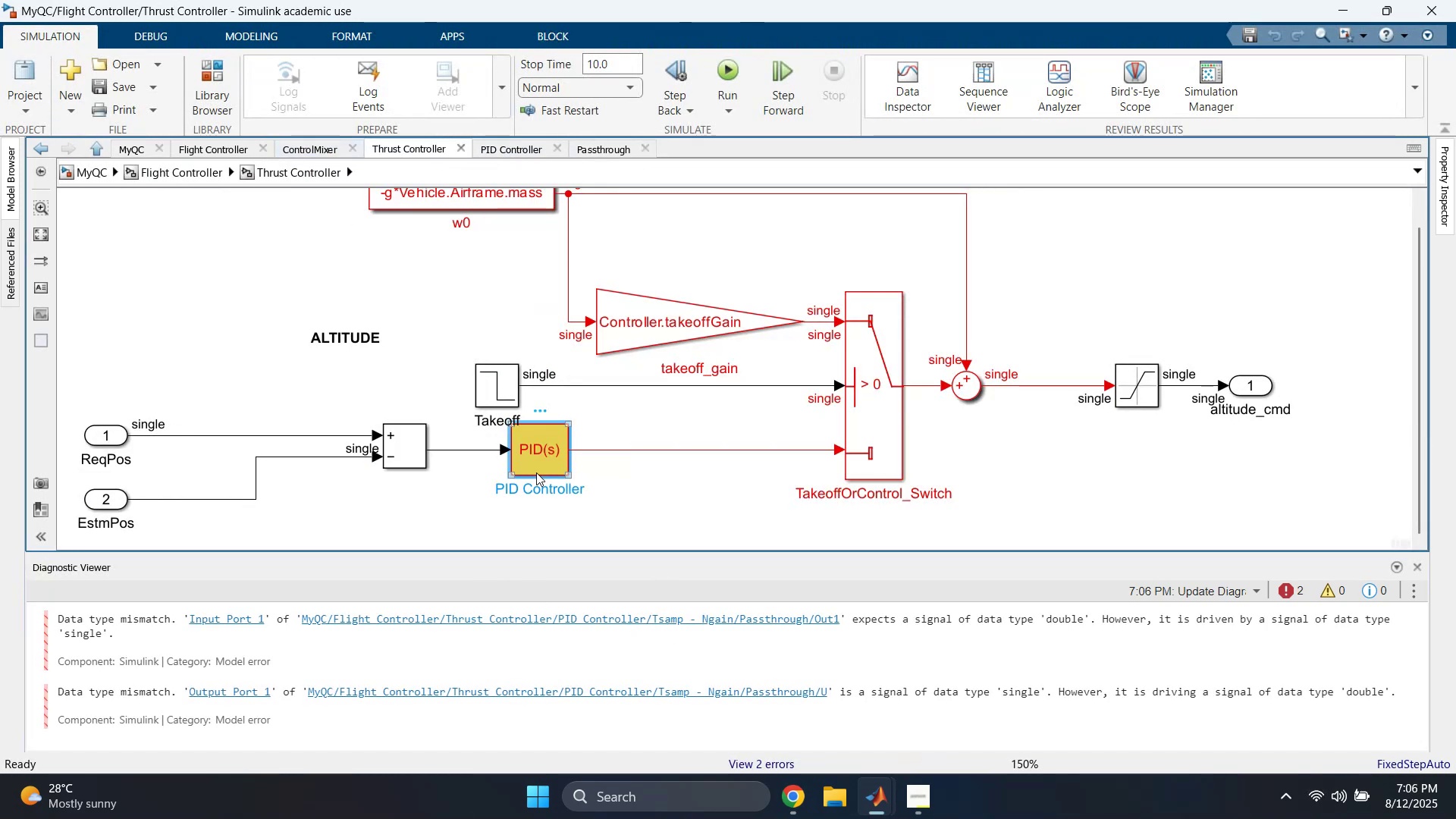 
key(Delete)
 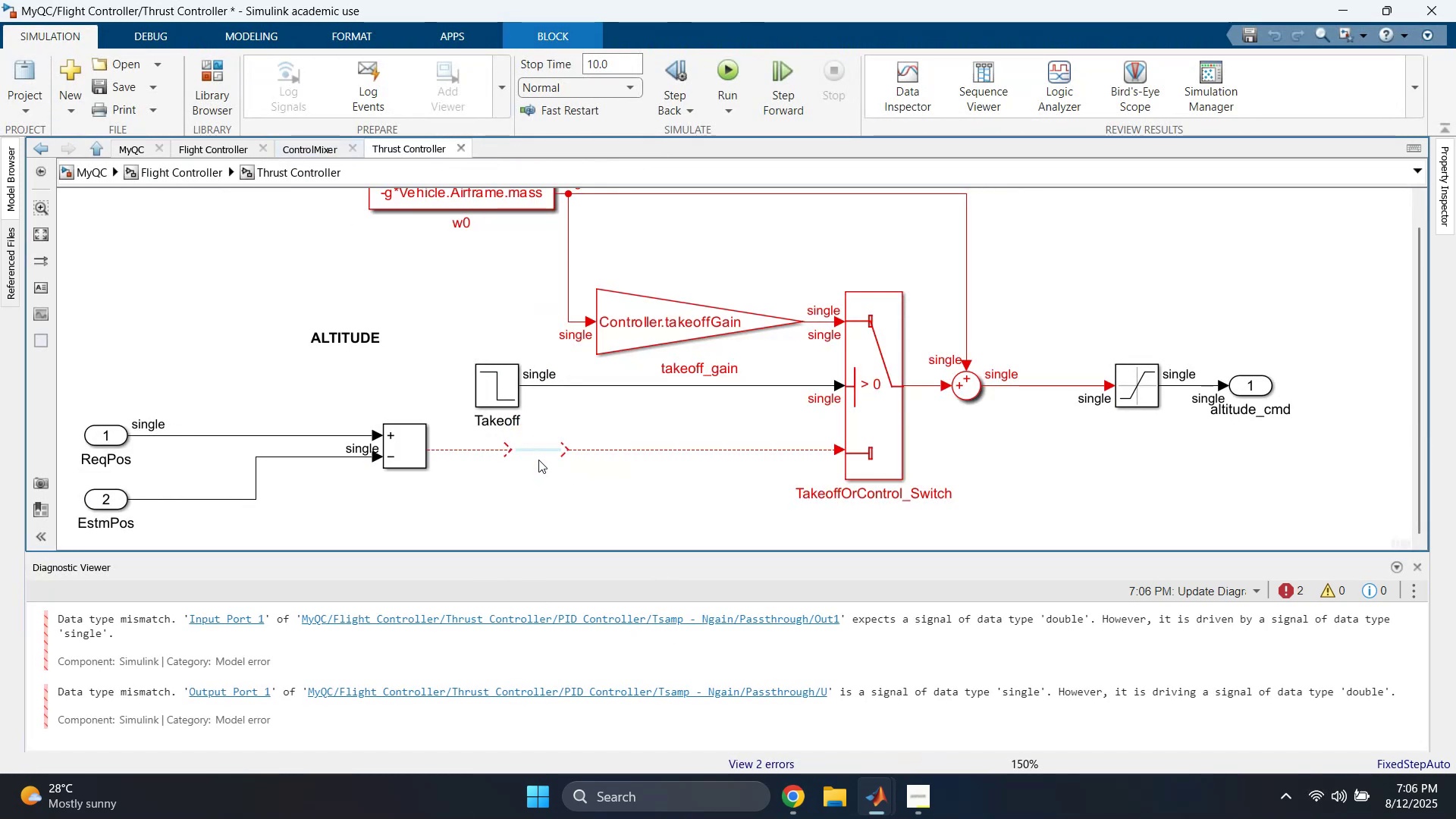 
left_click([543, 447])
 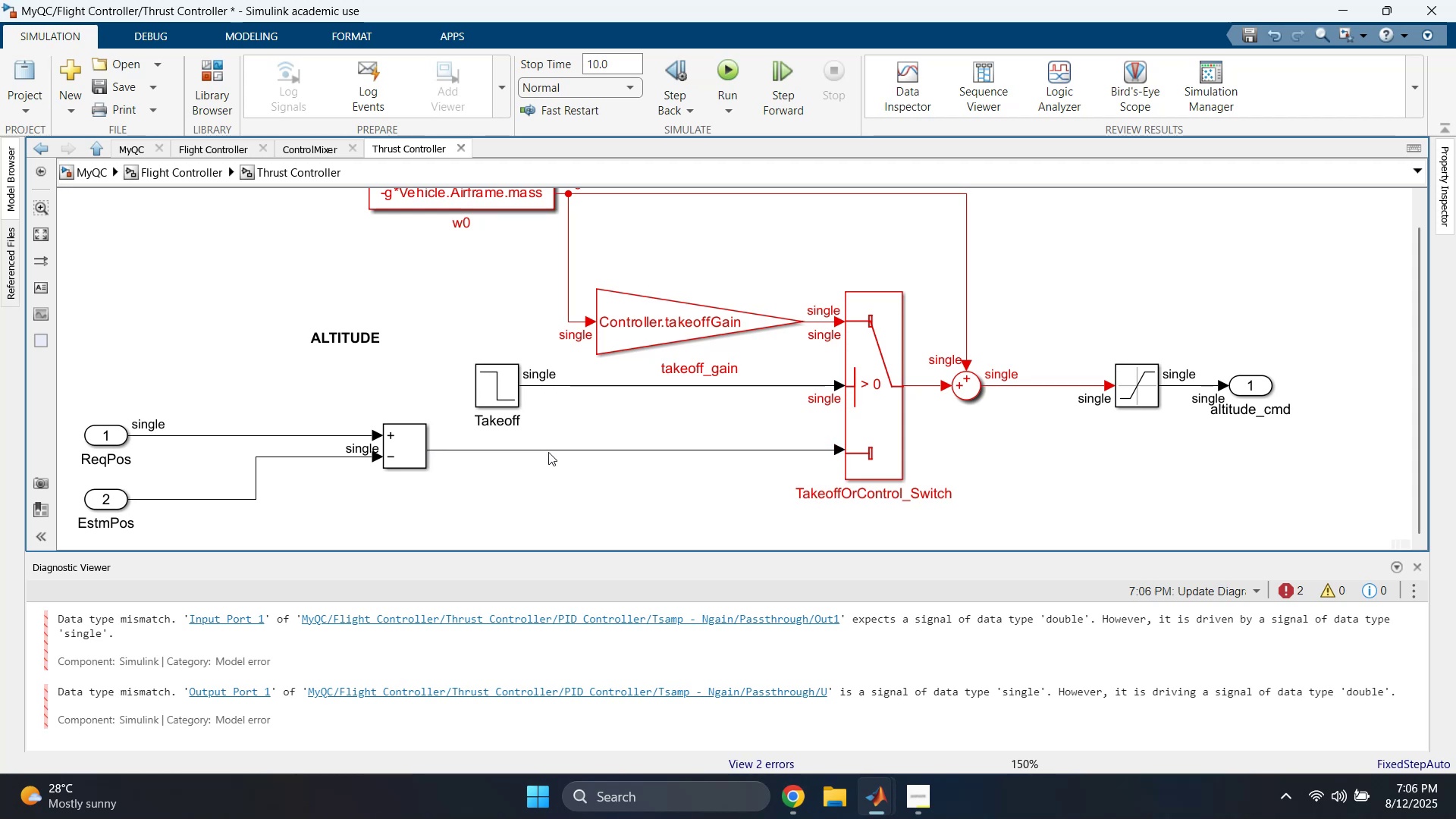 
key(Control+D)
 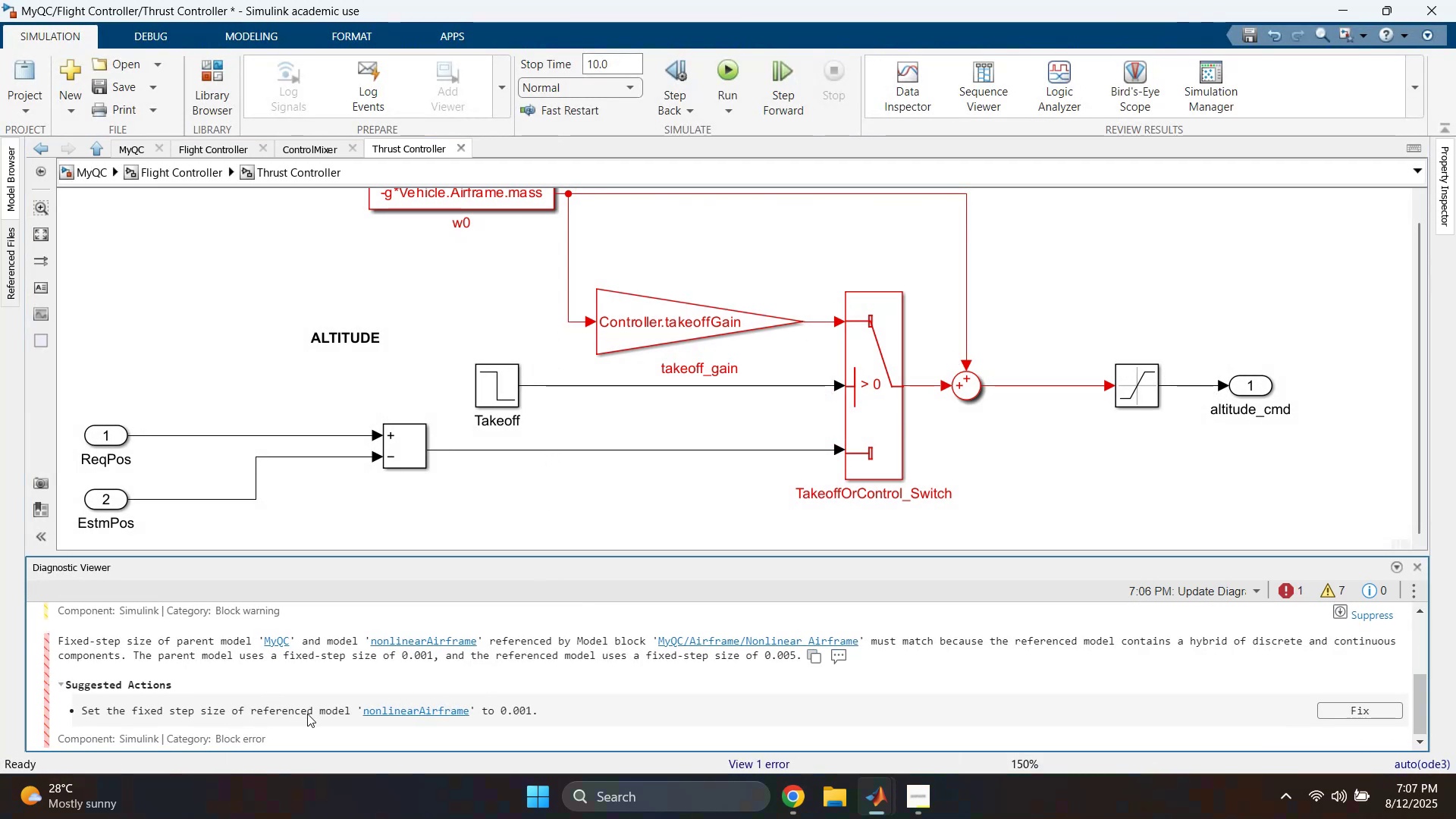 
wait(7.61)
 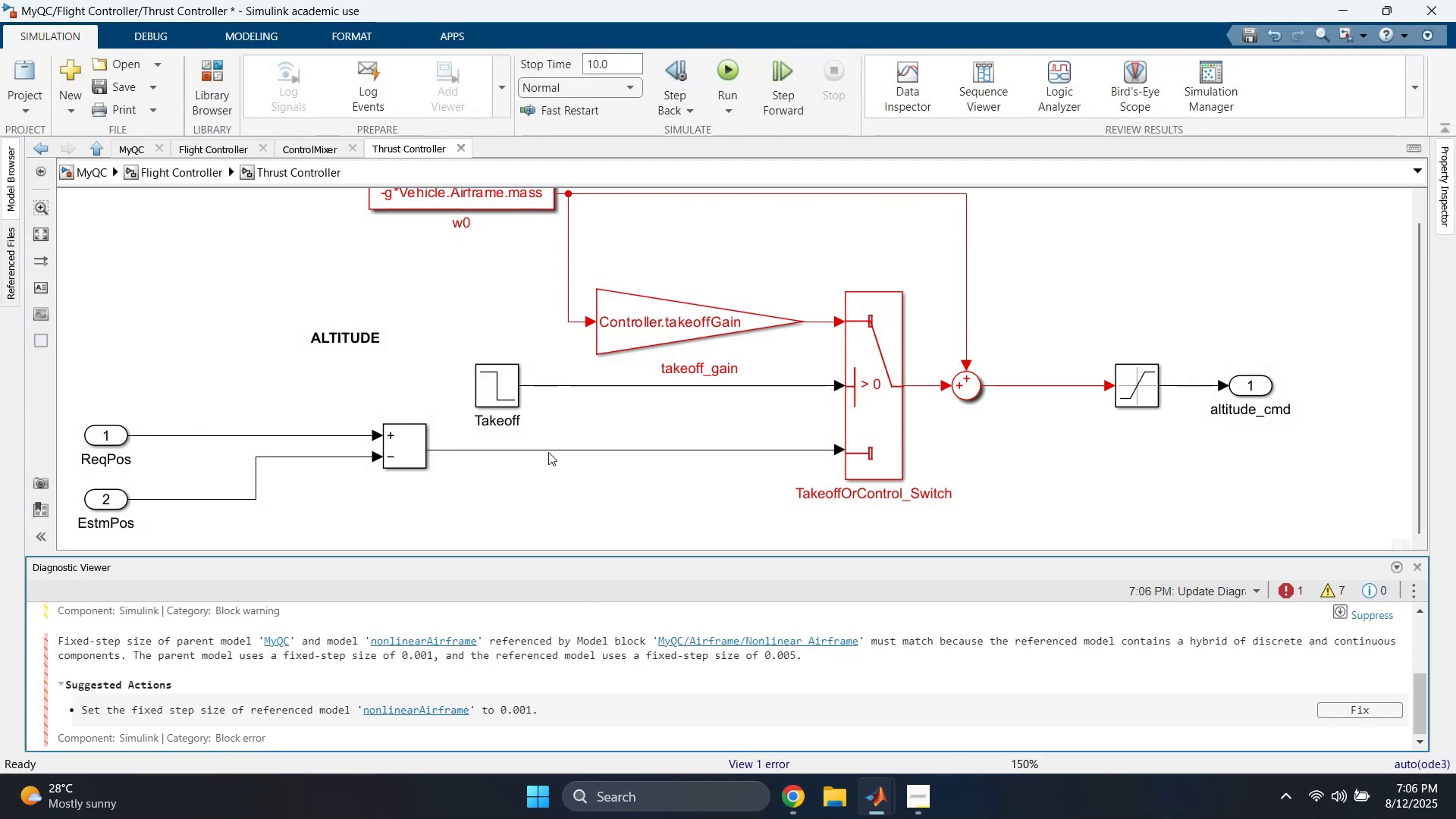 
left_click([1365, 705])
 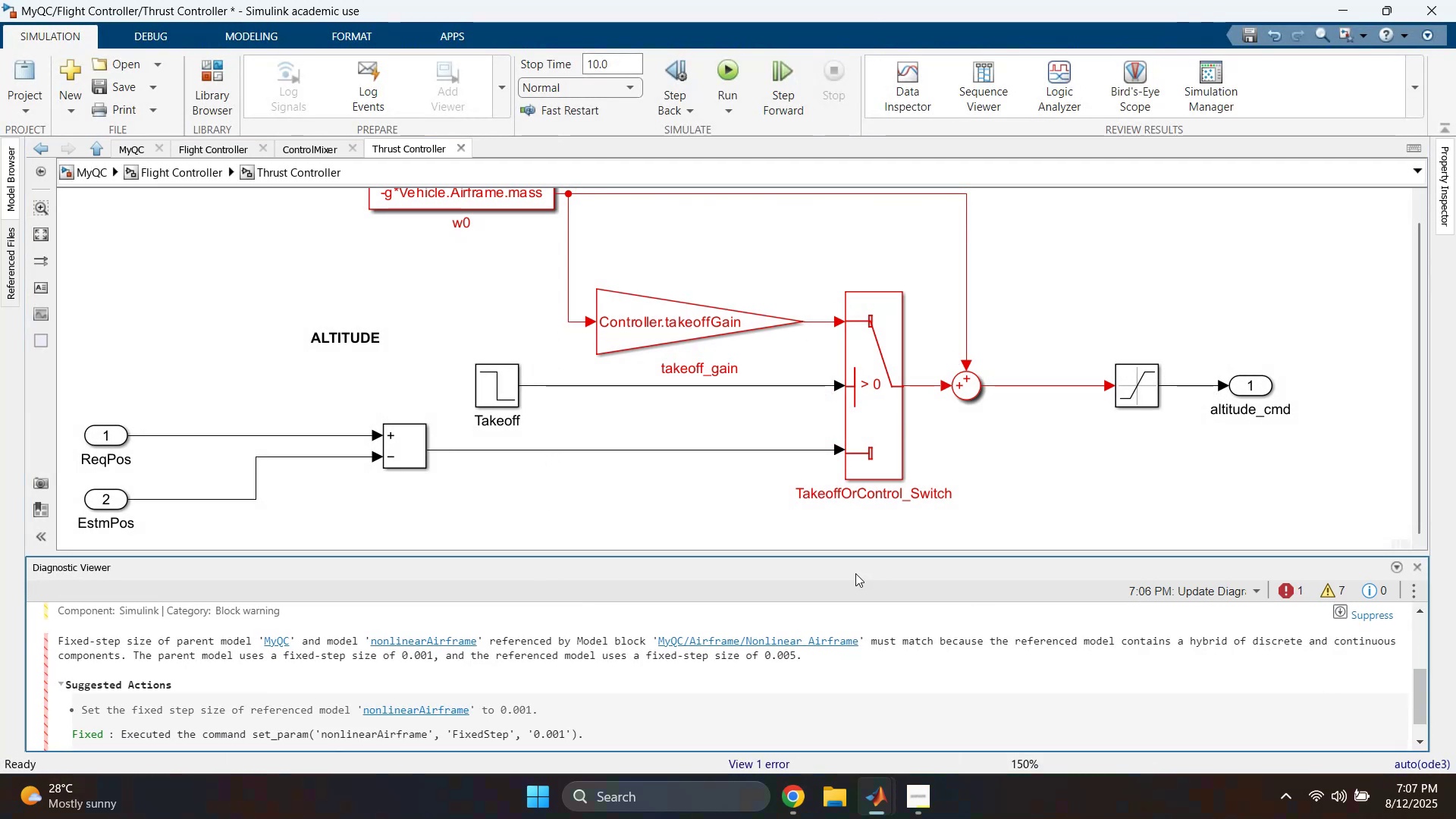 
left_click([726, 491])
 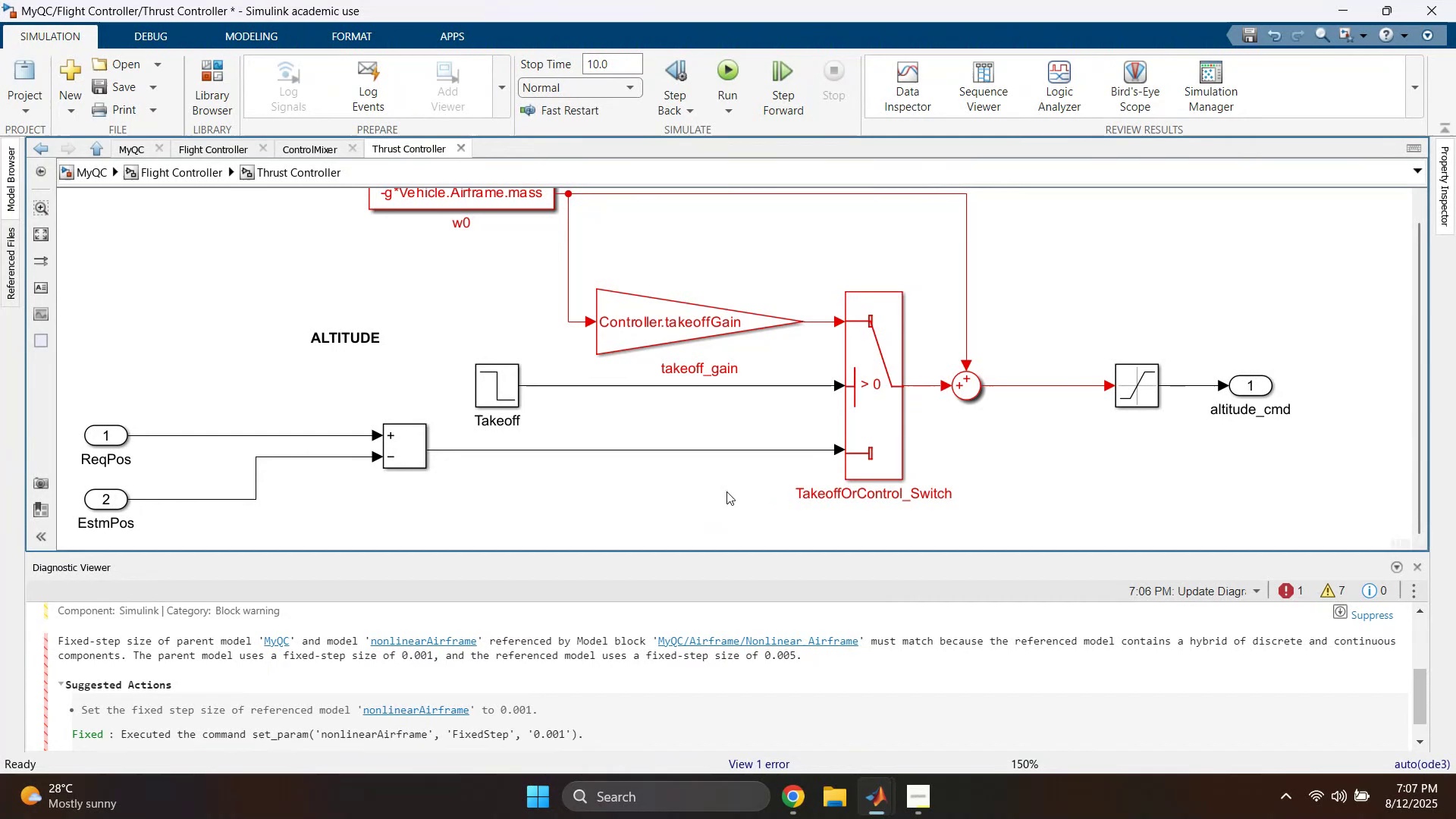 
key(Control+D)
 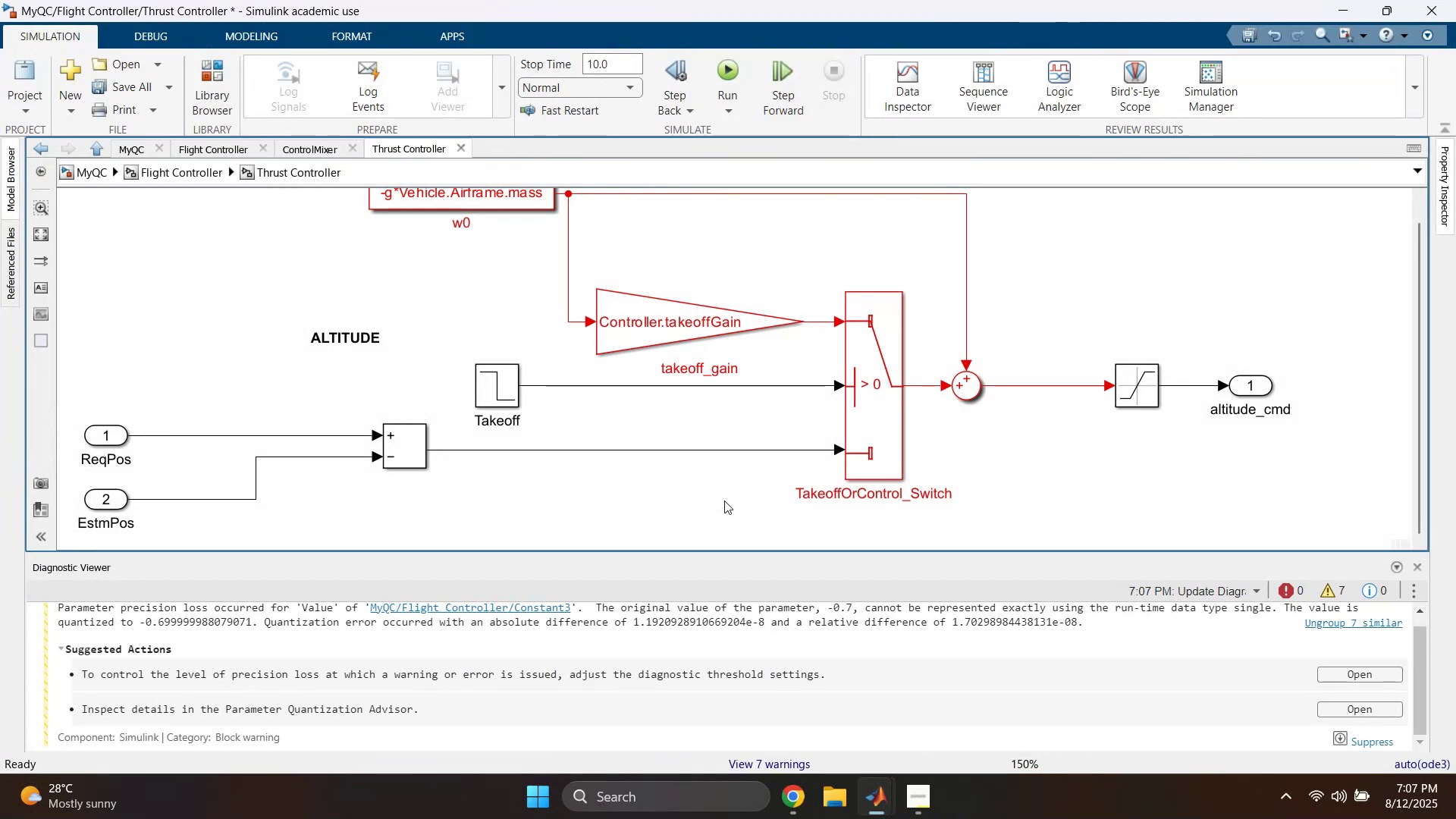 
scroll: coordinate [574, 508], scroll_direction: down, amount: 2.0
 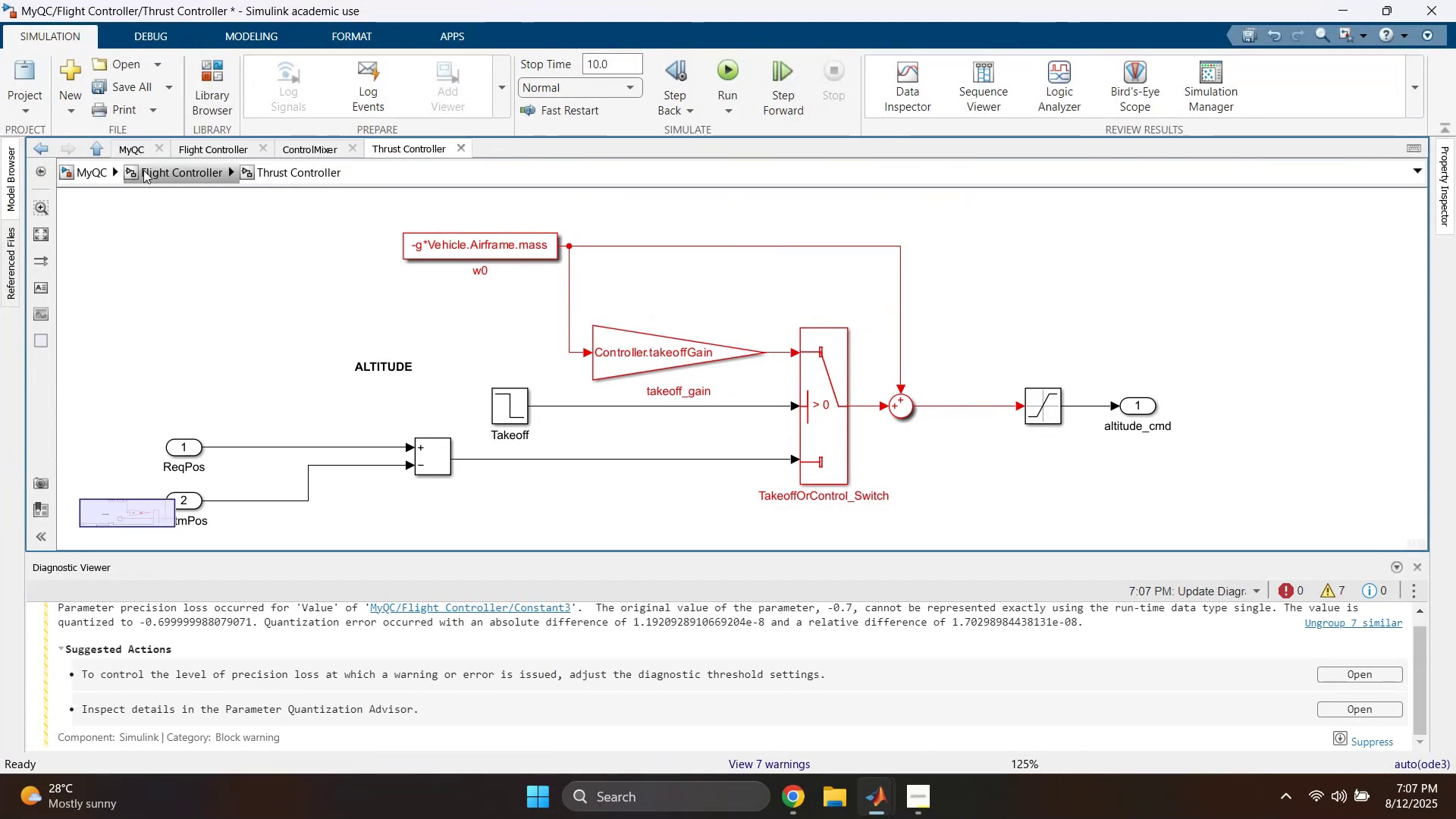 
left_click([96, 174])
 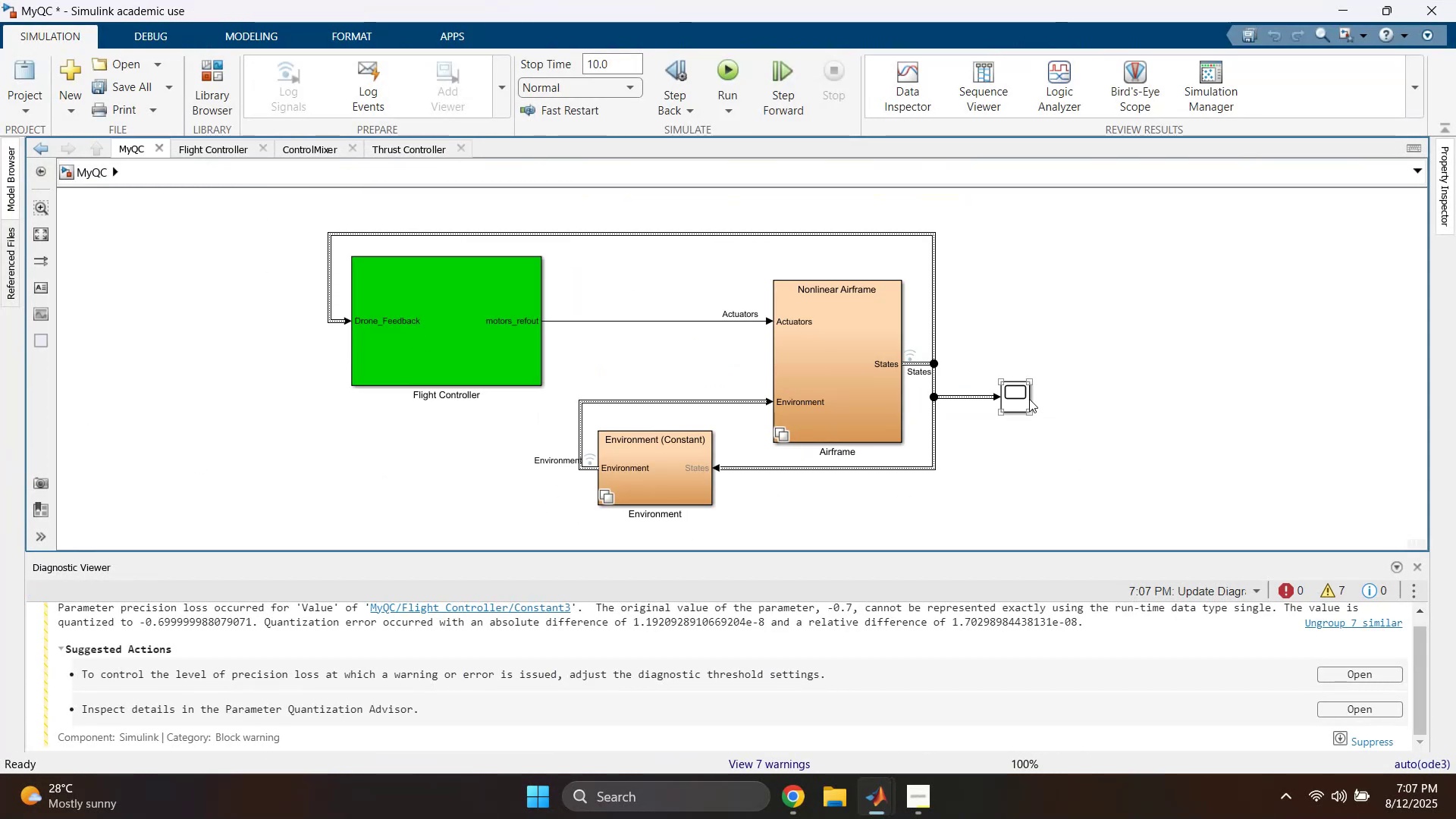 
double_click([1023, 399])
 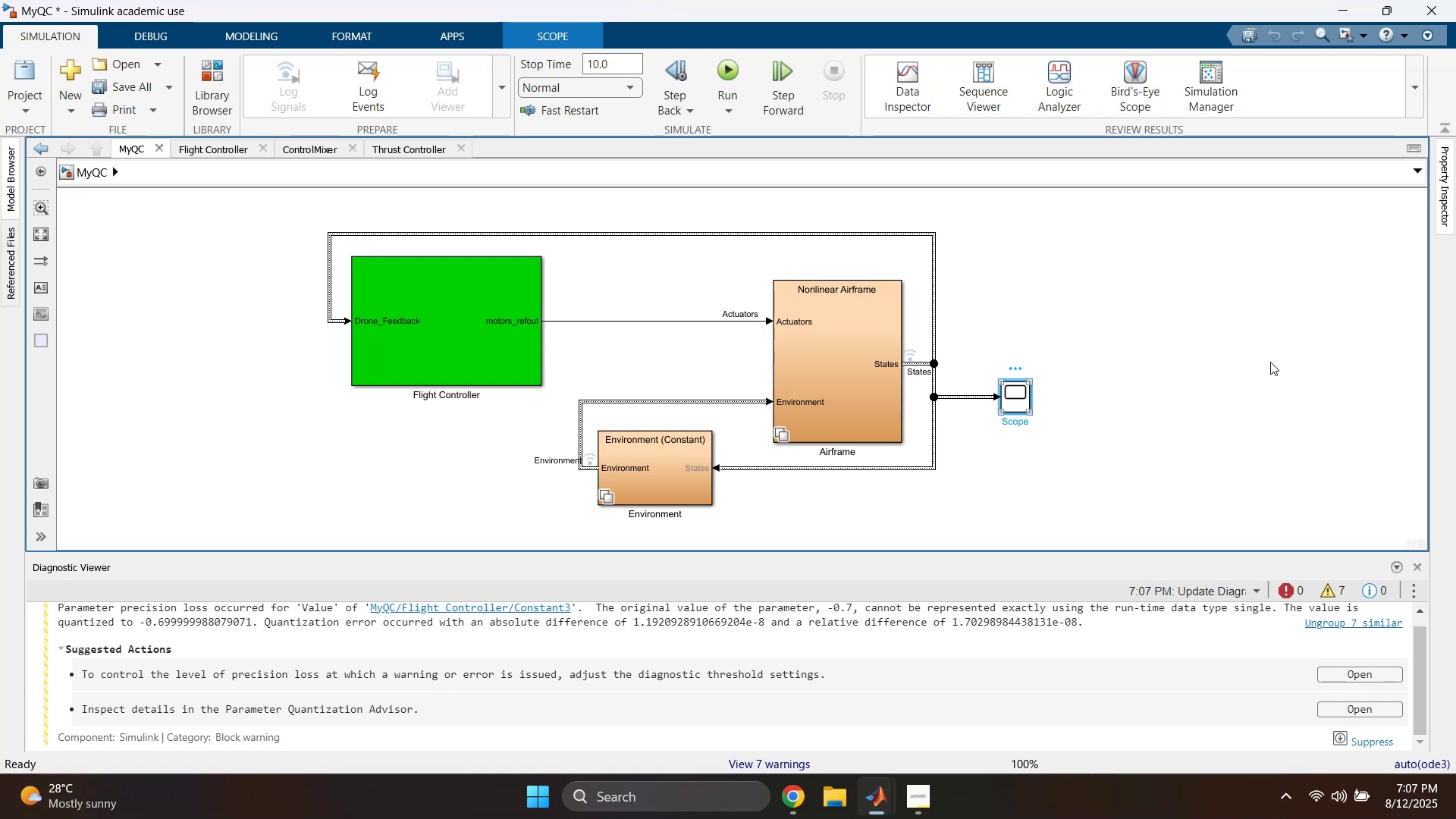 
wait(9.67)
 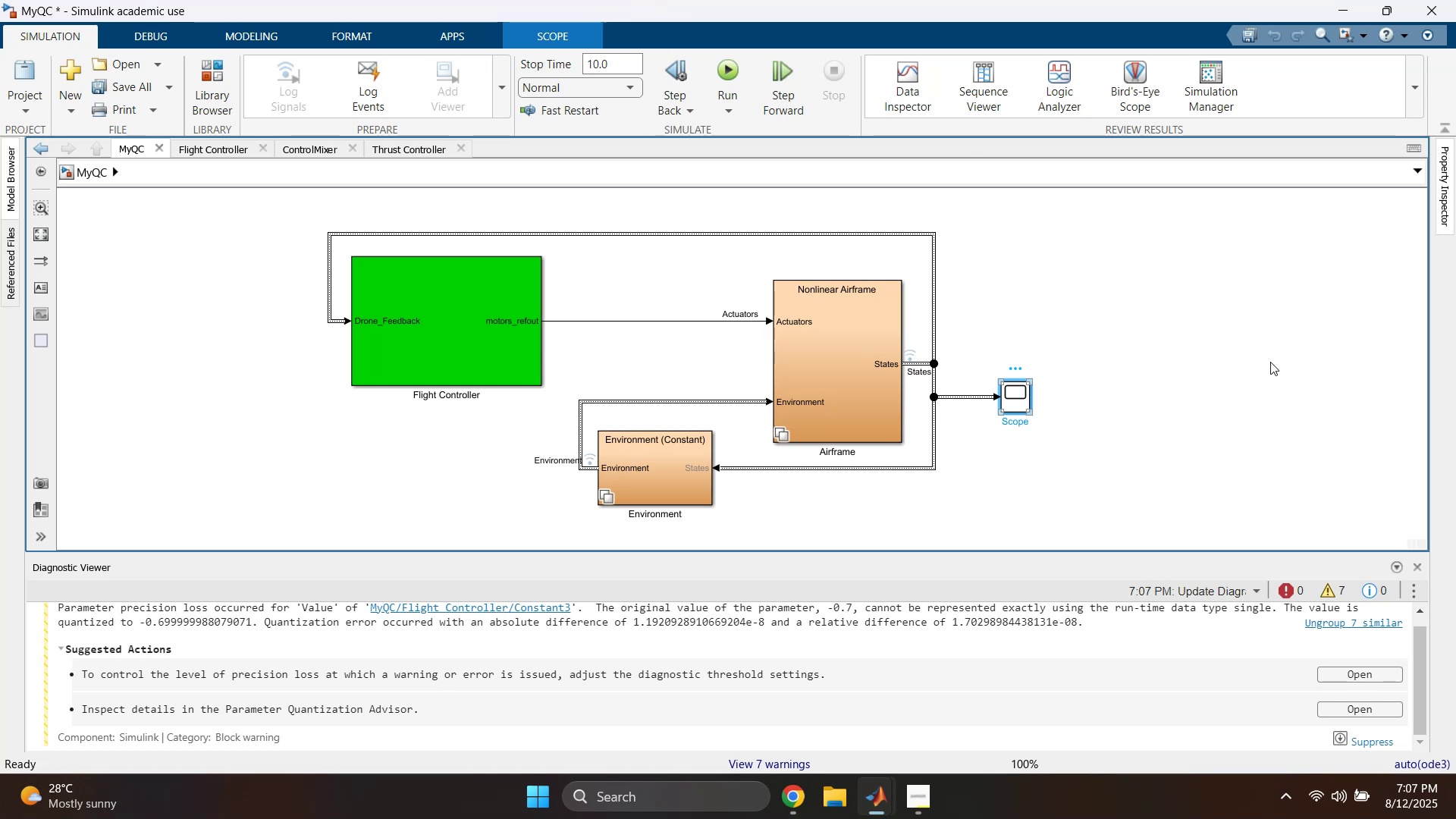 
left_click([532, 196])
 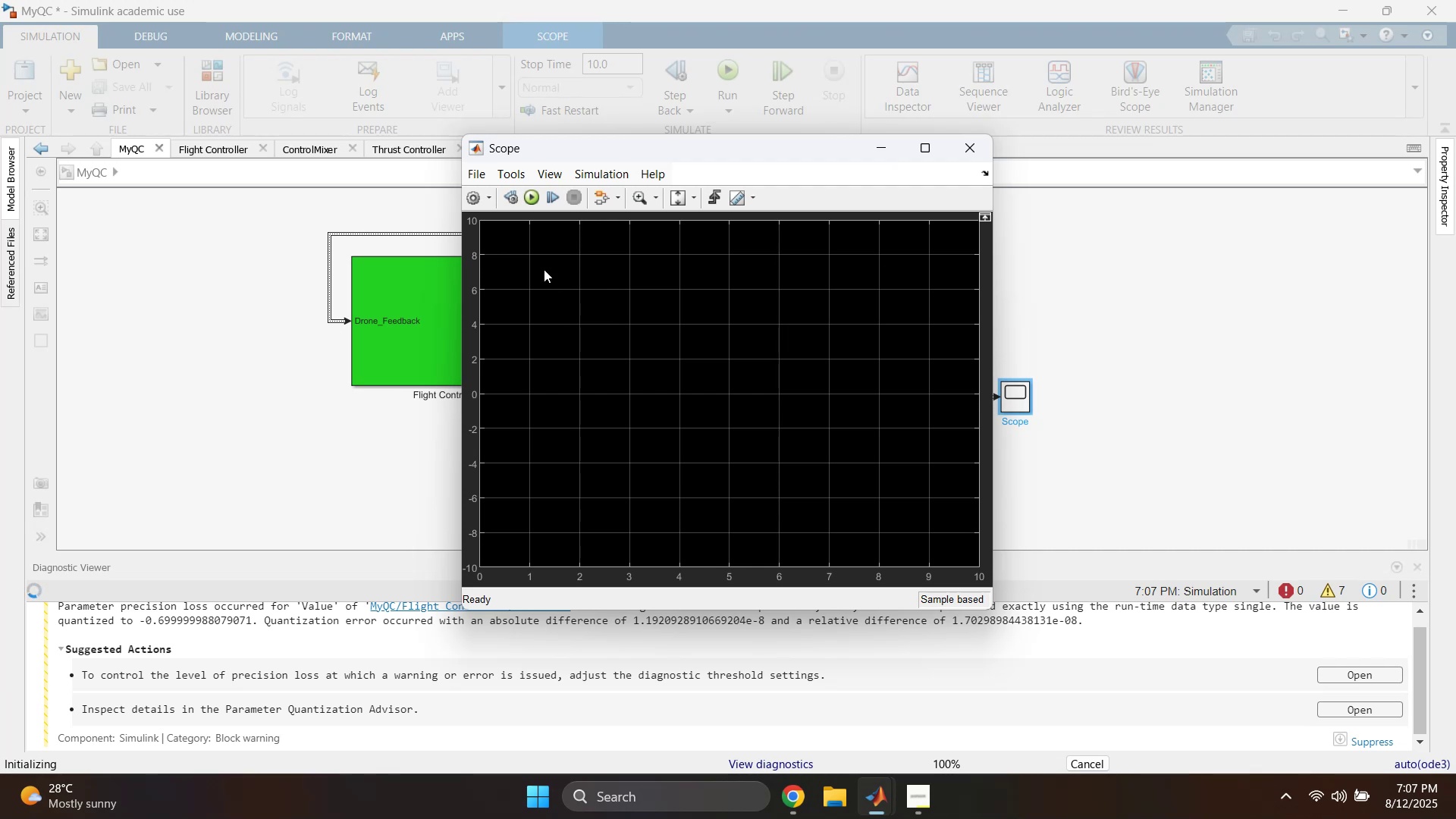 
left_click_drag(start_coordinate=[699, 149], to_coordinate=[487, 151])
 